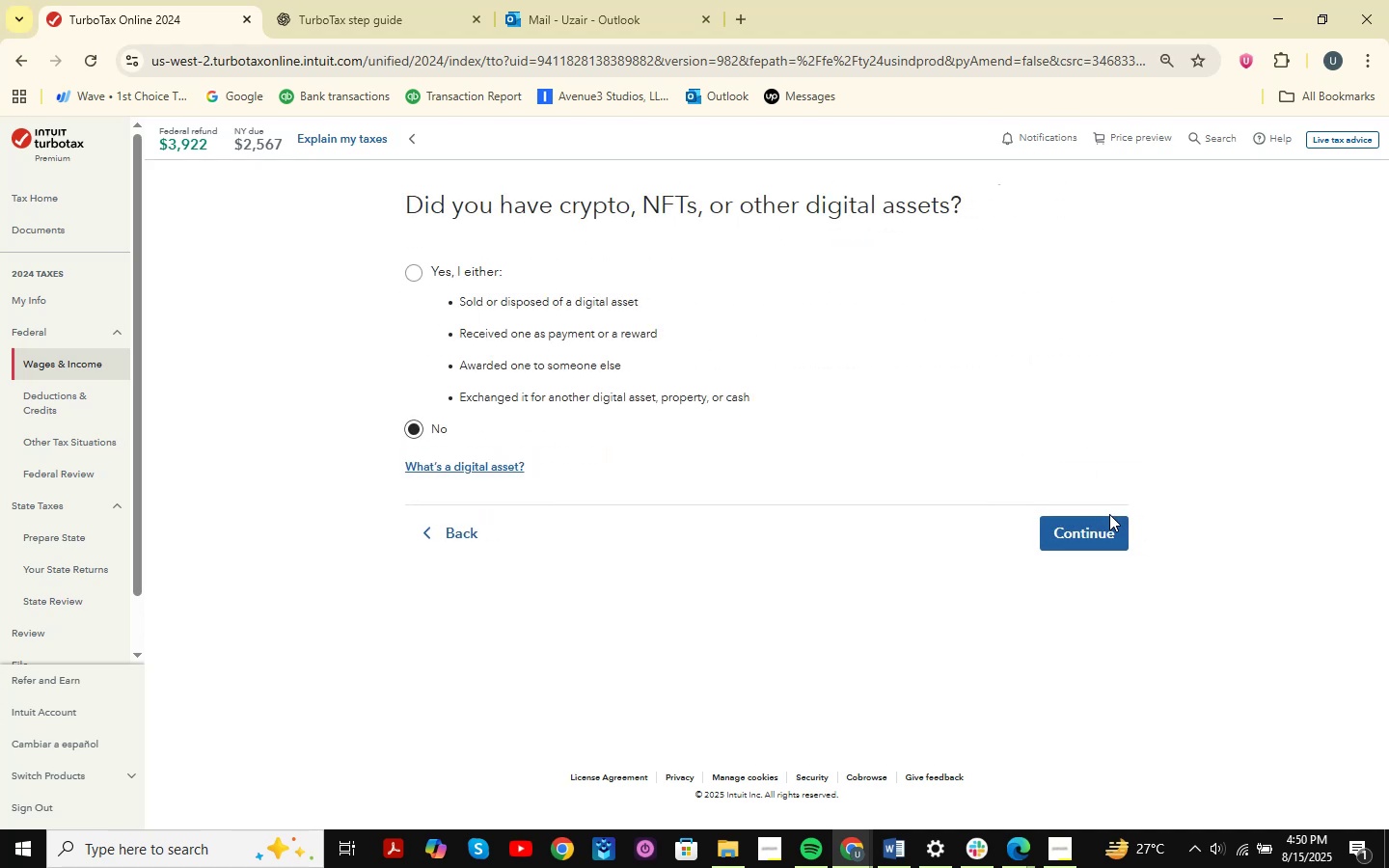 
left_click([1103, 546])
 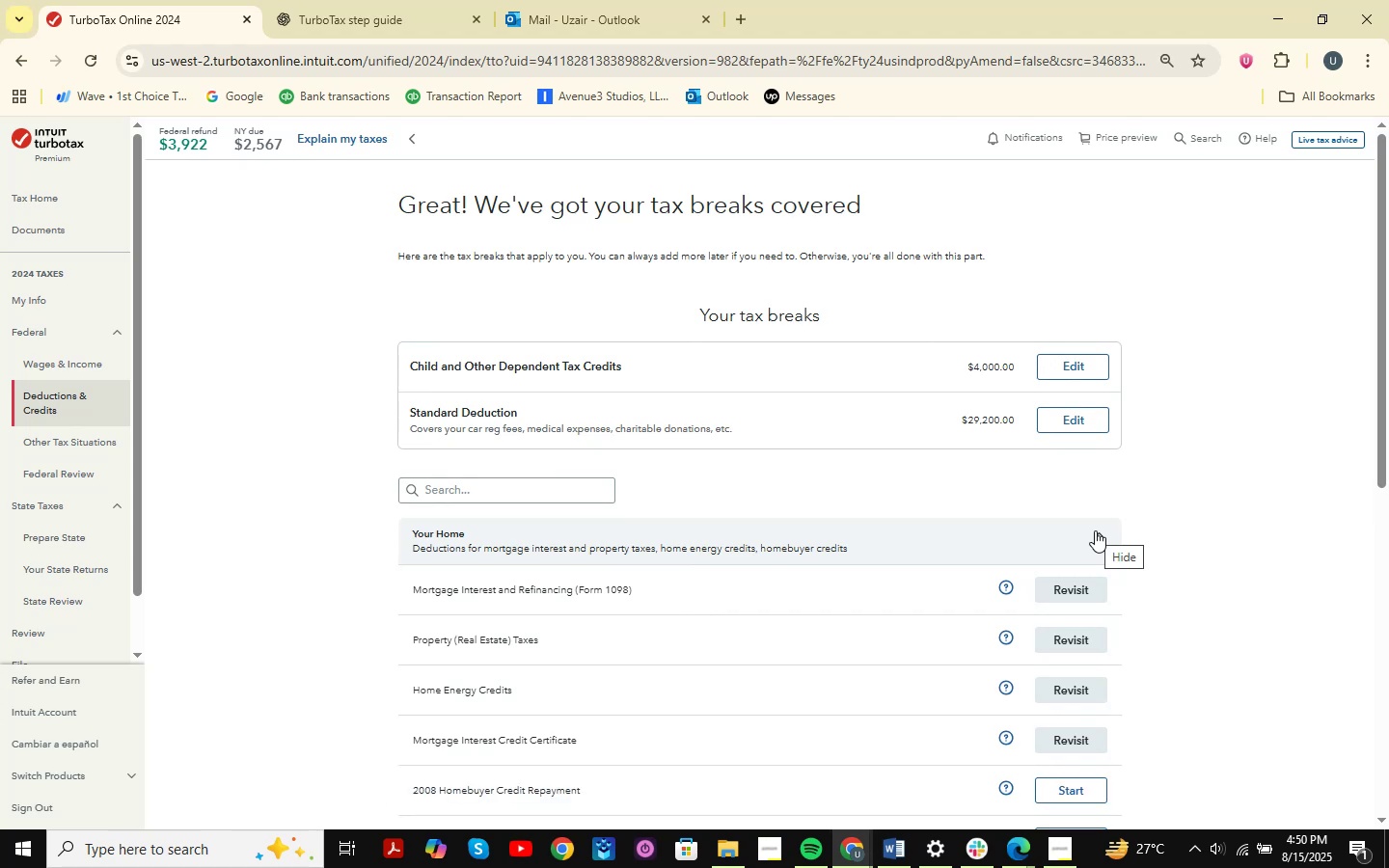 
scroll: coordinate [1038, 427], scroll_direction: down, amount: 10.0
 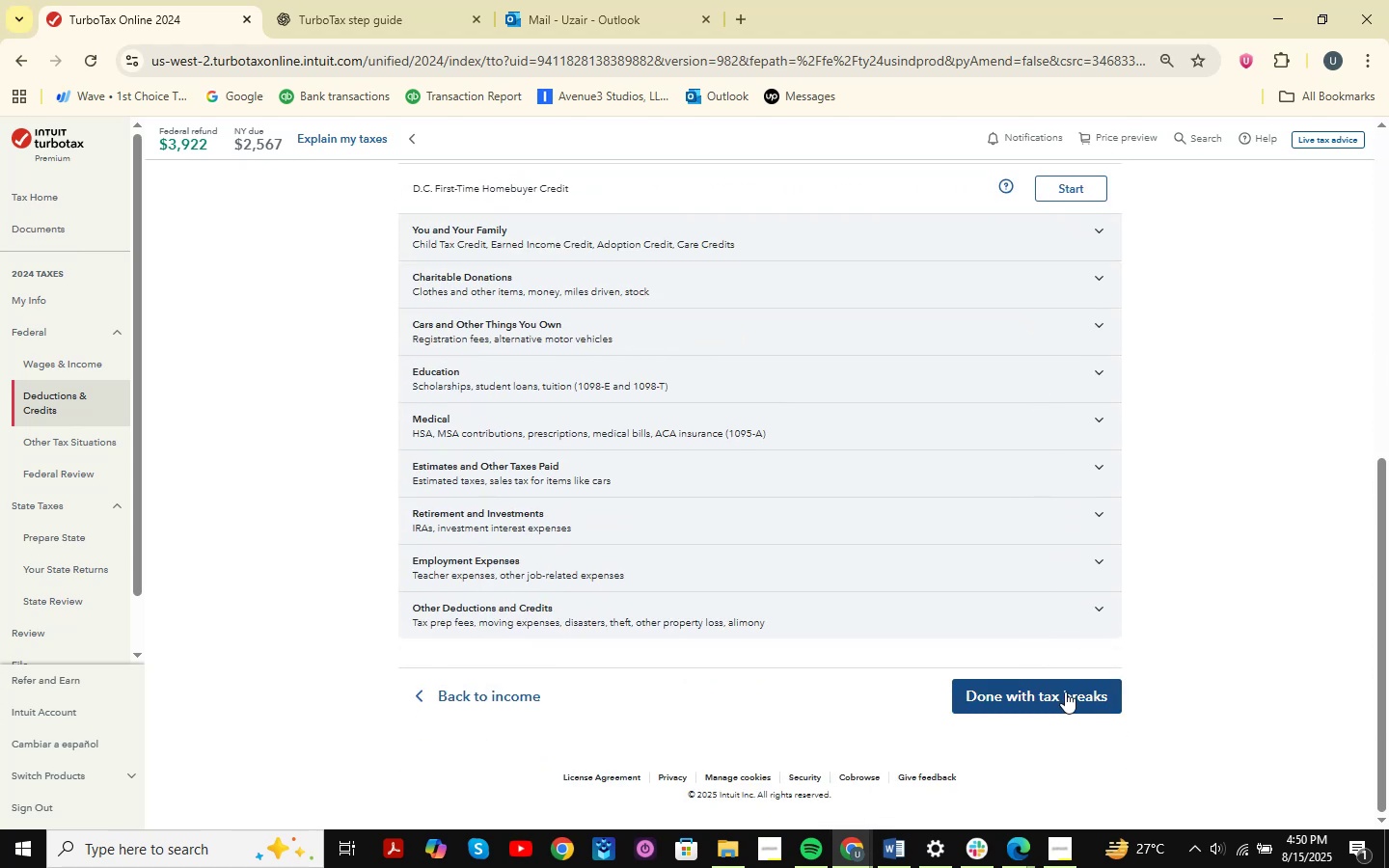 
left_click([1065, 692])
 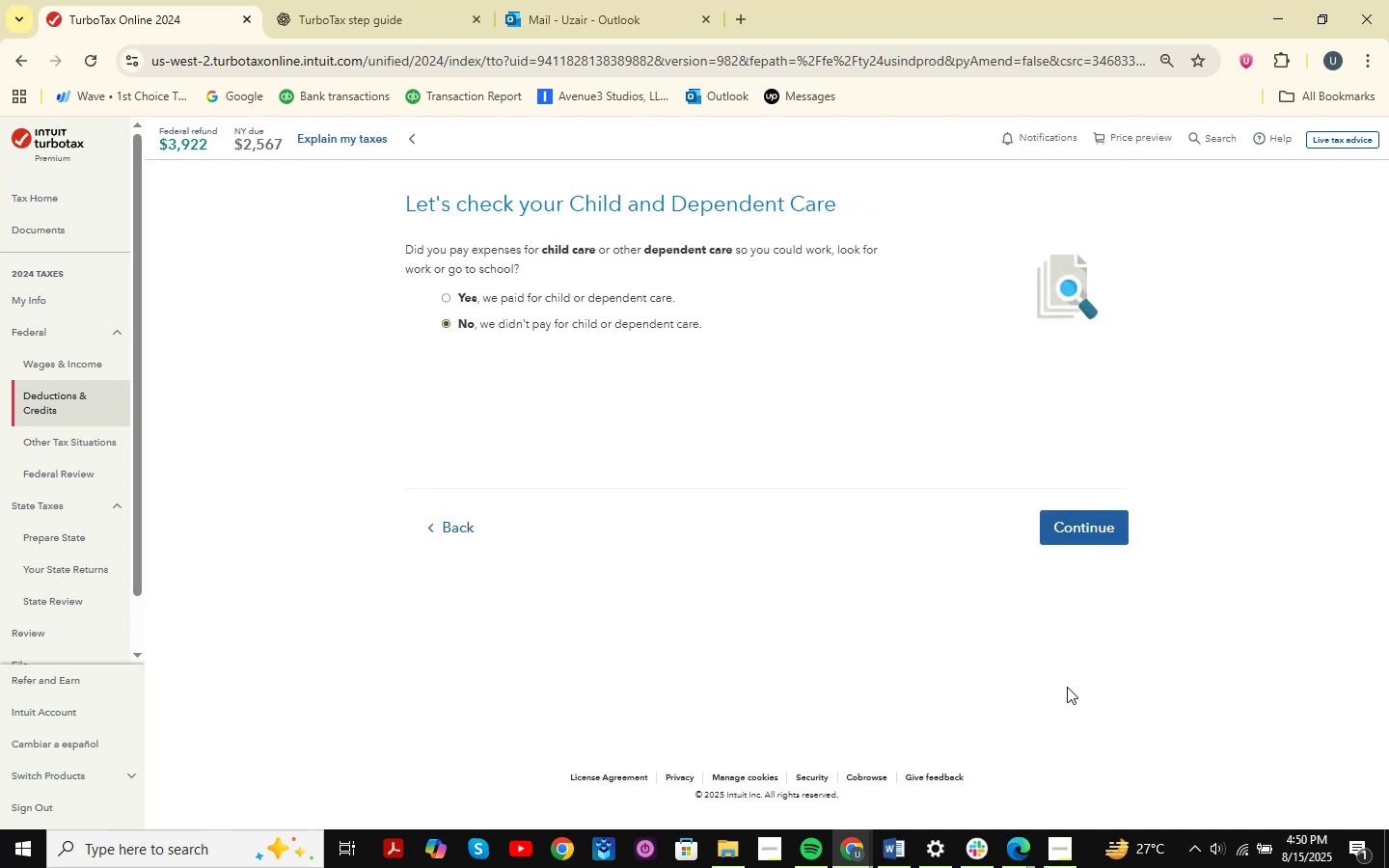 
left_click([1089, 533])
 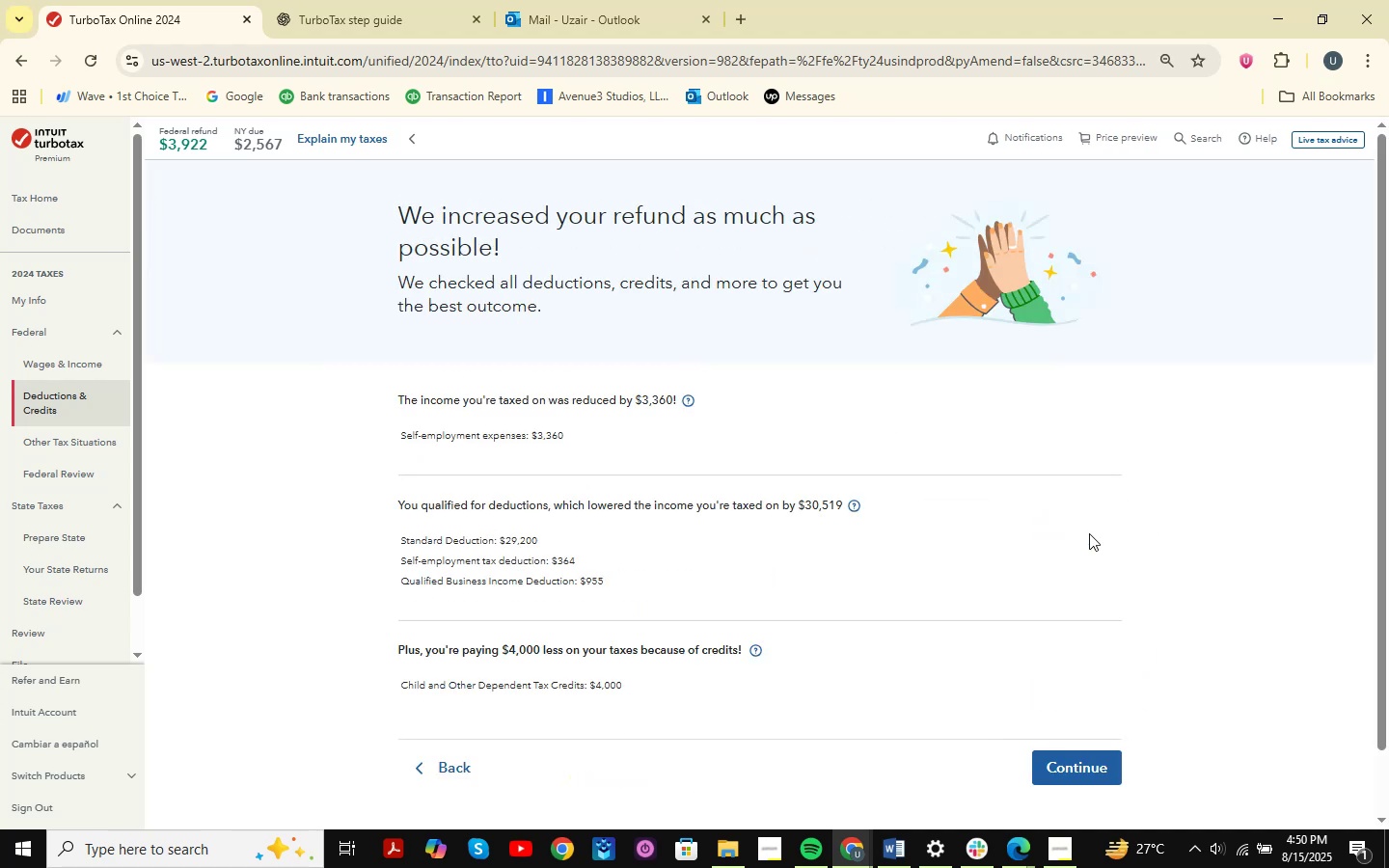 
scroll: coordinate [1088, 537], scroll_direction: down, amount: 2.0
 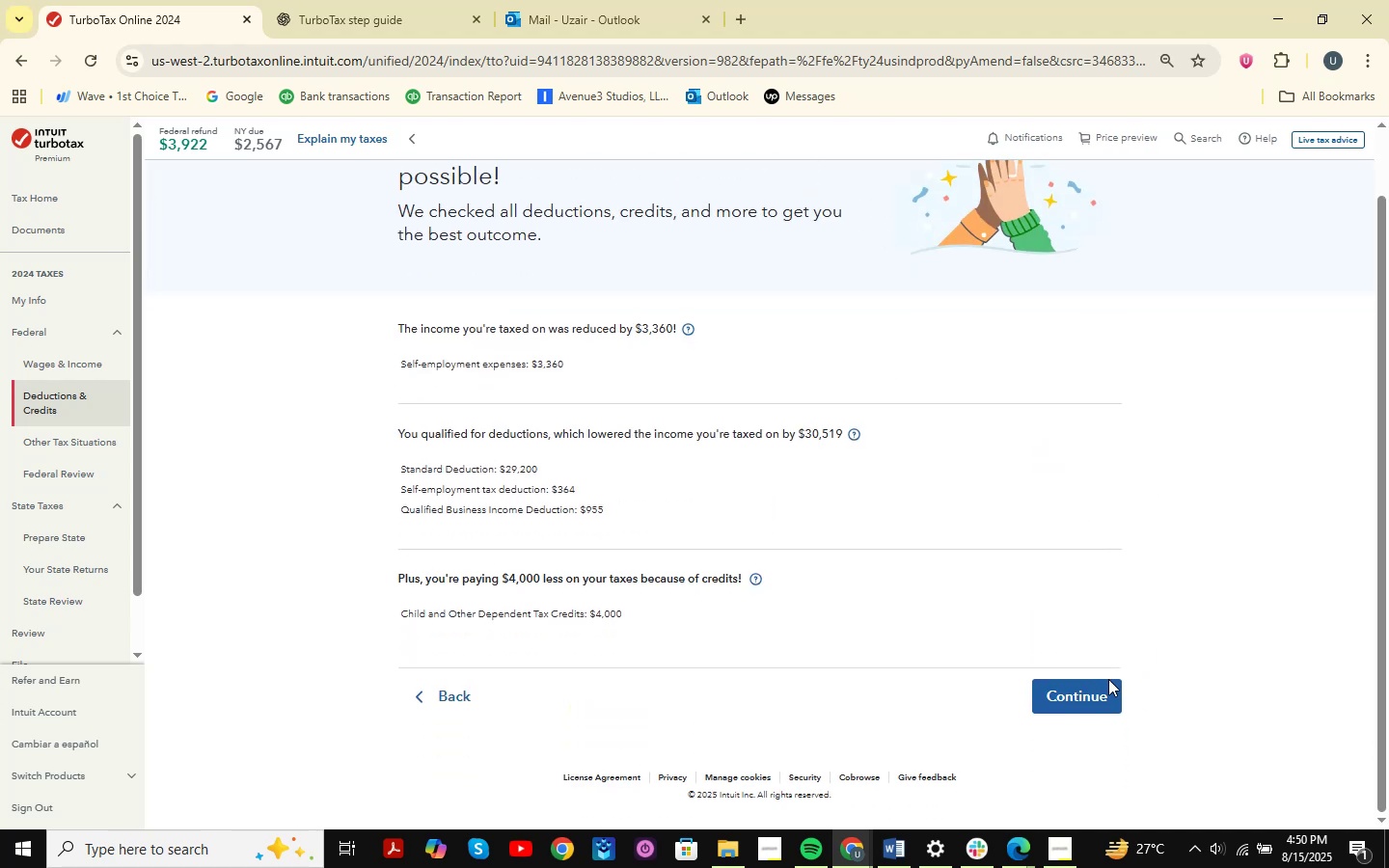 
left_click([1108, 684])
 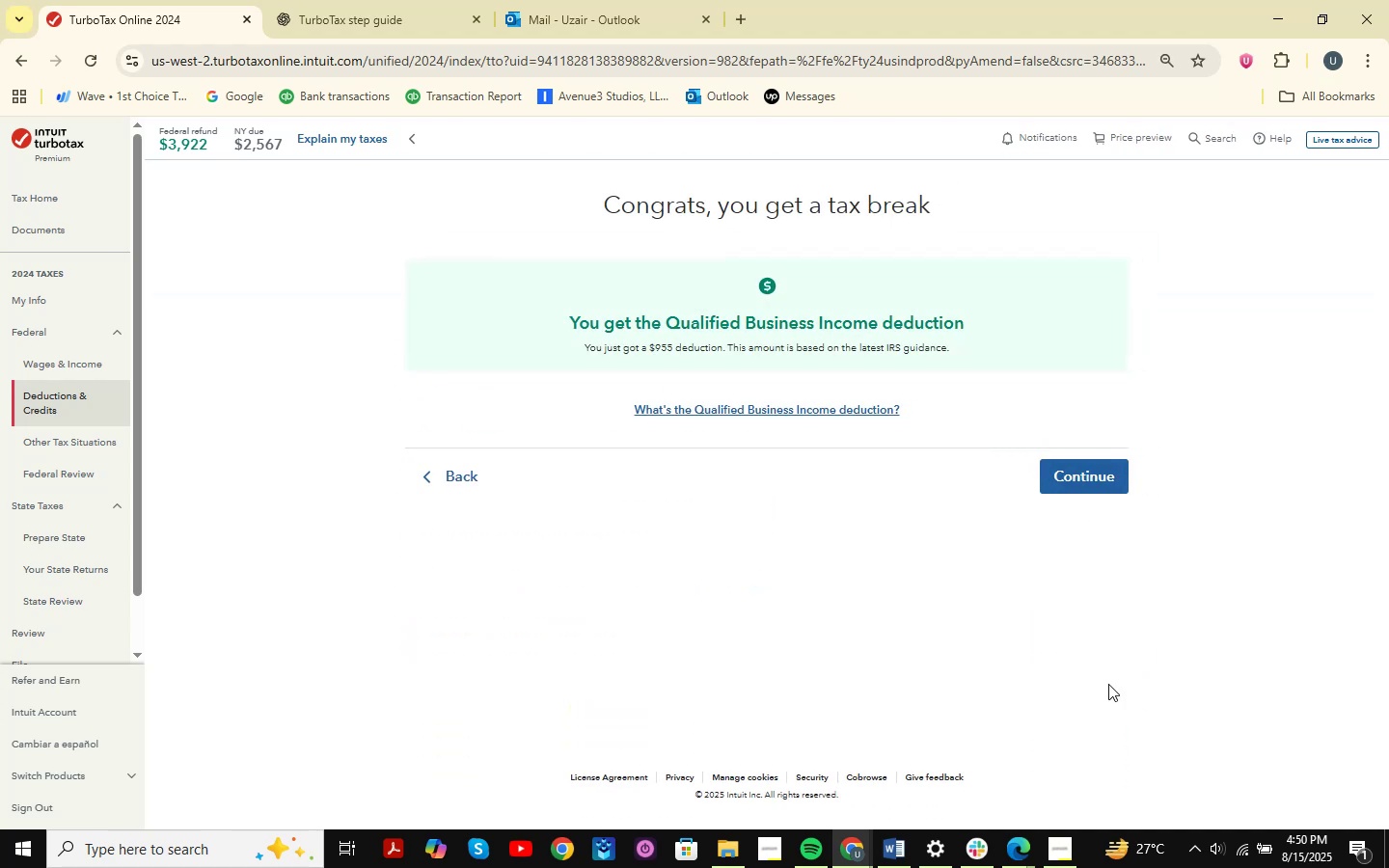 
left_click([1100, 472])
 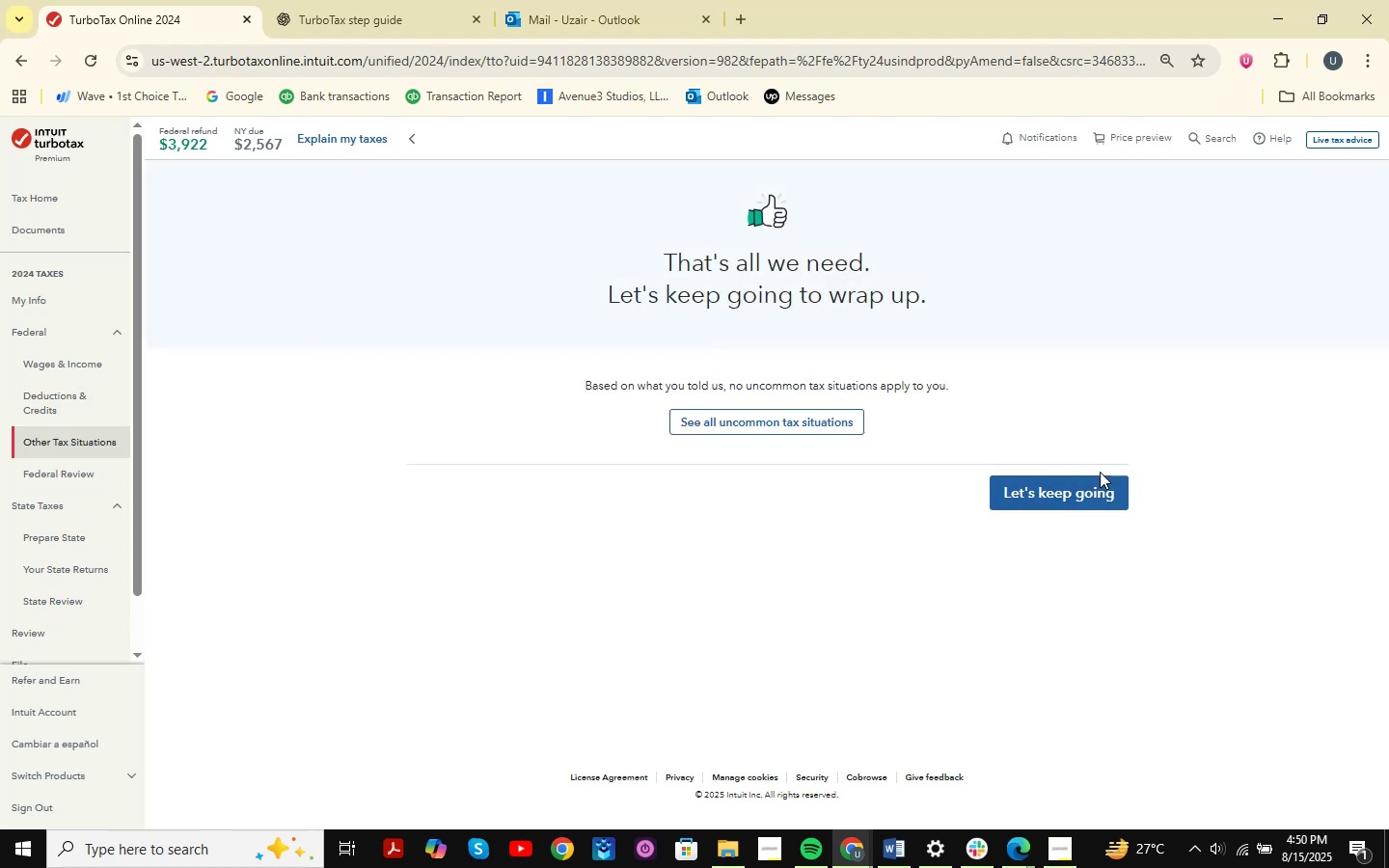 
left_click([1091, 508])
 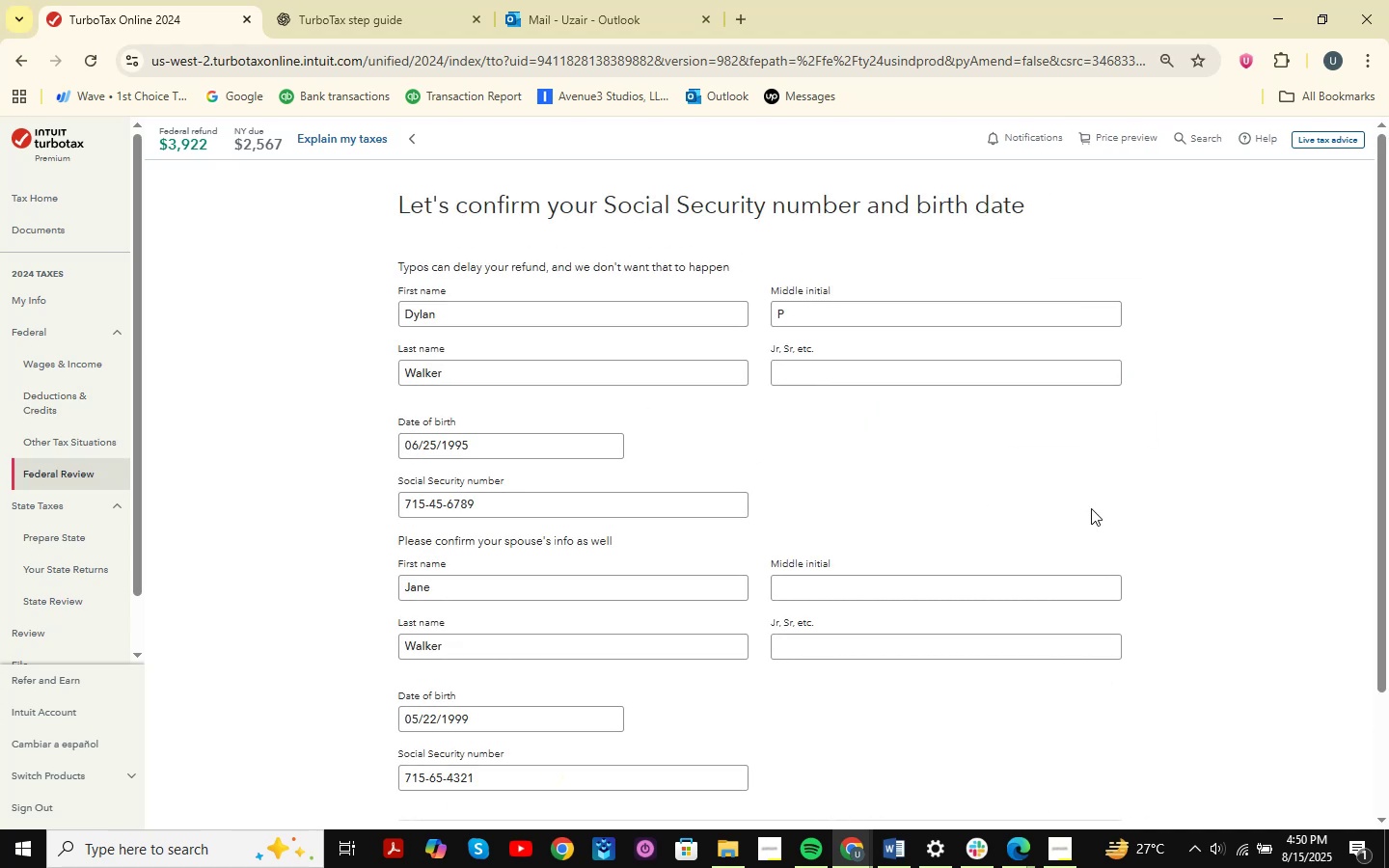 
wait(9.37)
 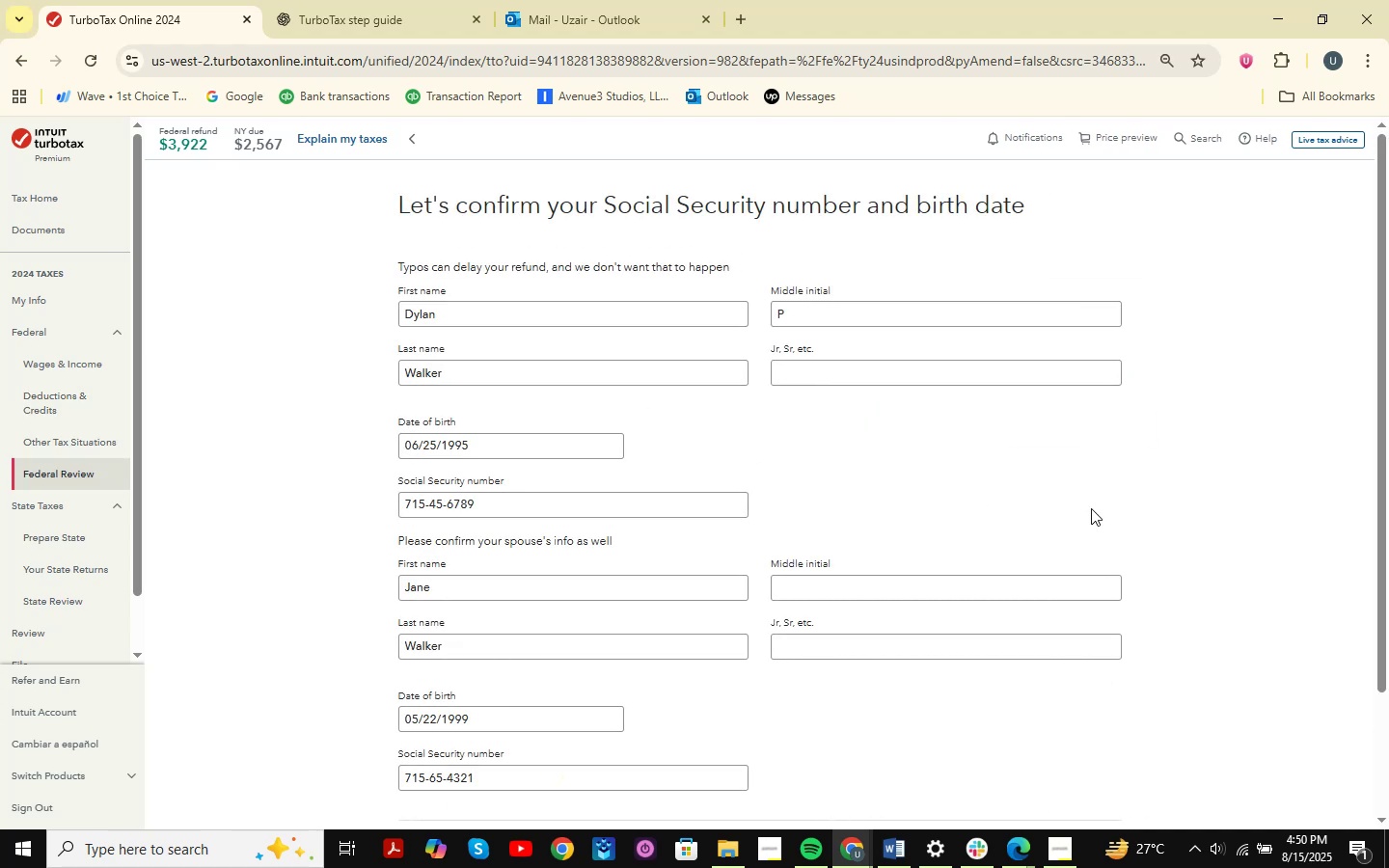 
scroll: coordinate [1091, 508], scroll_direction: down, amount: 10.0
 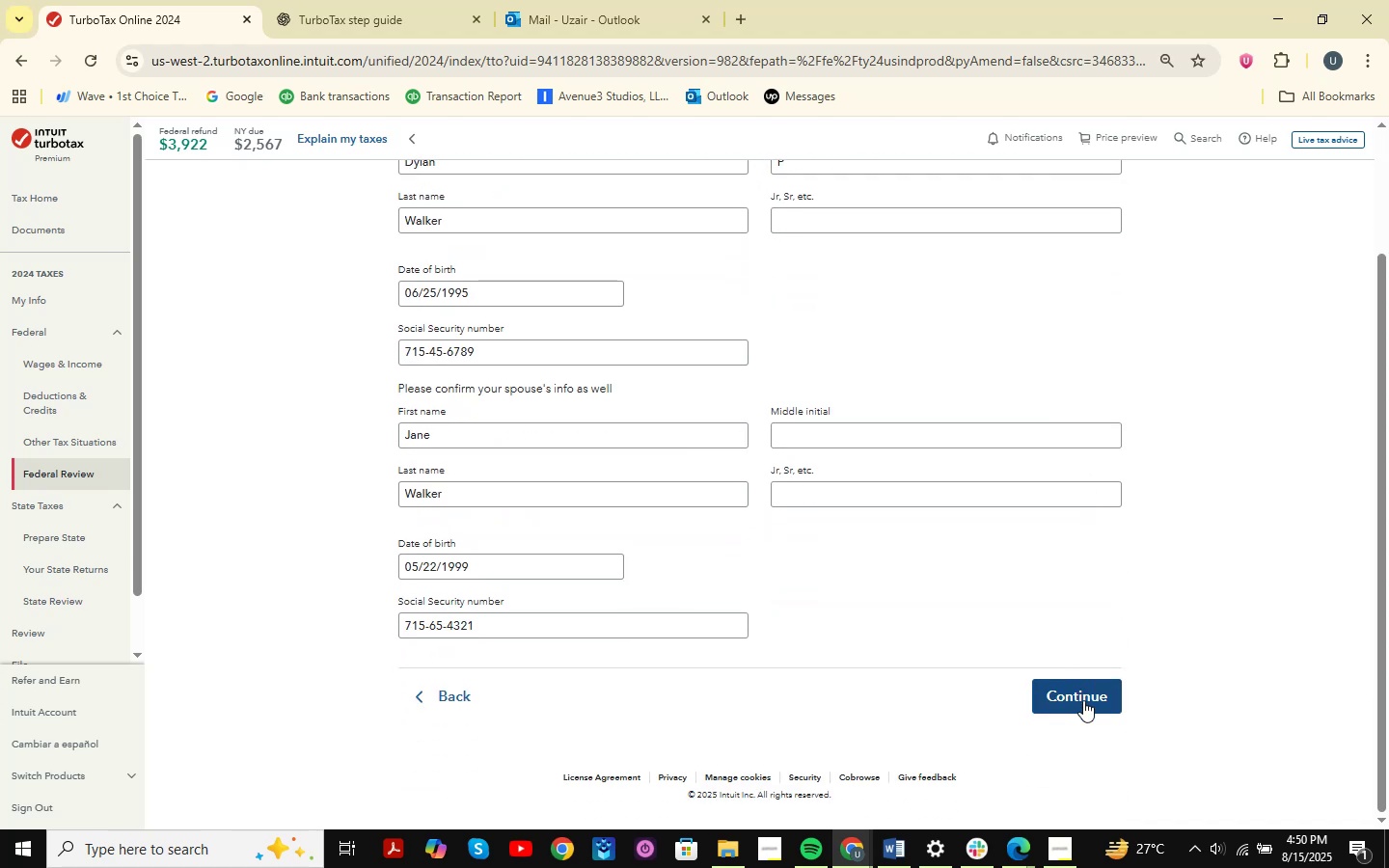 
left_click([1083, 701])
 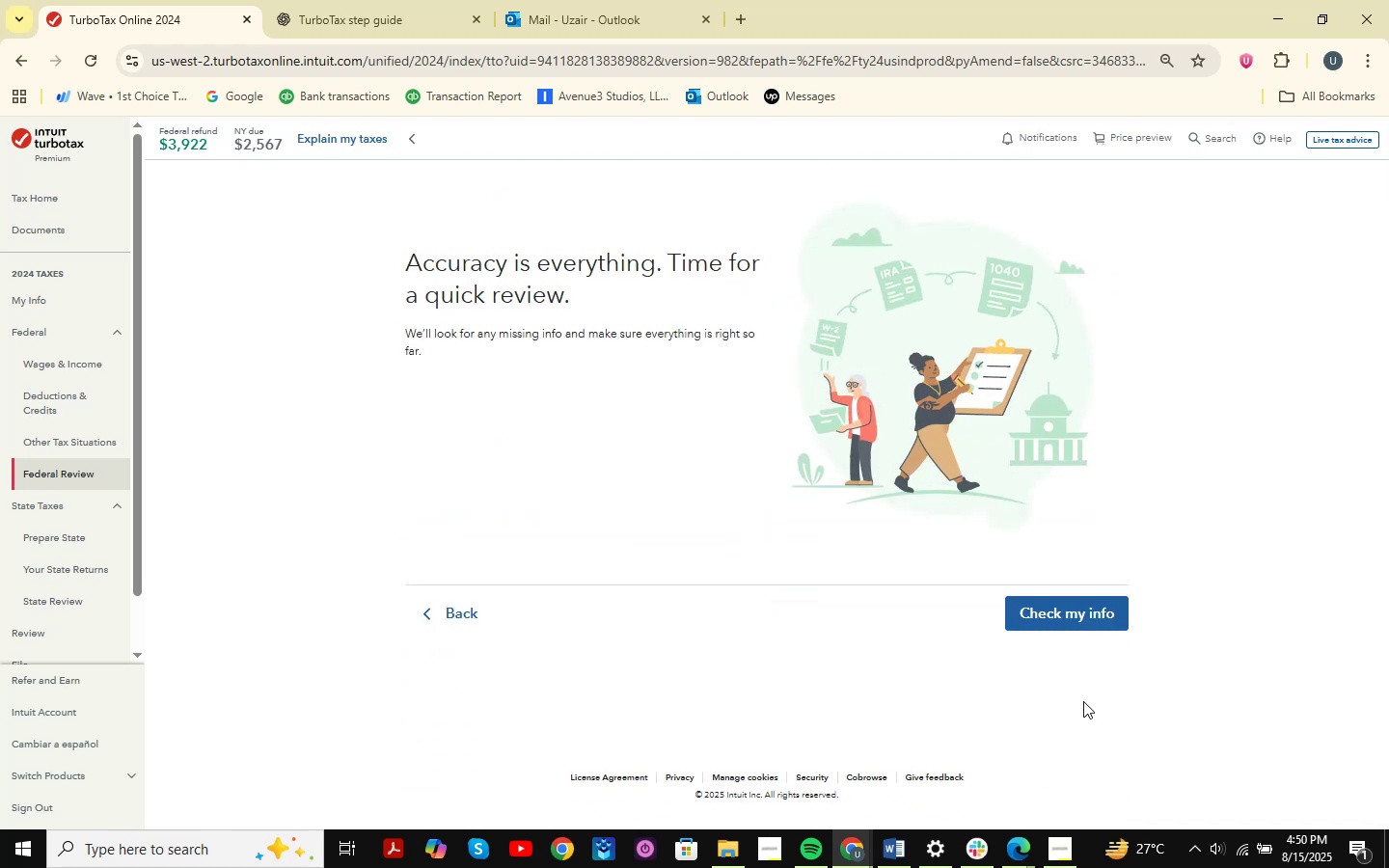 
wait(6.39)
 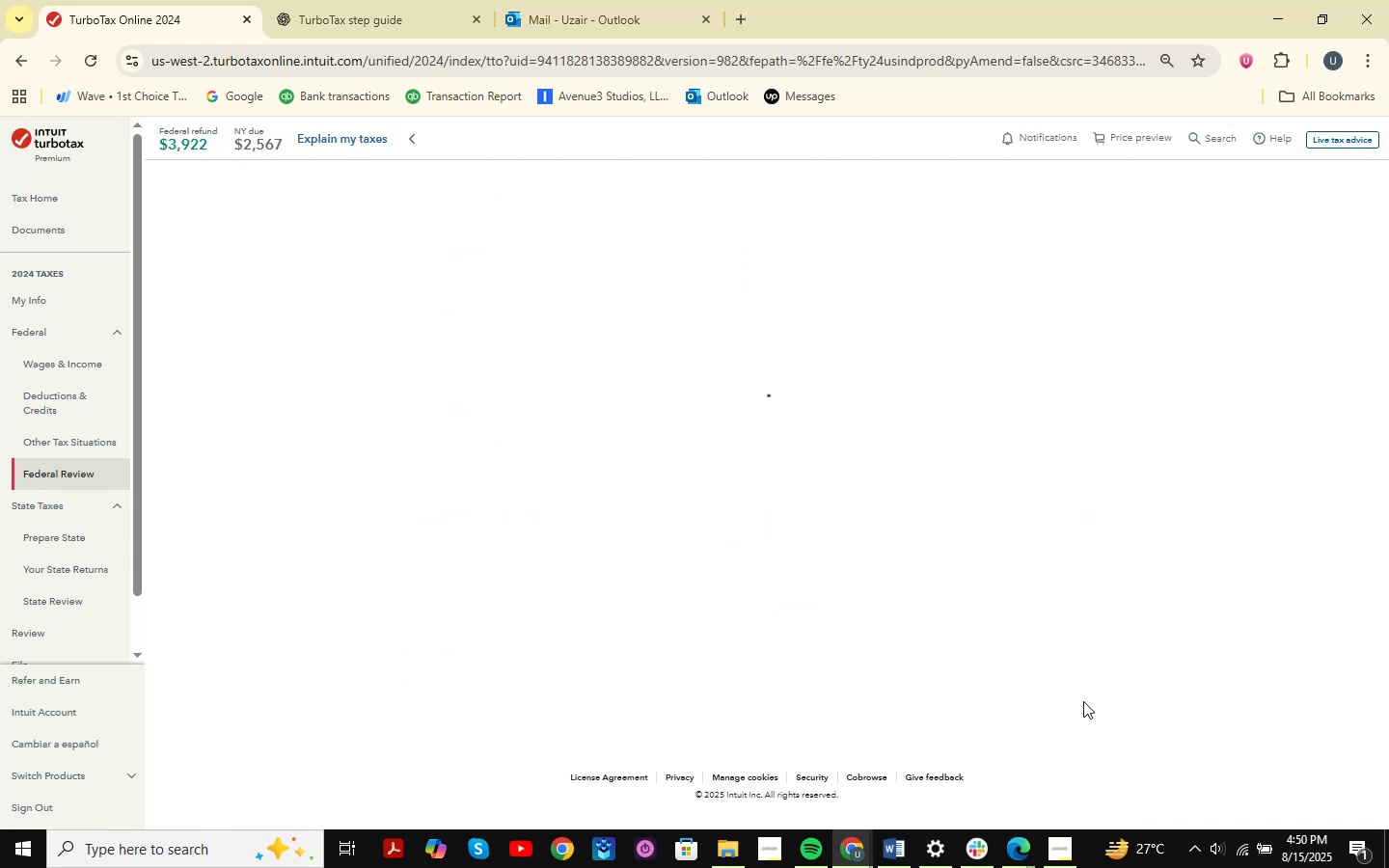 
scroll: coordinate [1011, 514], scroll_direction: down, amount: 2.0
 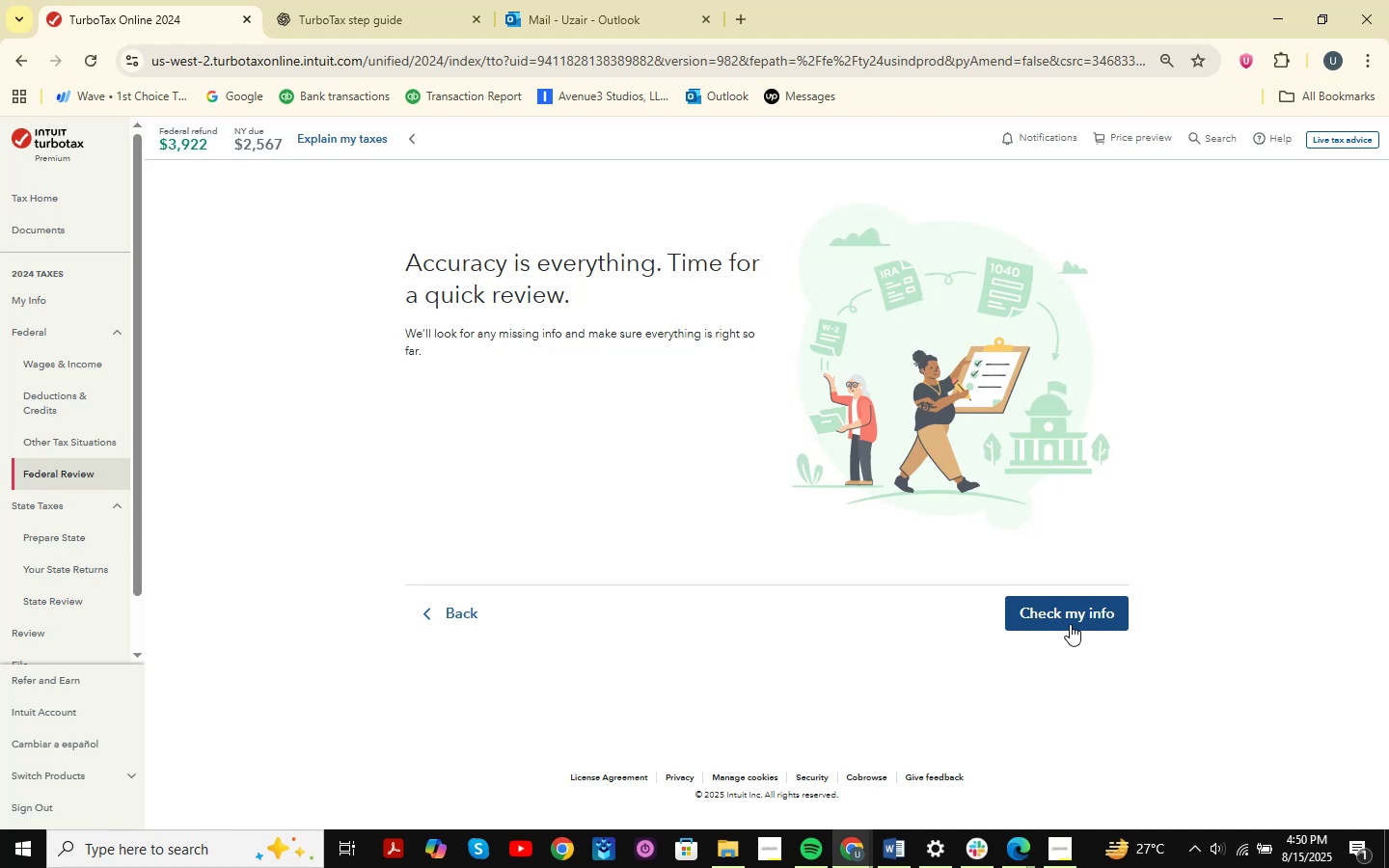 
wait(6.38)
 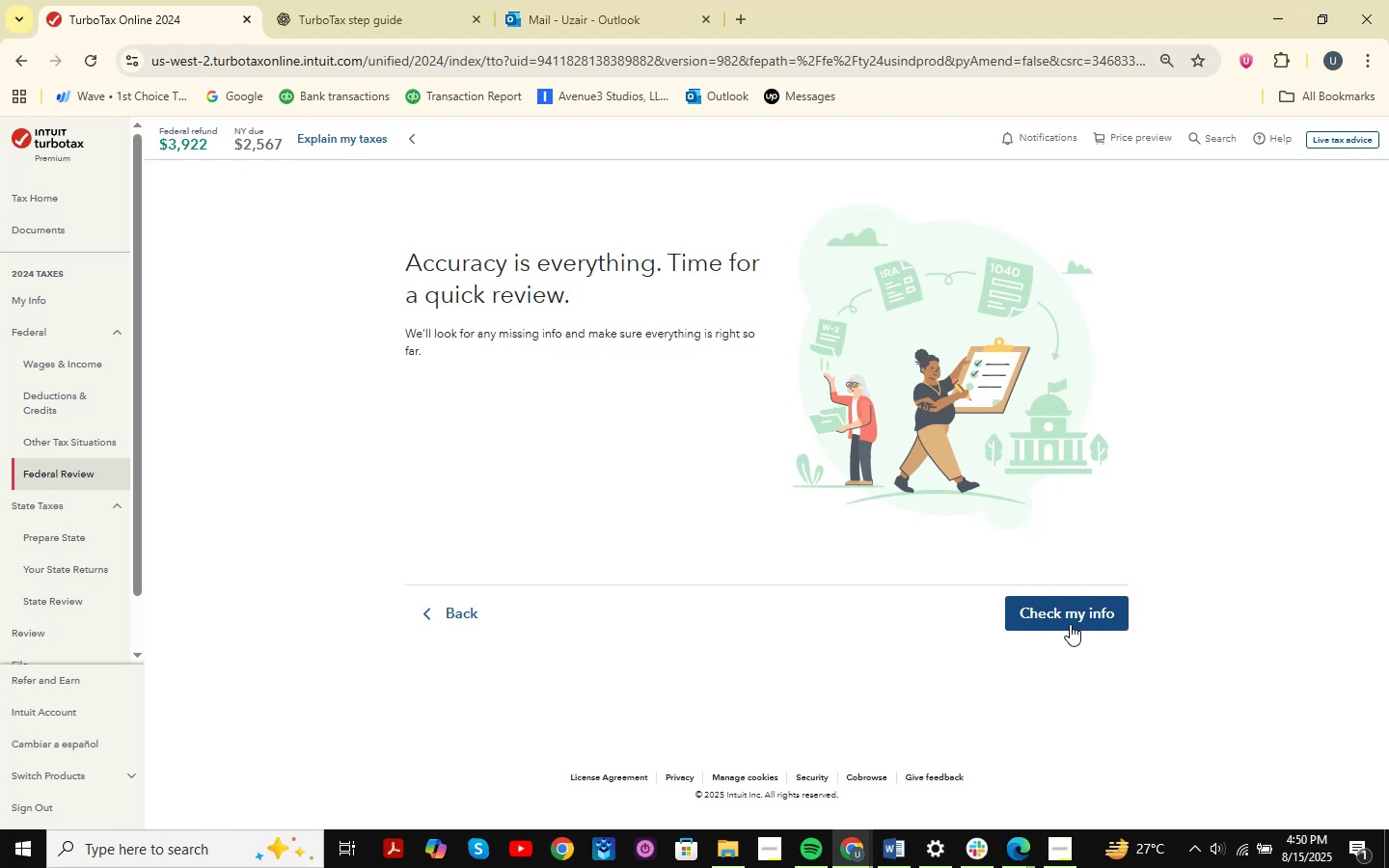 
left_click([1070, 624])
 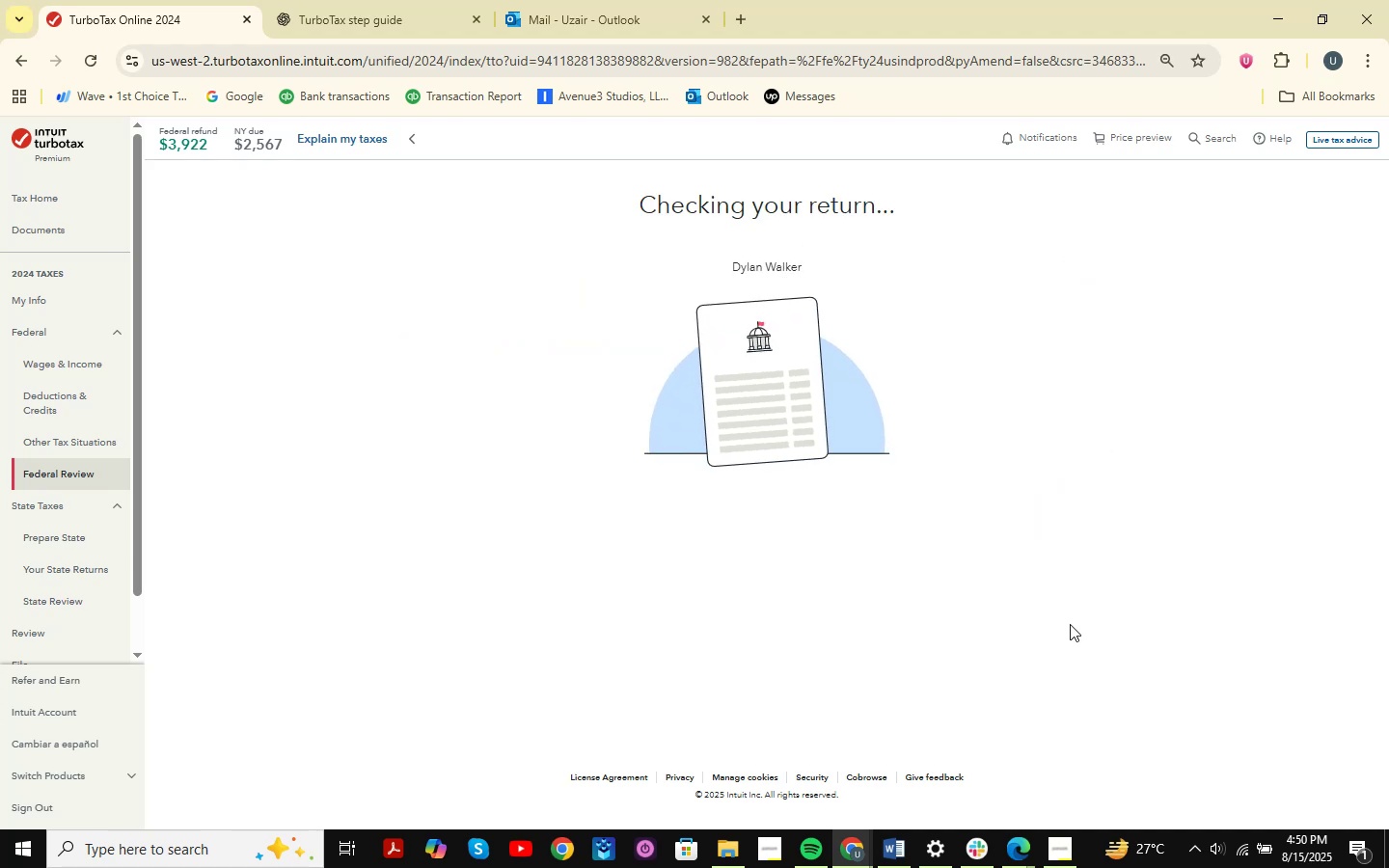 
scroll: coordinate [945, 448], scroll_direction: down, amount: 2.0
 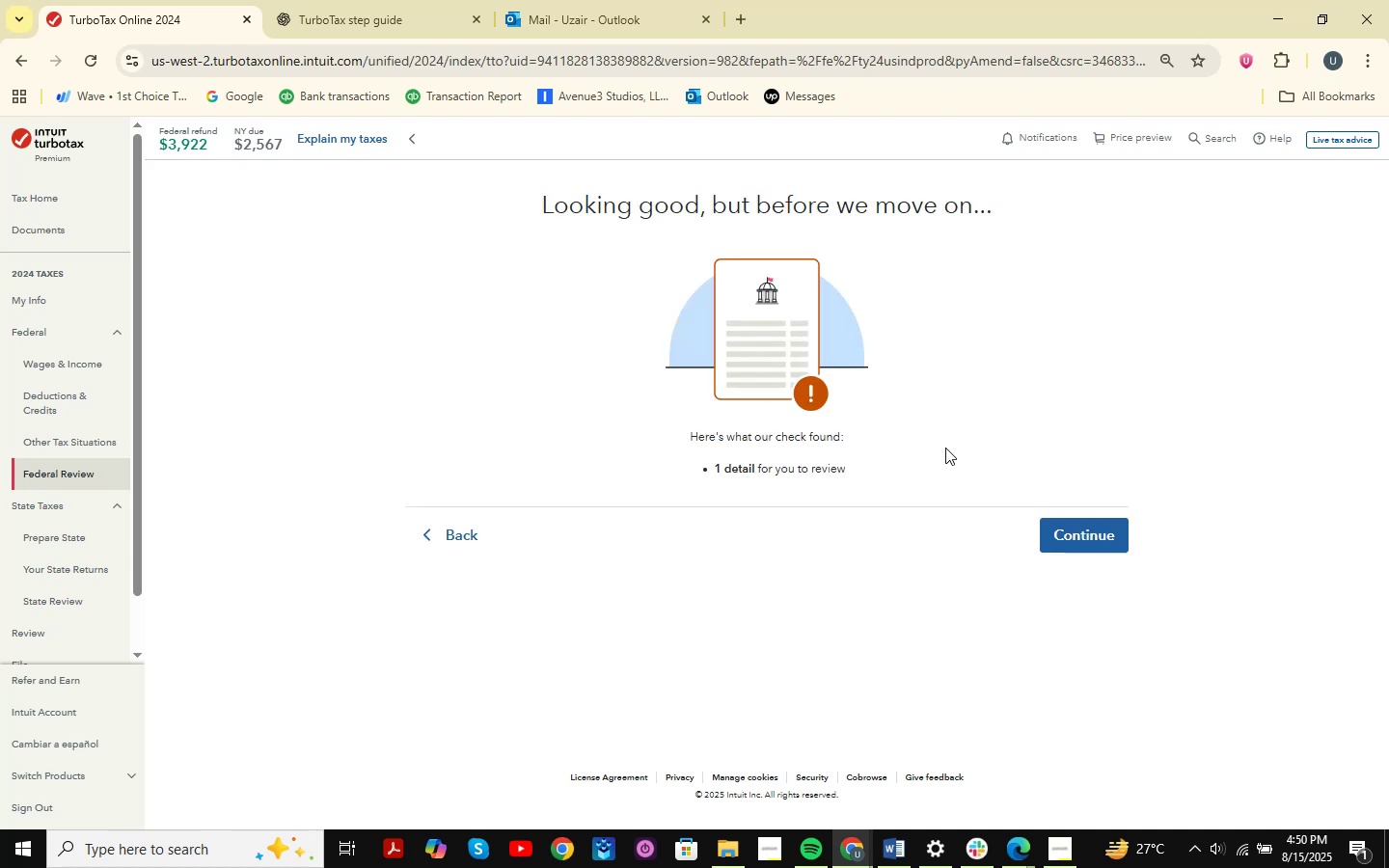 
left_click([1100, 535])
 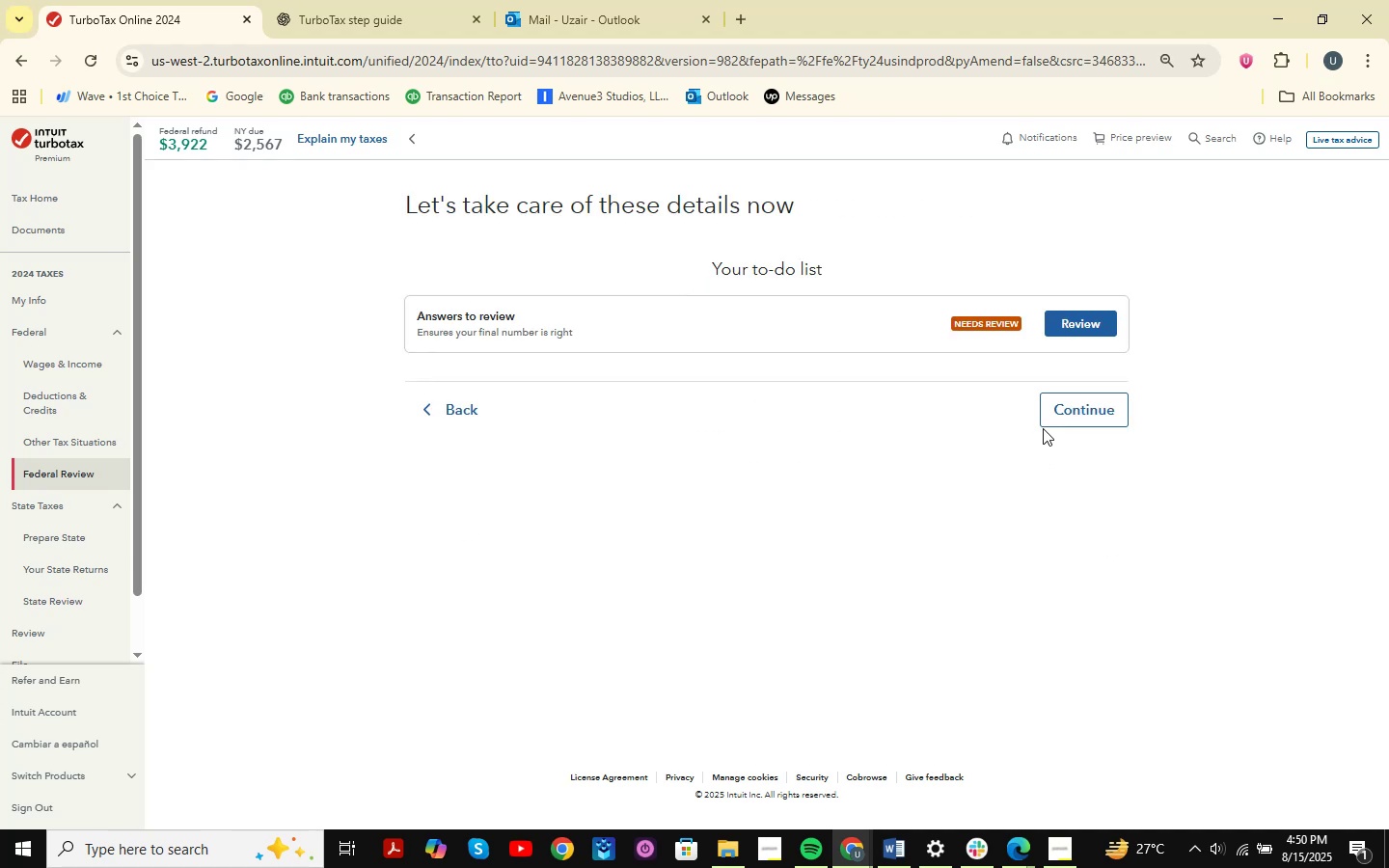 
left_click([1085, 426])
 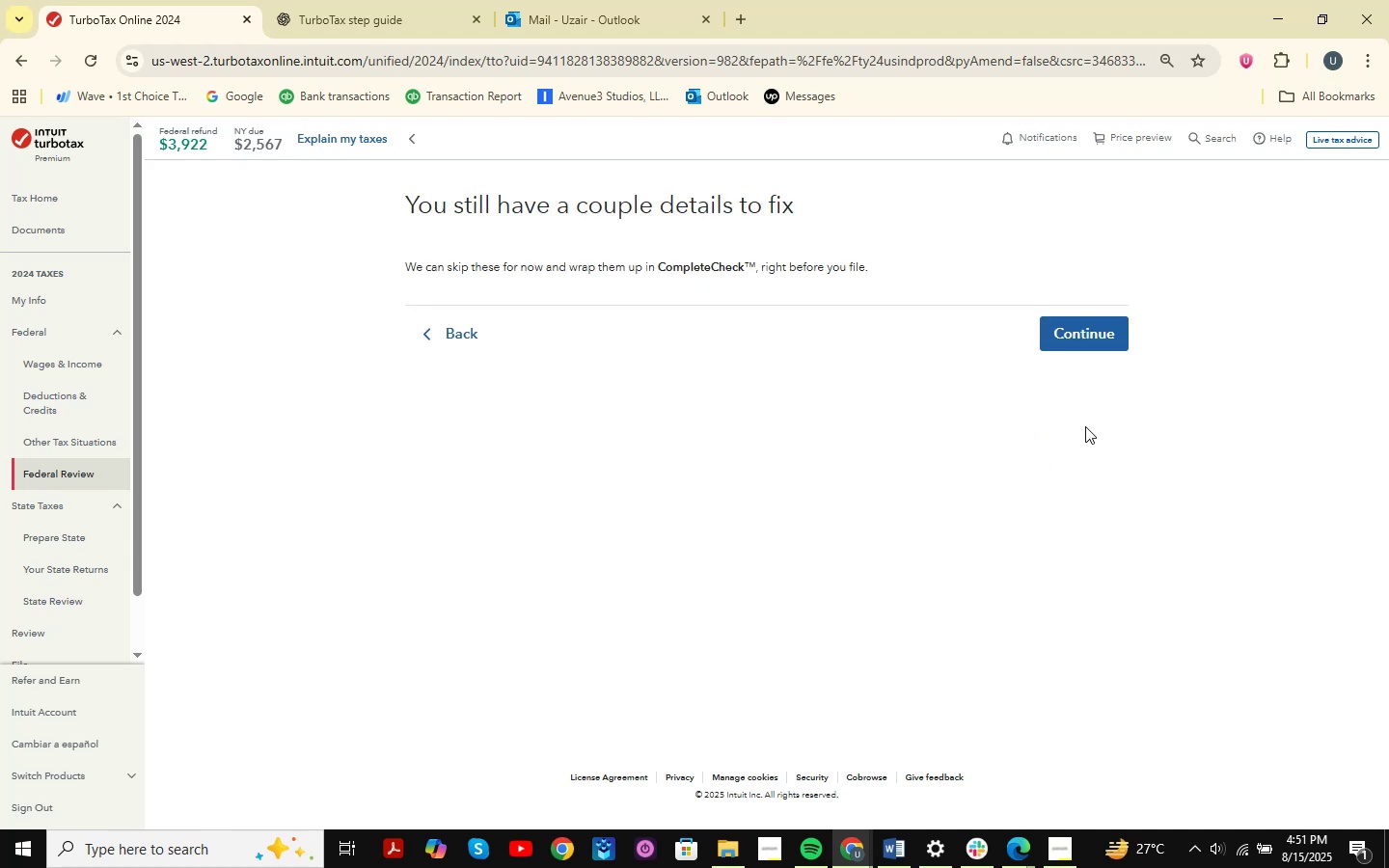 
left_click([1079, 327])
 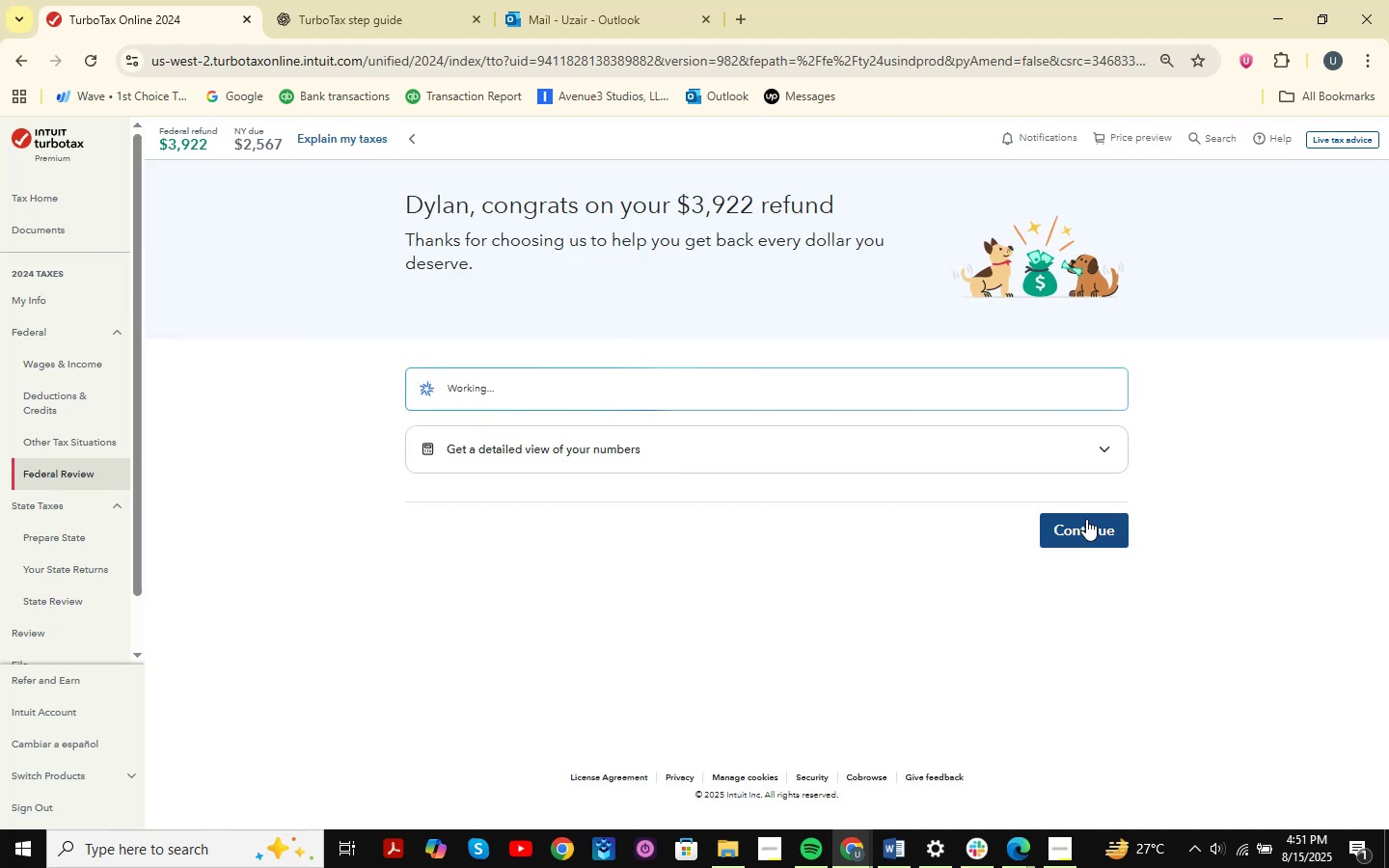 
wait(13.12)
 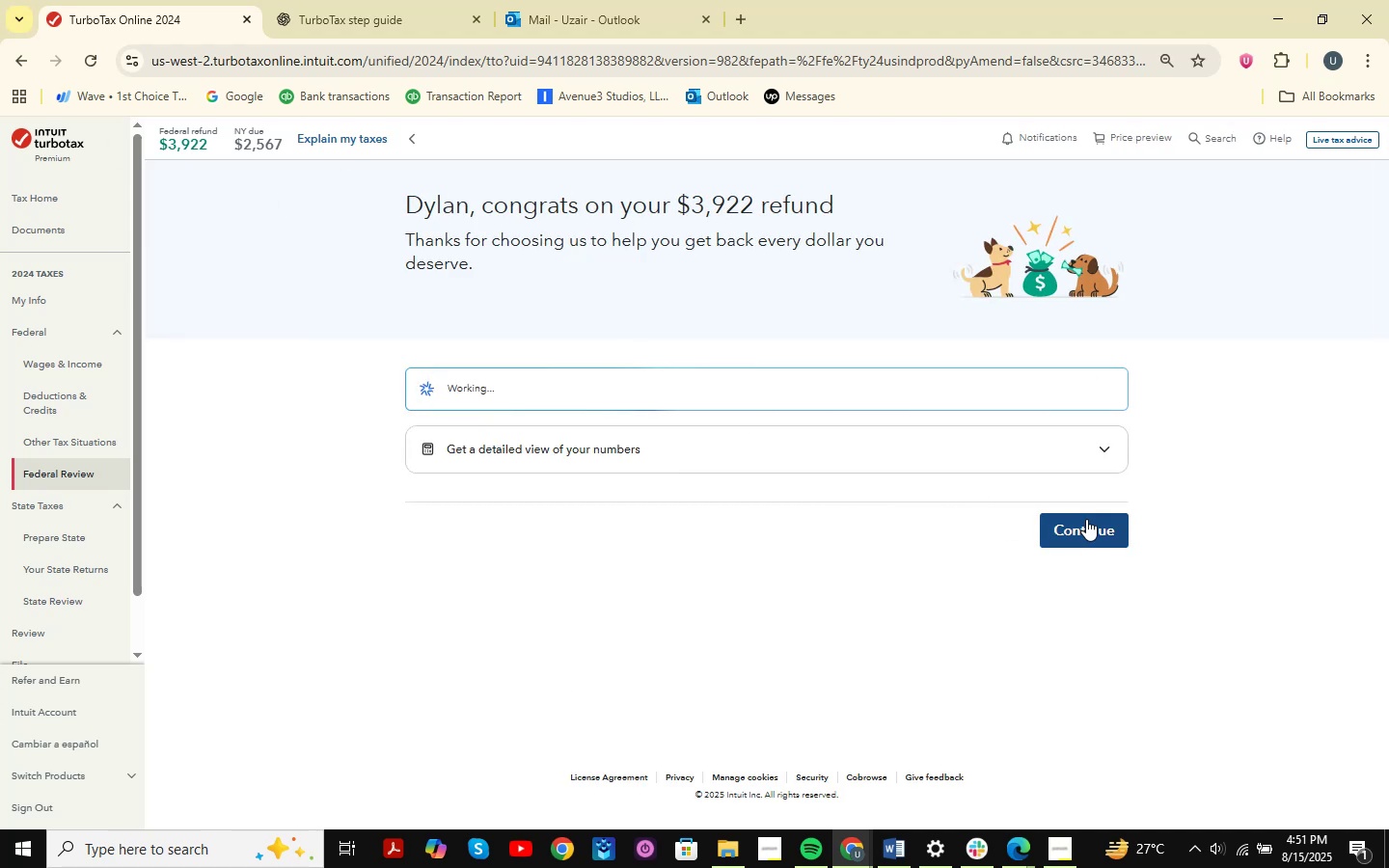 
scroll: coordinate [1089, 533], scroll_direction: down, amount: 4.0
 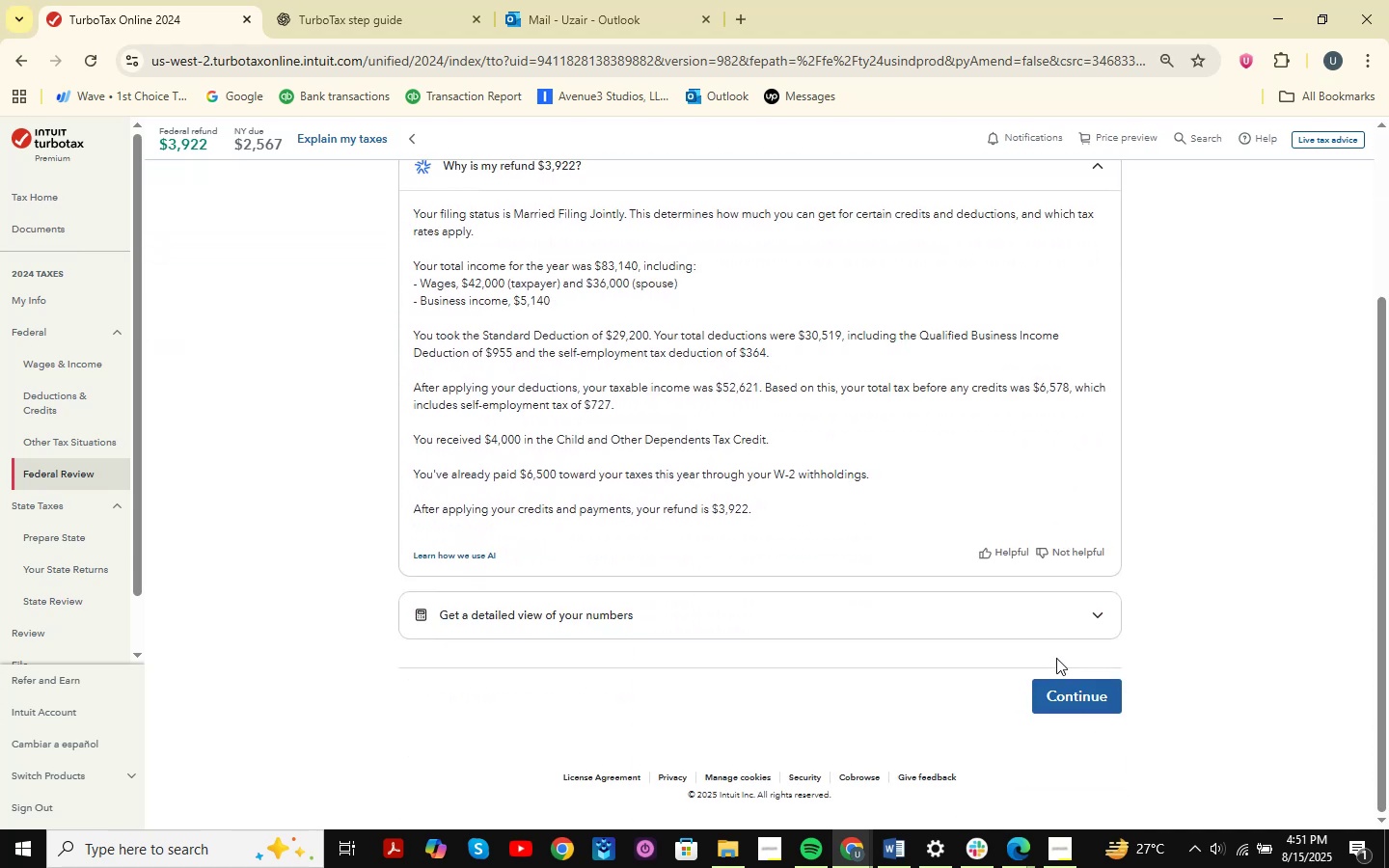 
left_click([1094, 709])
 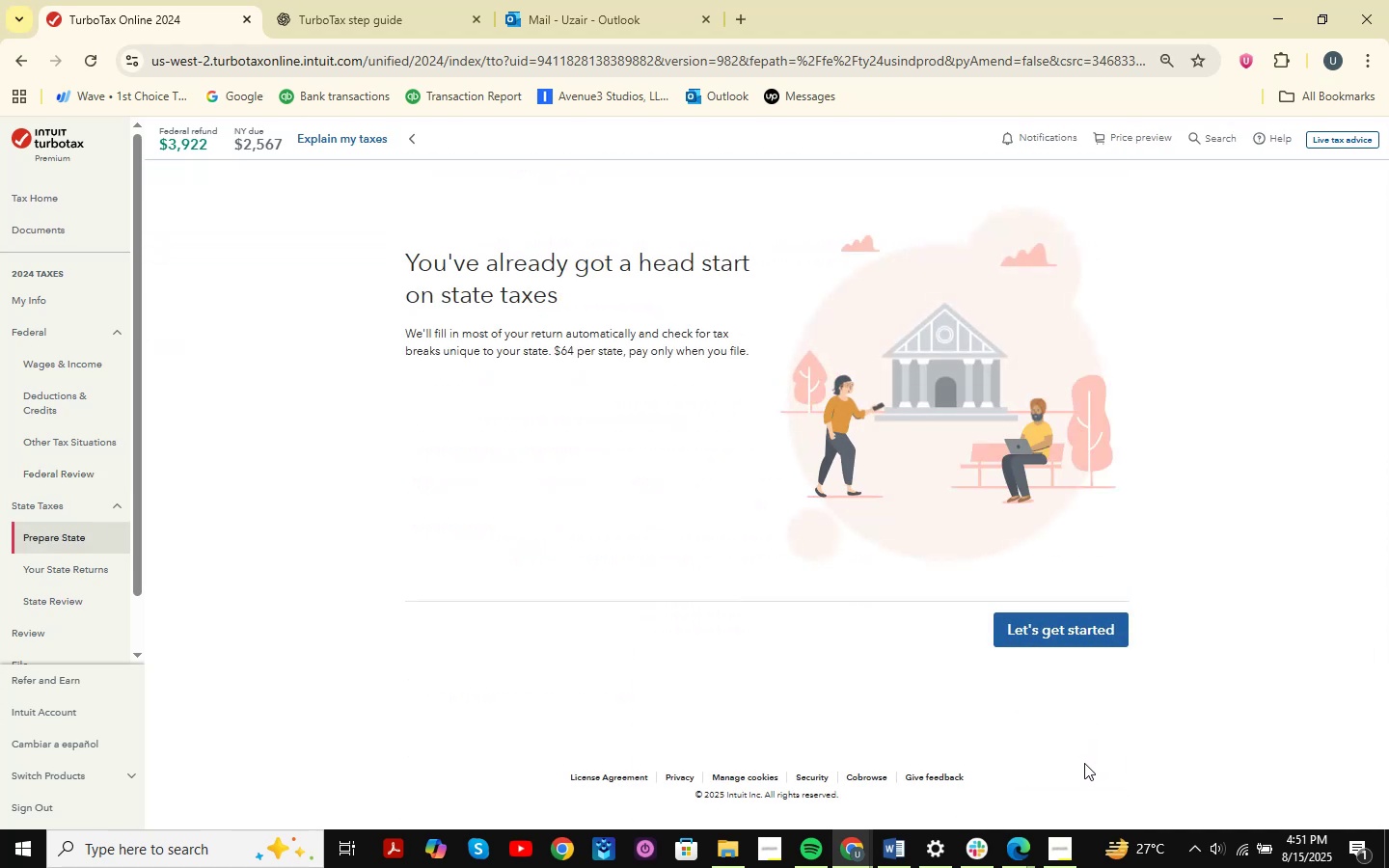 
wait(5.25)
 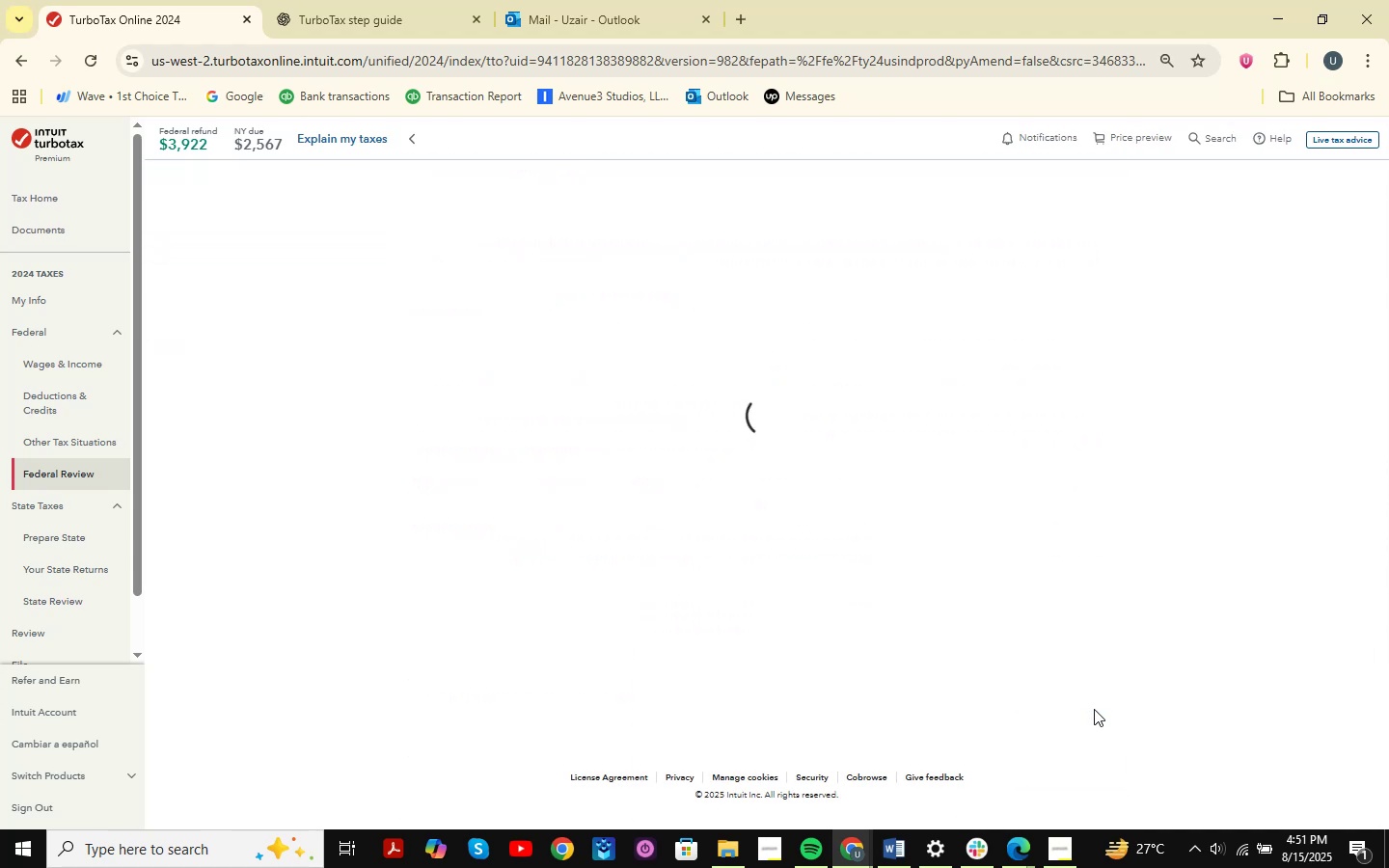 
left_click([1066, 639])
 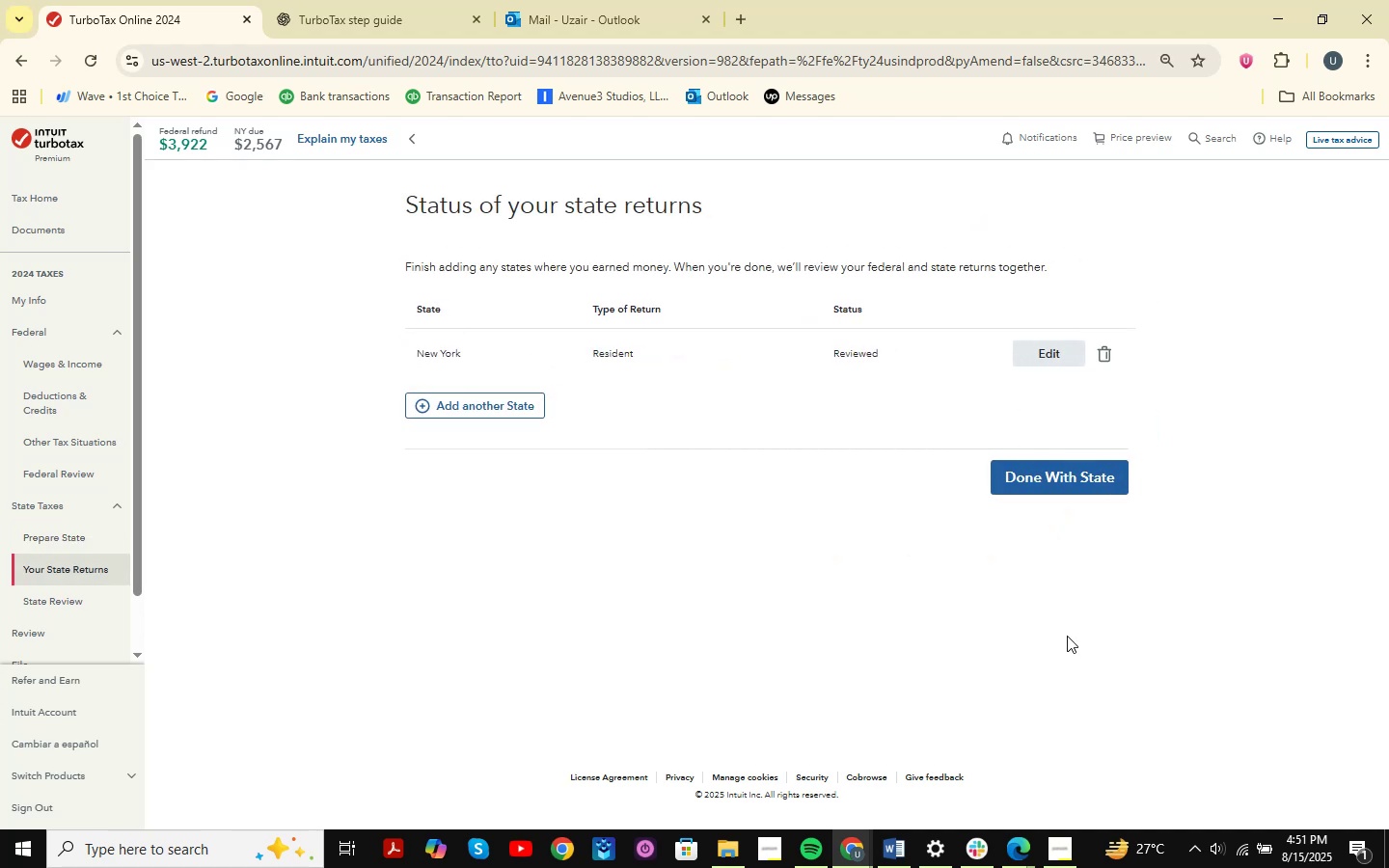 
left_click([1120, 487])
 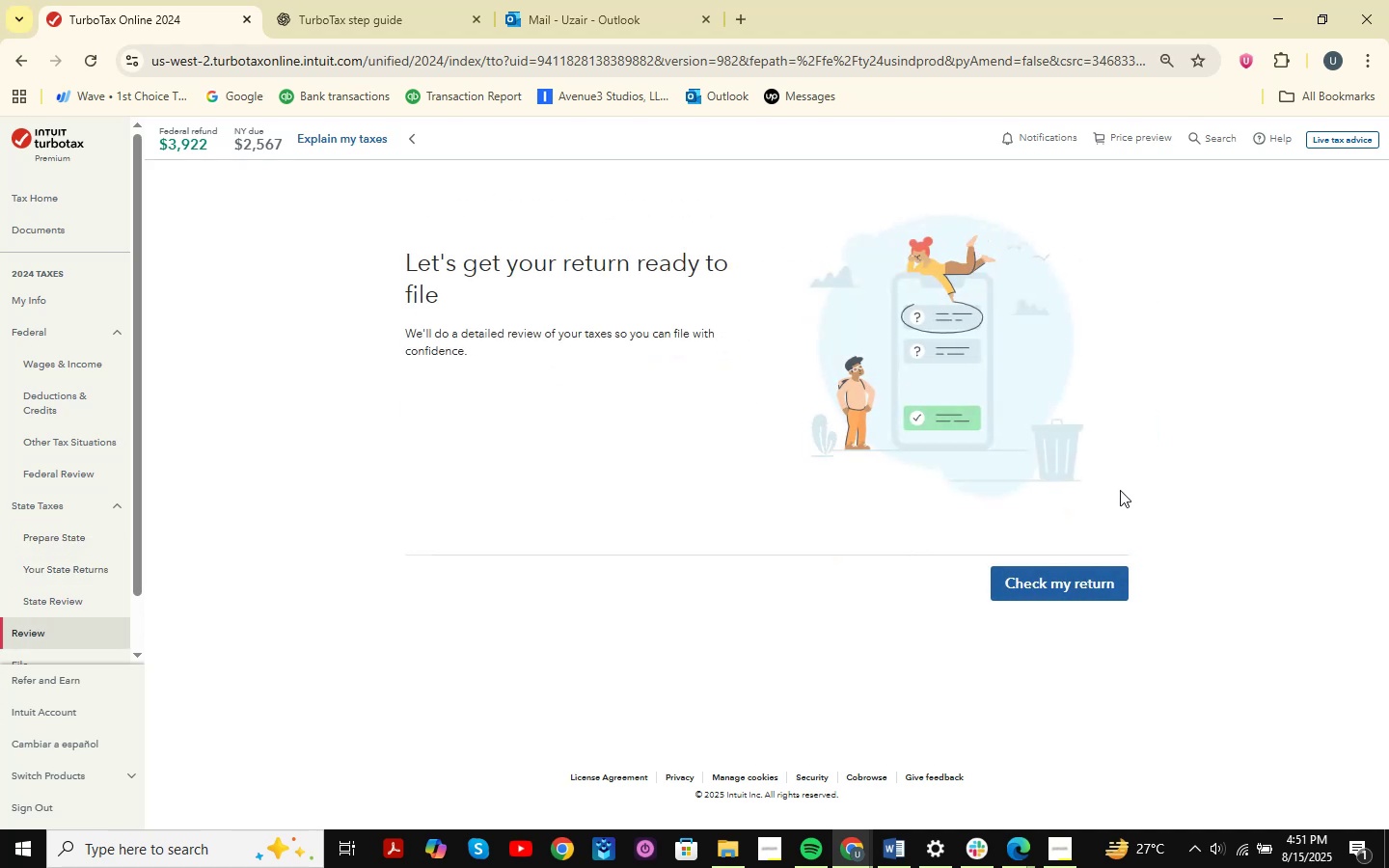 
left_click([1086, 599])
 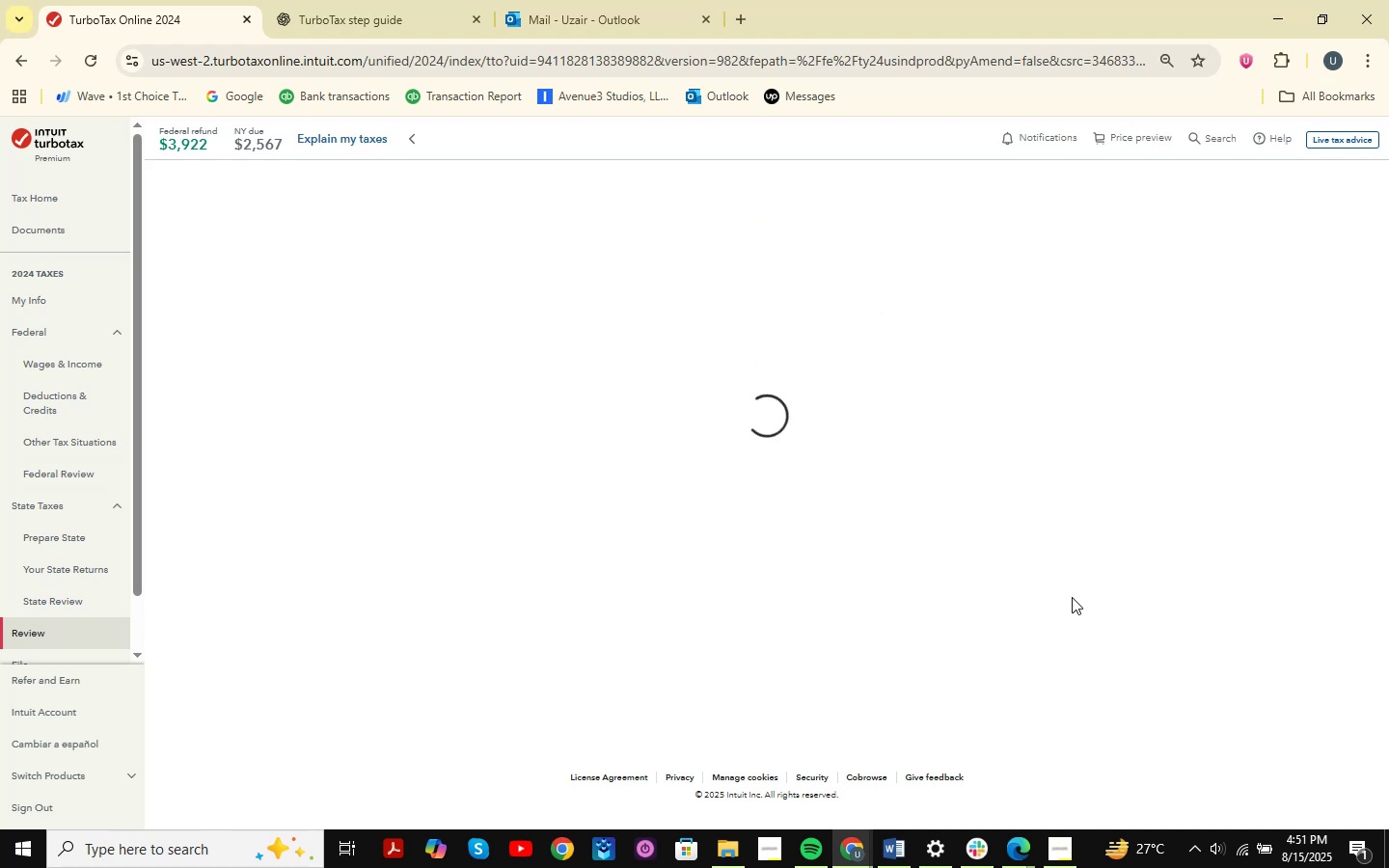 
wait(14.14)
 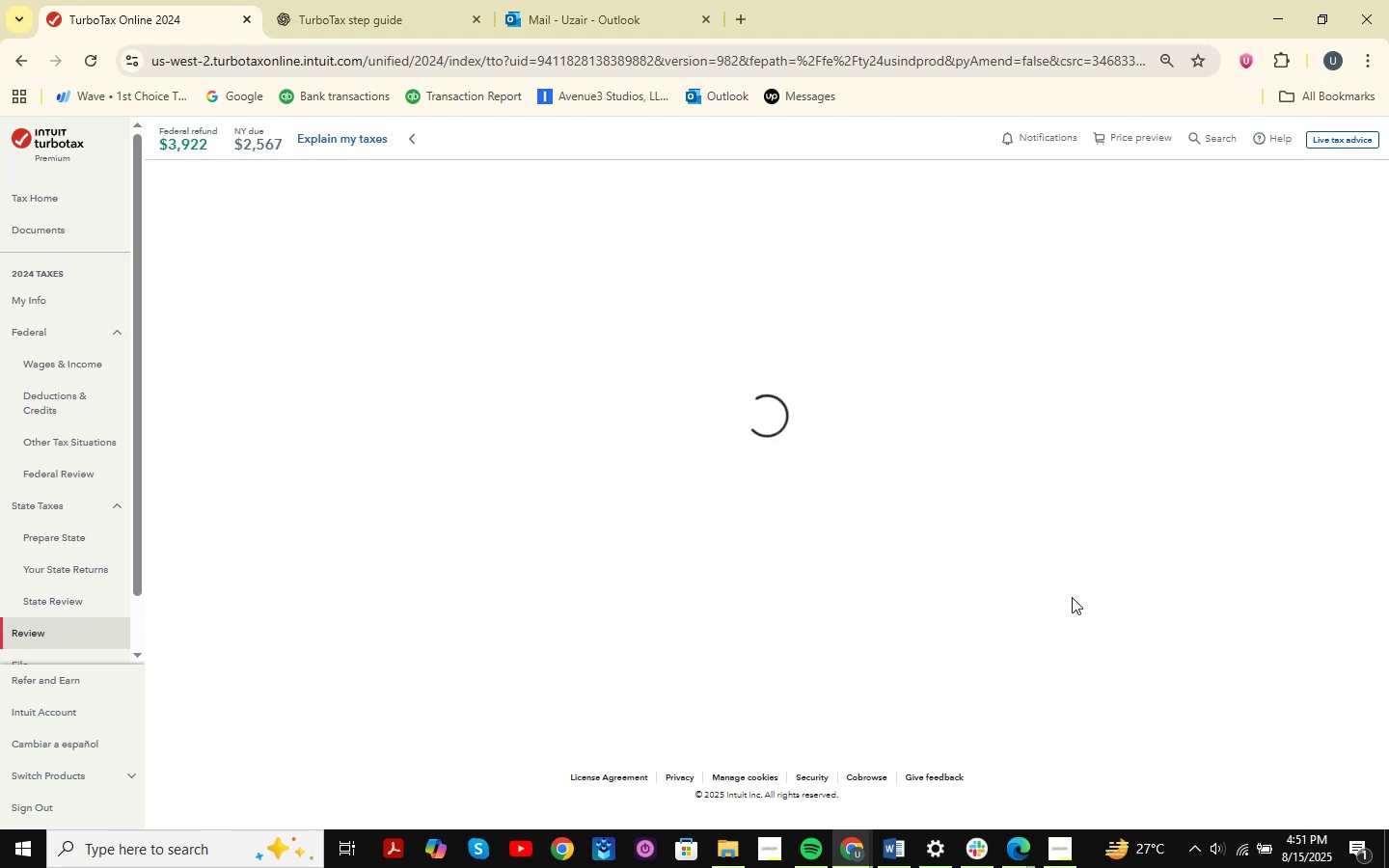 
left_click([1097, 542])
 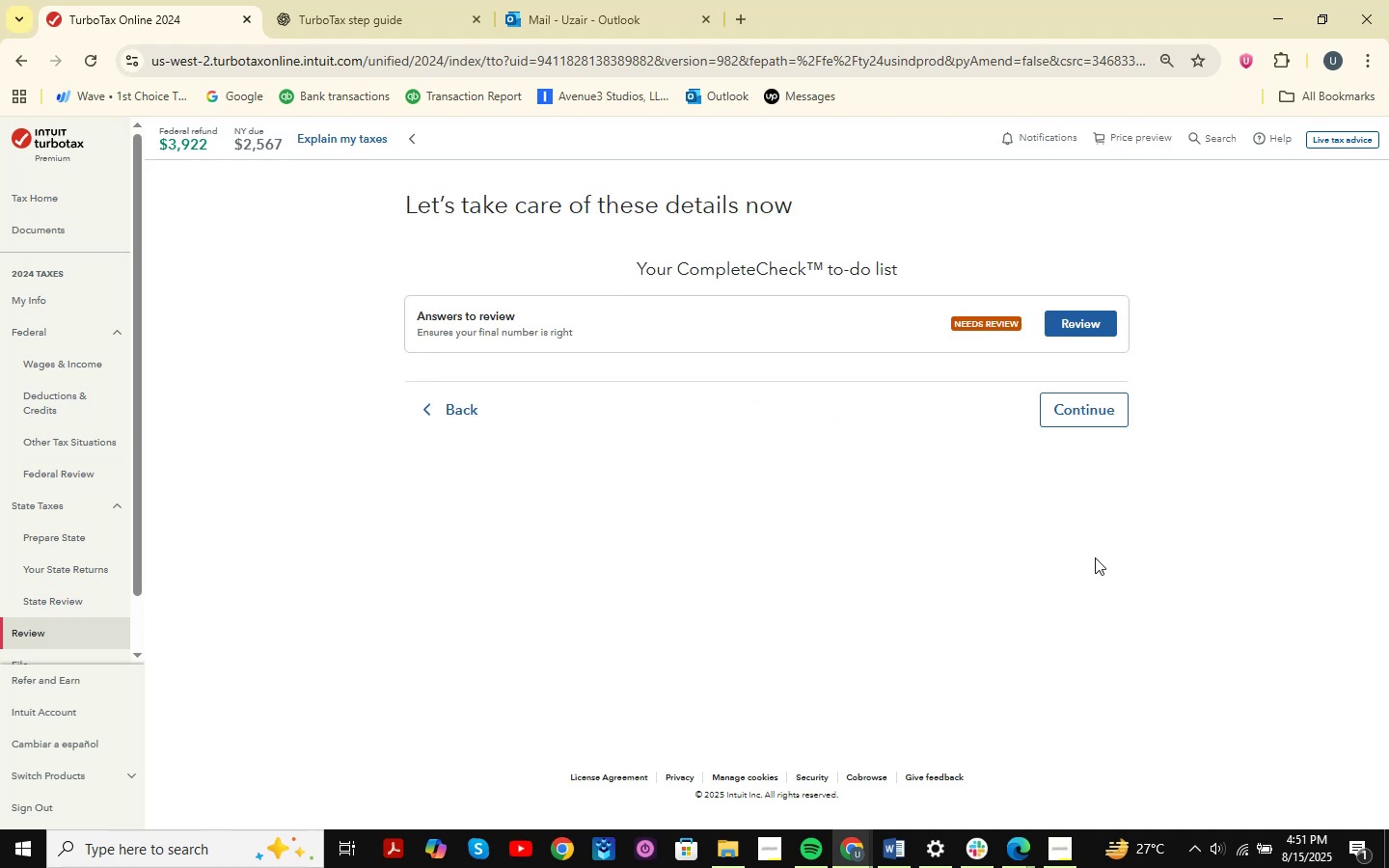 
wait(6.59)
 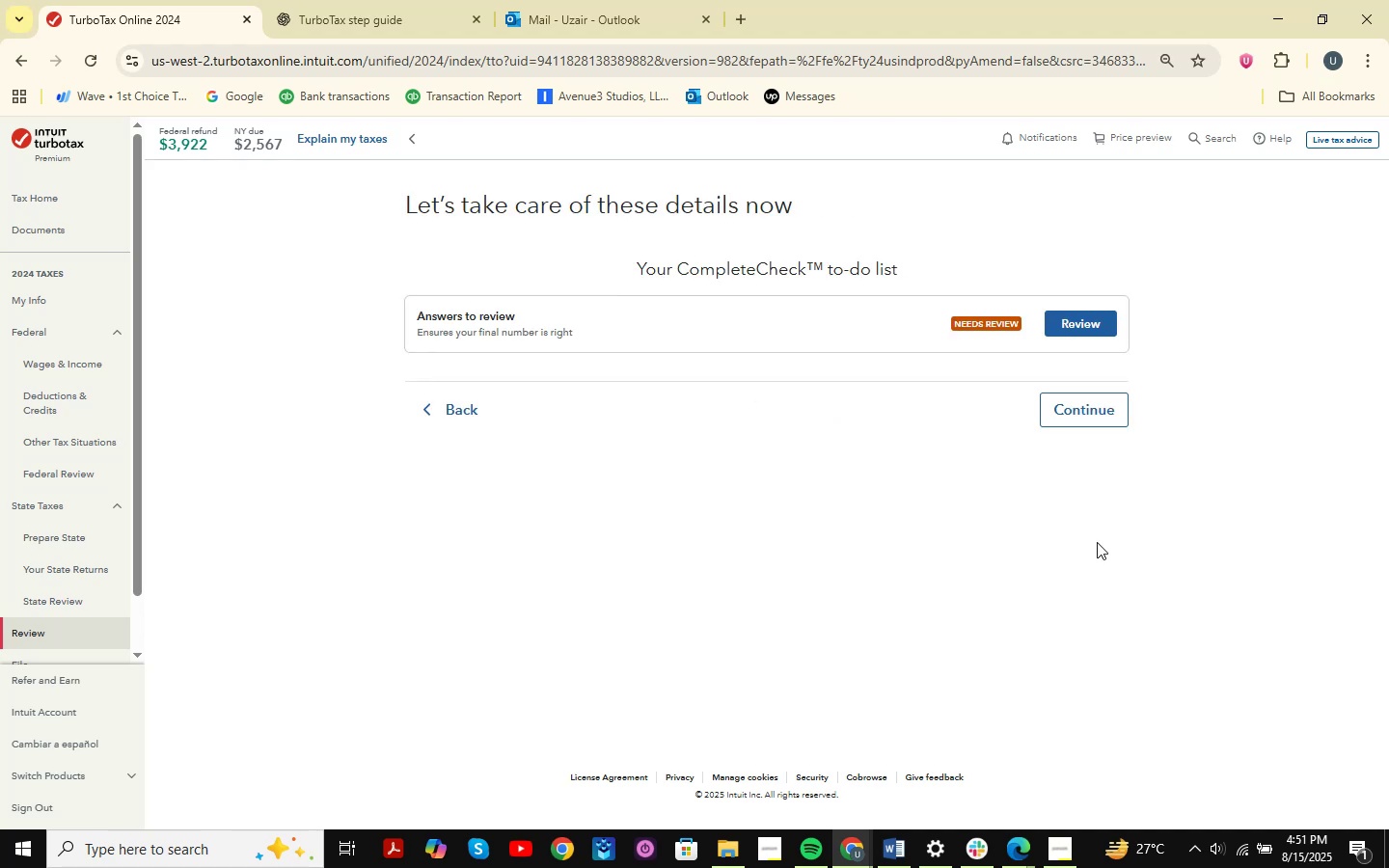 
left_click([1088, 412])
 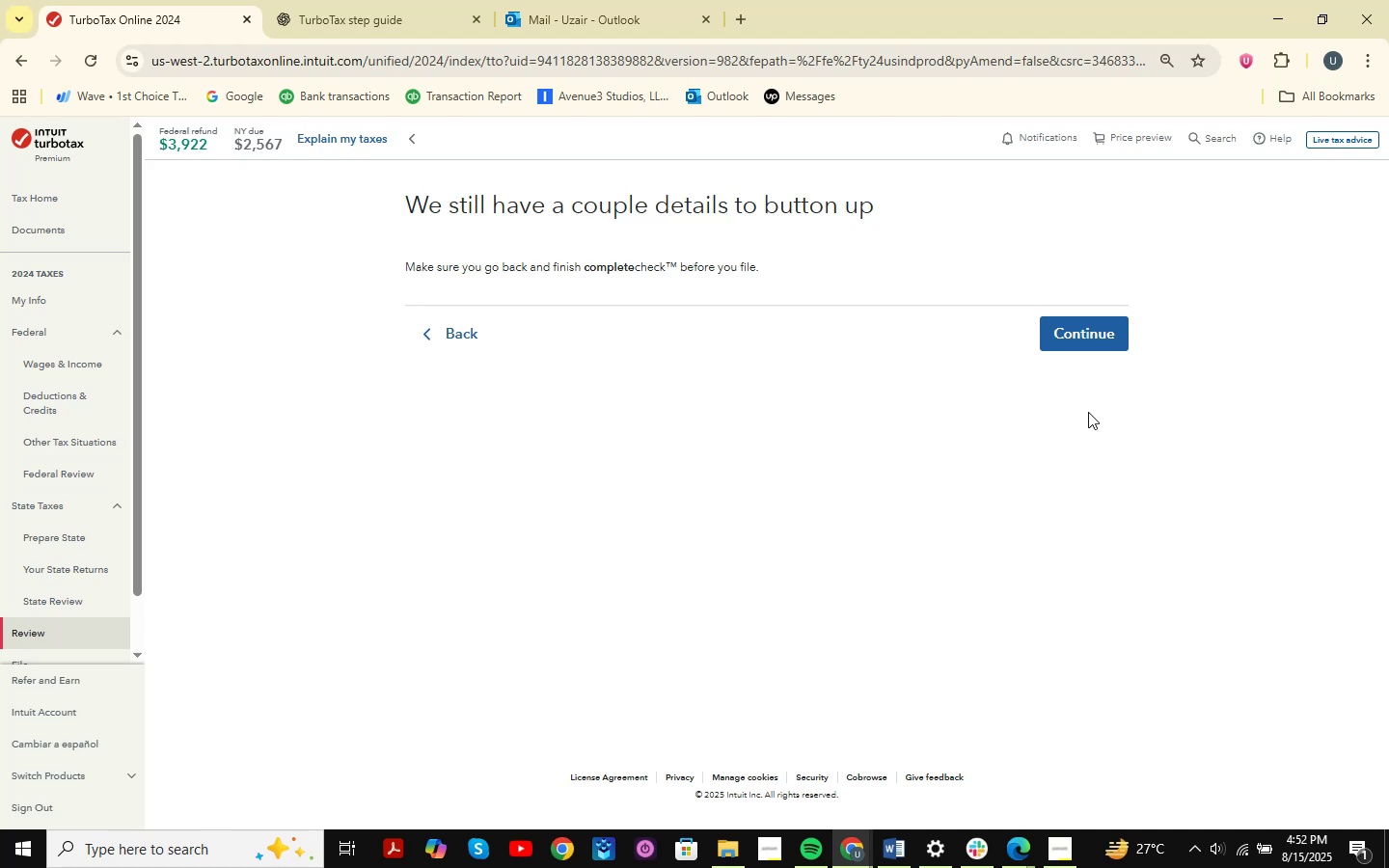 
wait(14.4)
 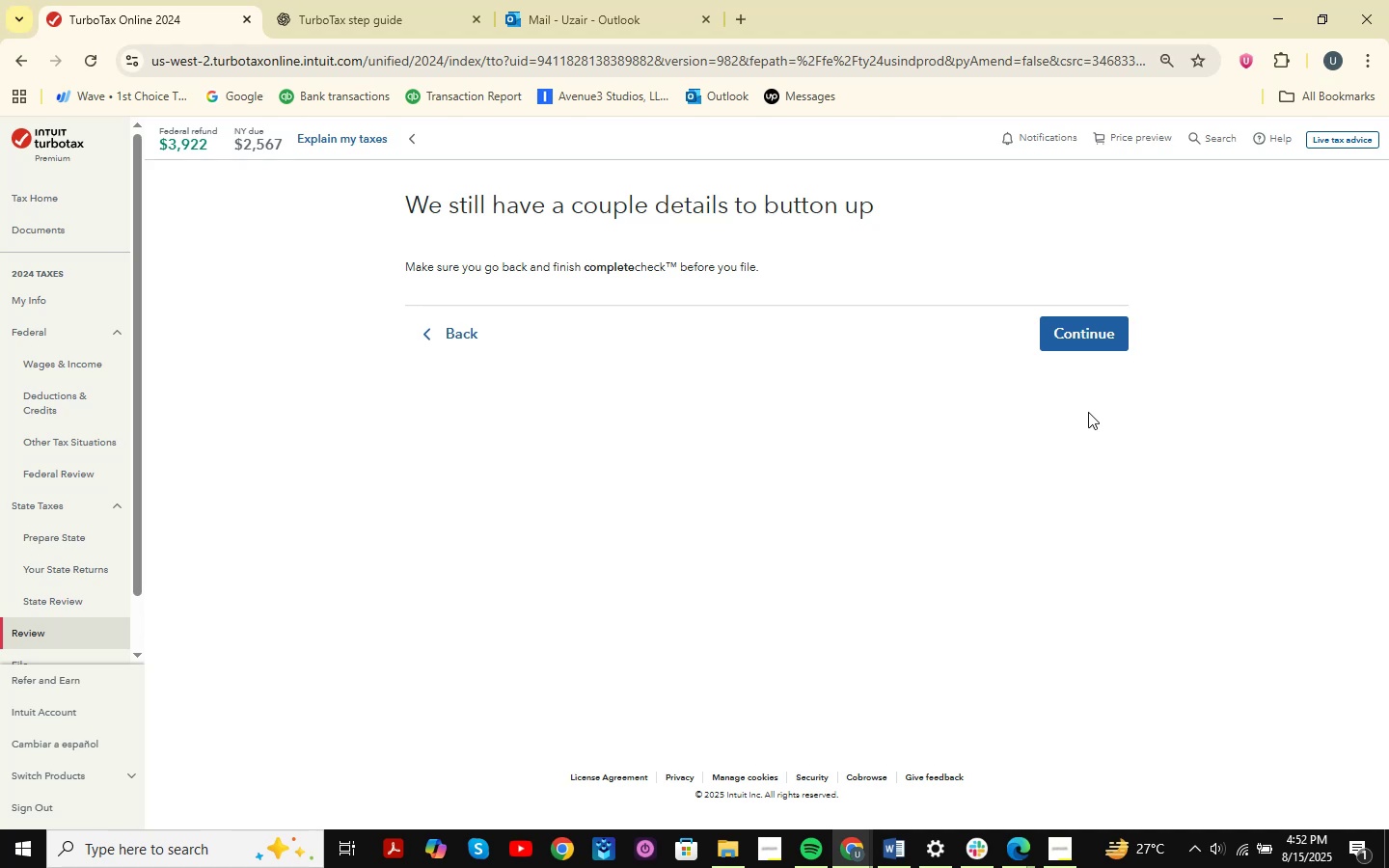 
left_click([1101, 331])
 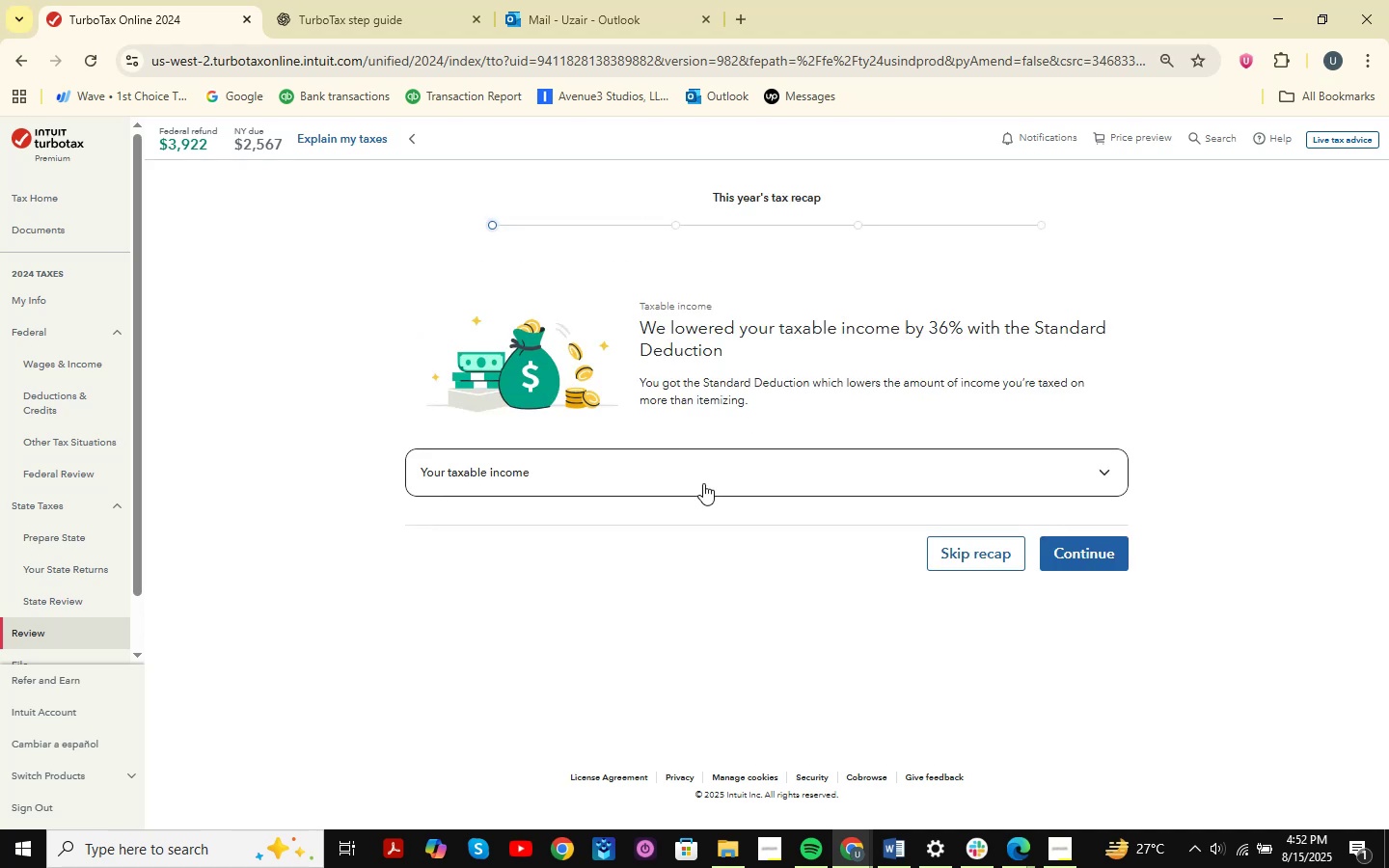 
wait(12.23)
 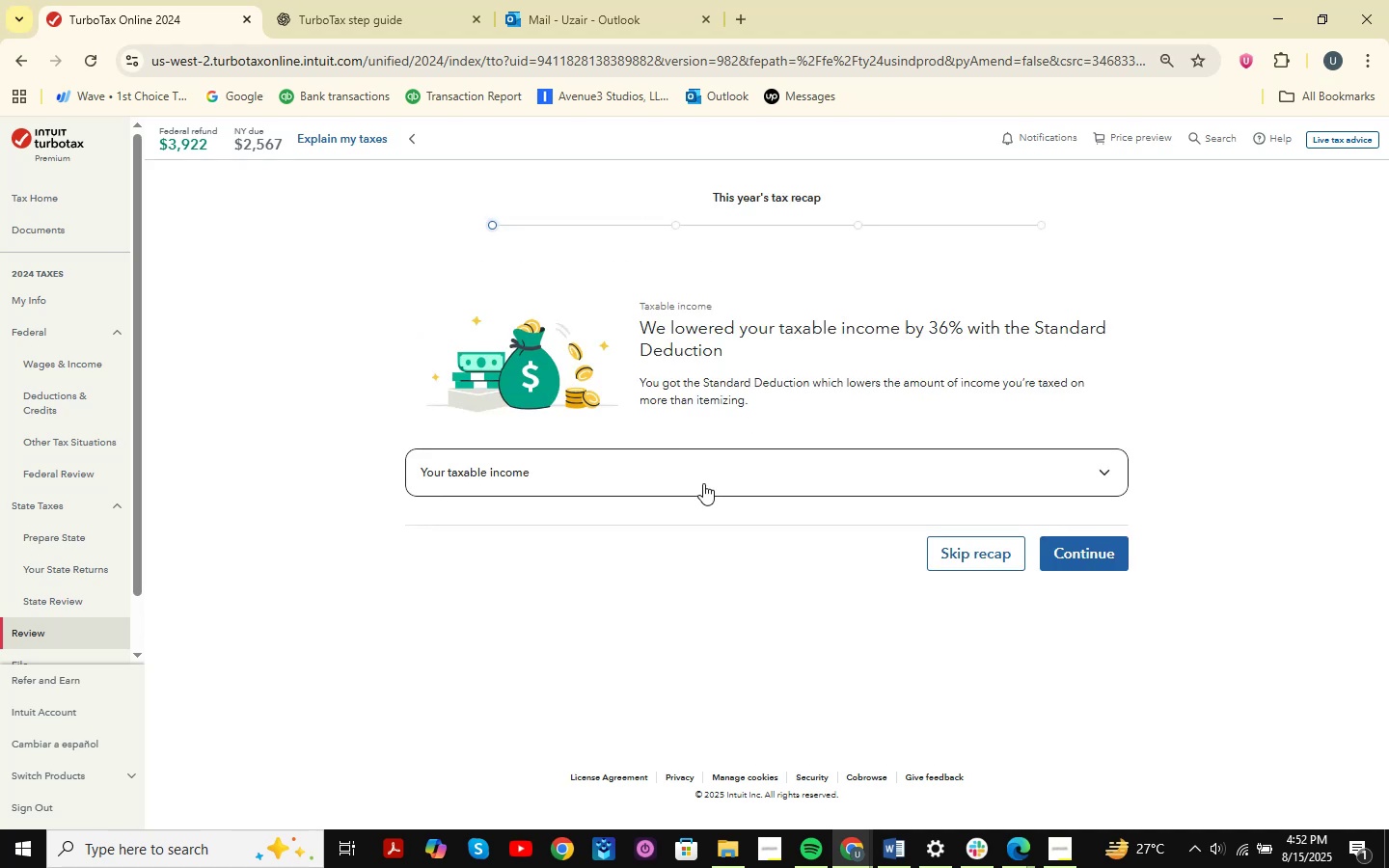 
left_click([1066, 543])
 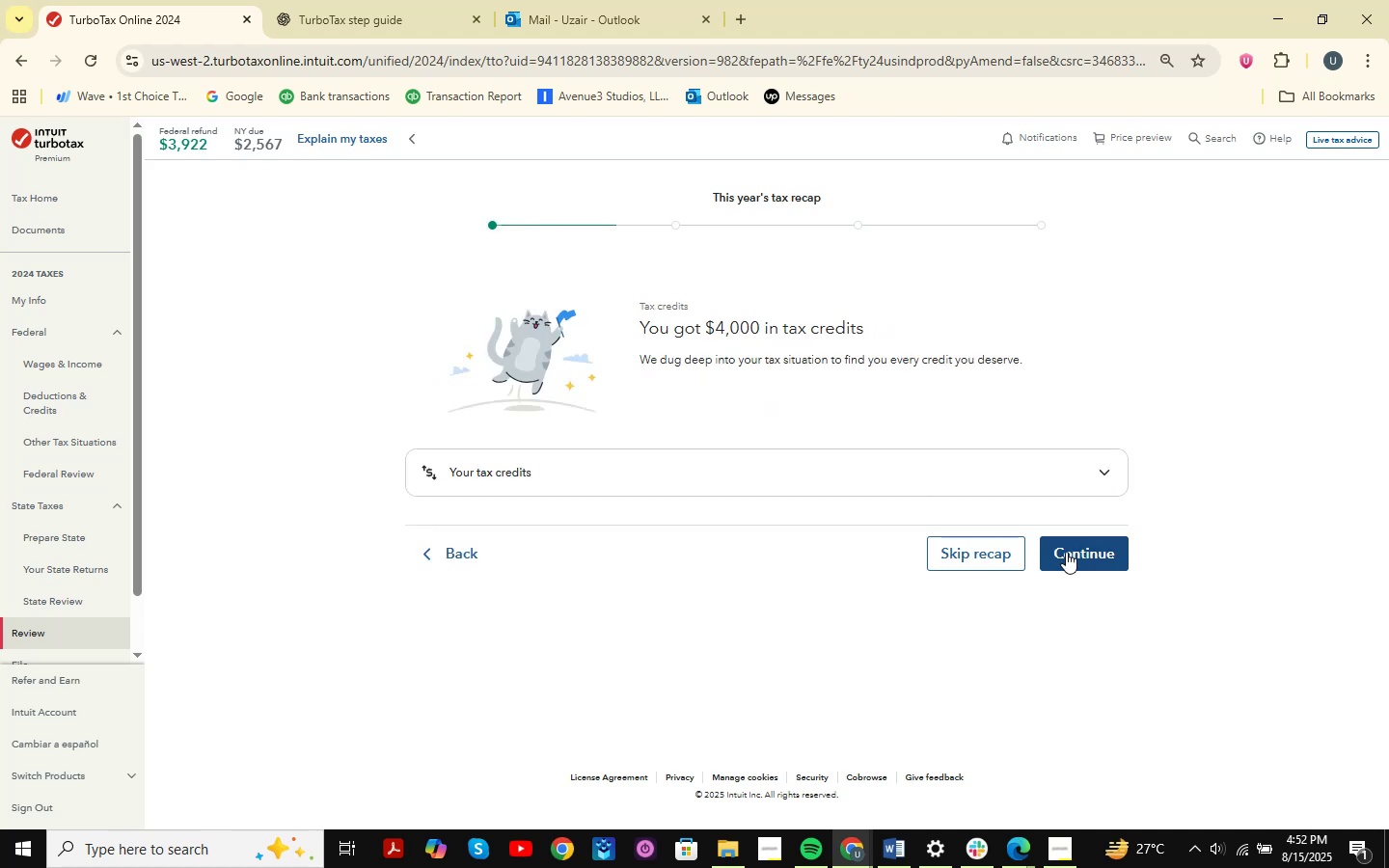 
left_click([1066, 554])
 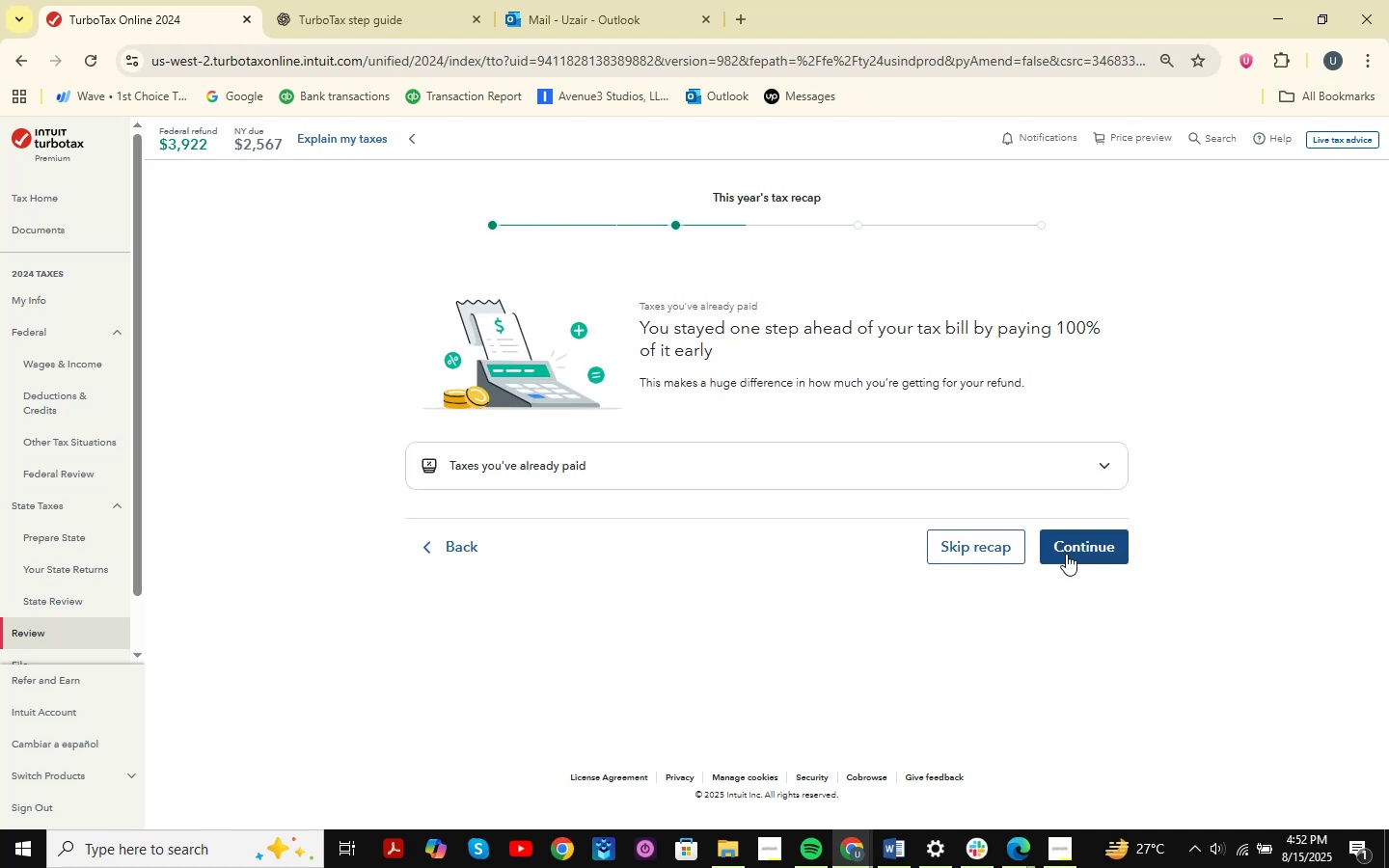 
left_click([1066, 554])
 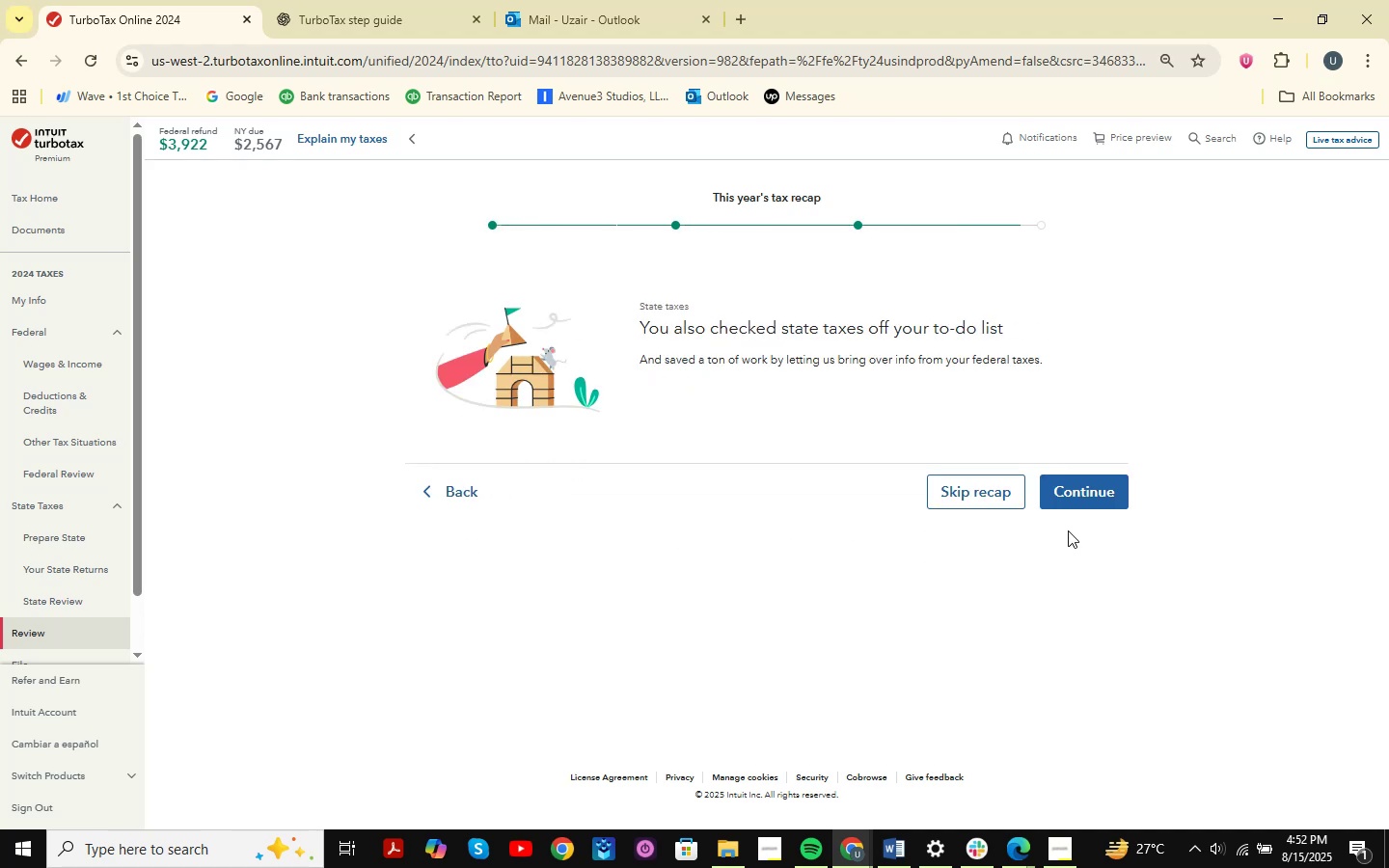 
left_click([1079, 503])
 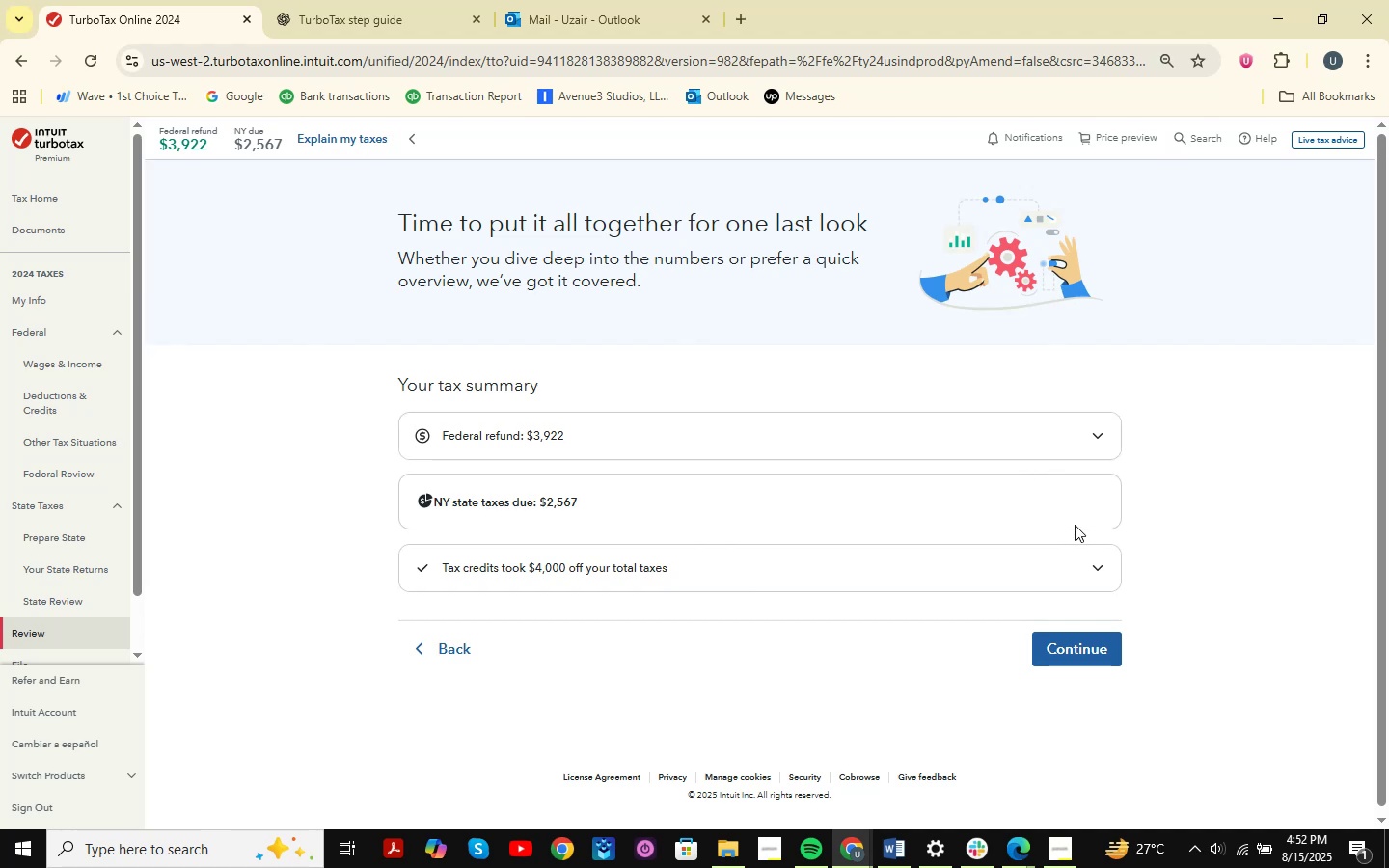 
wait(5.37)
 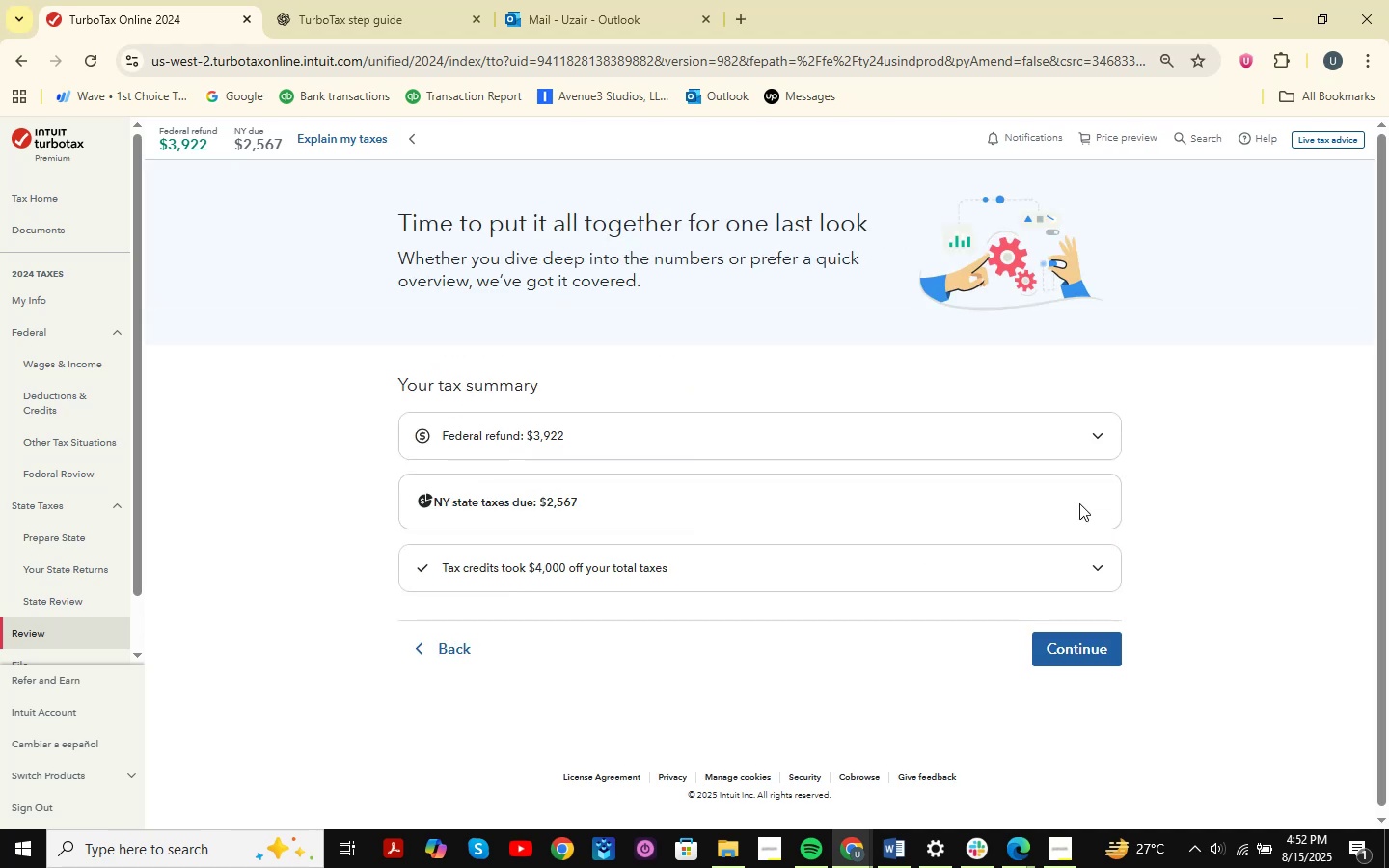 
left_click([1095, 645])
 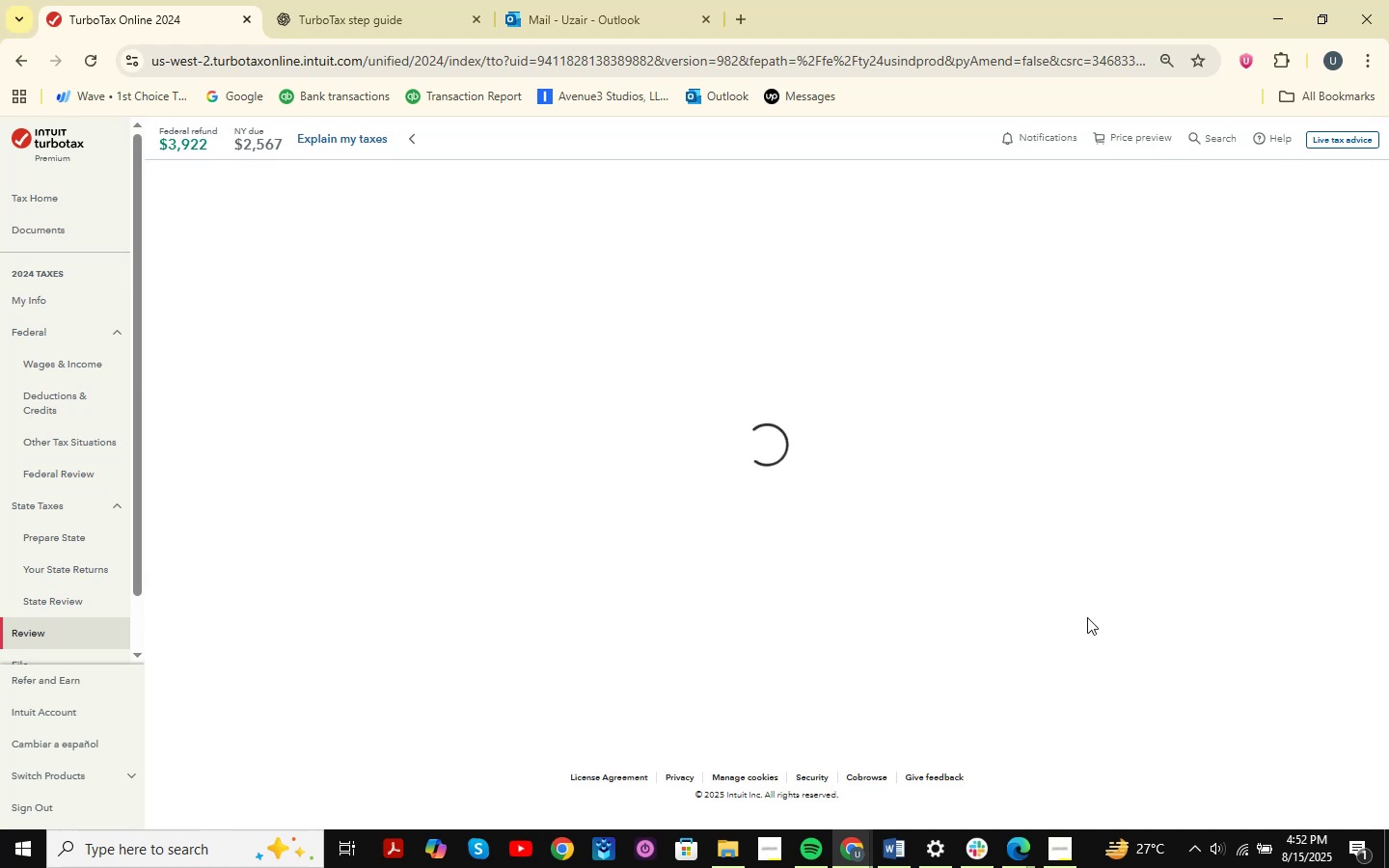 
scroll: coordinate [901, 709], scroll_direction: down, amount: 2.0
 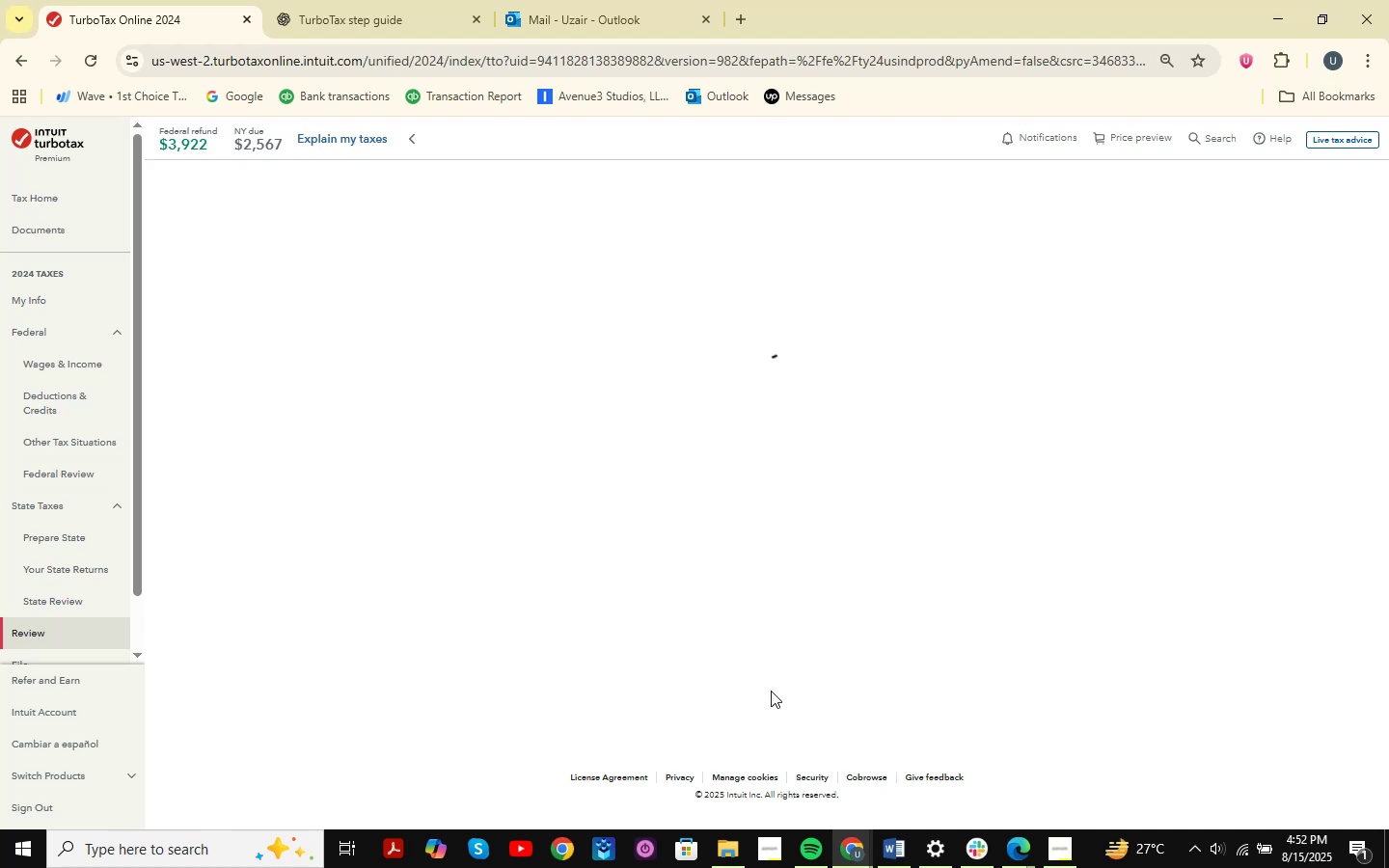 
wait(10.35)
 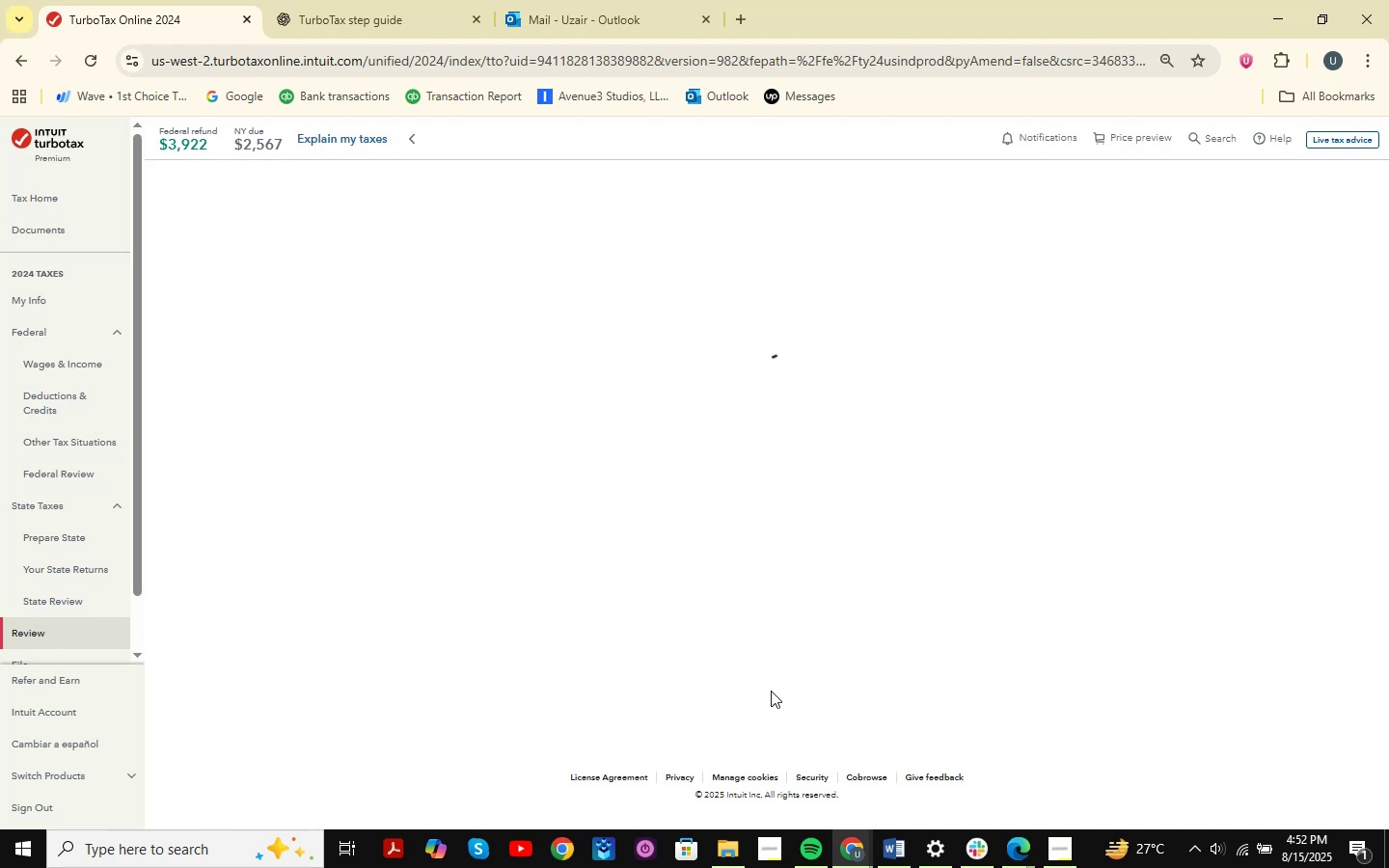 
scroll: coordinate [917, 496], scroll_direction: down, amount: 9.0
 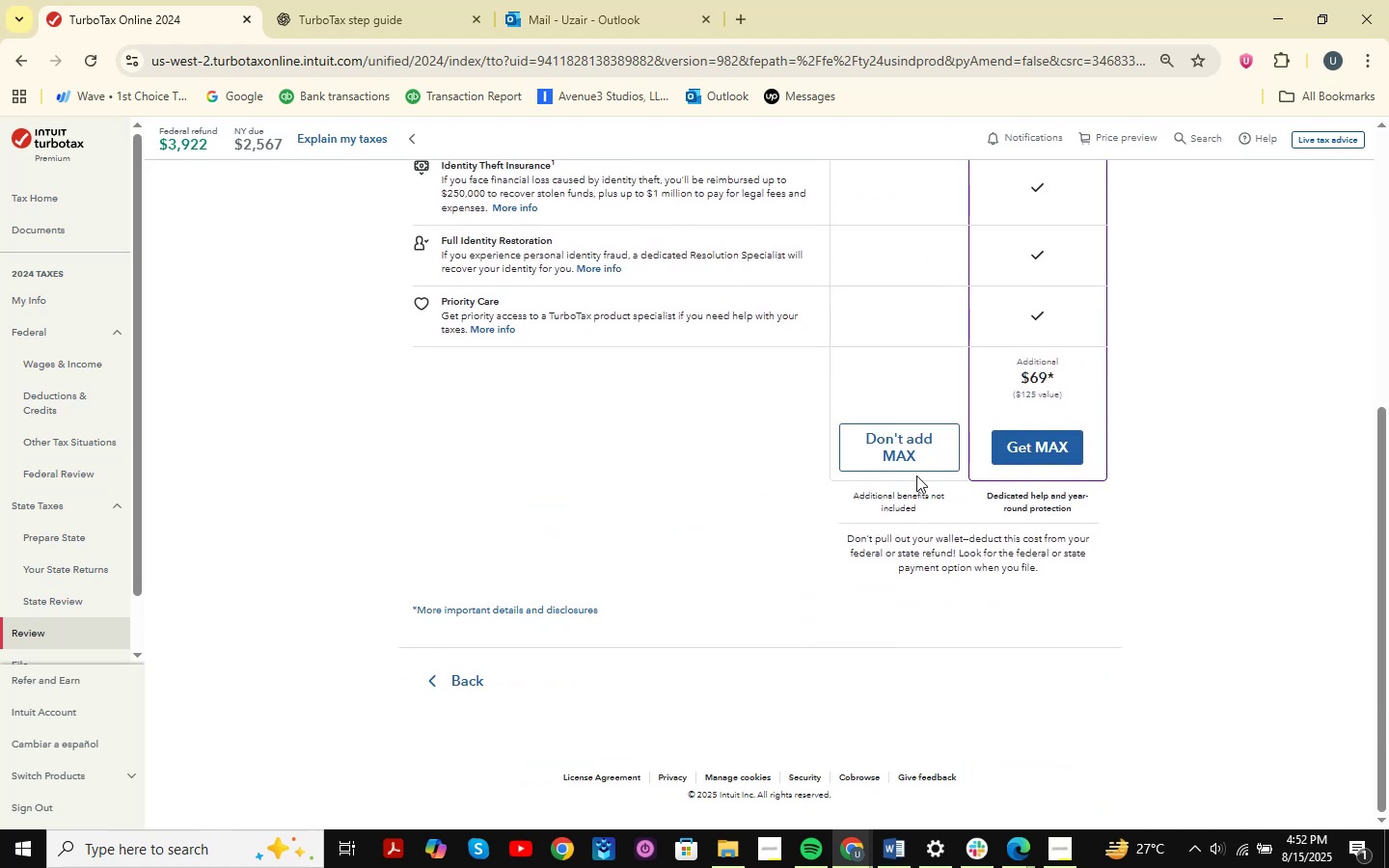 
double_click([914, 447])
 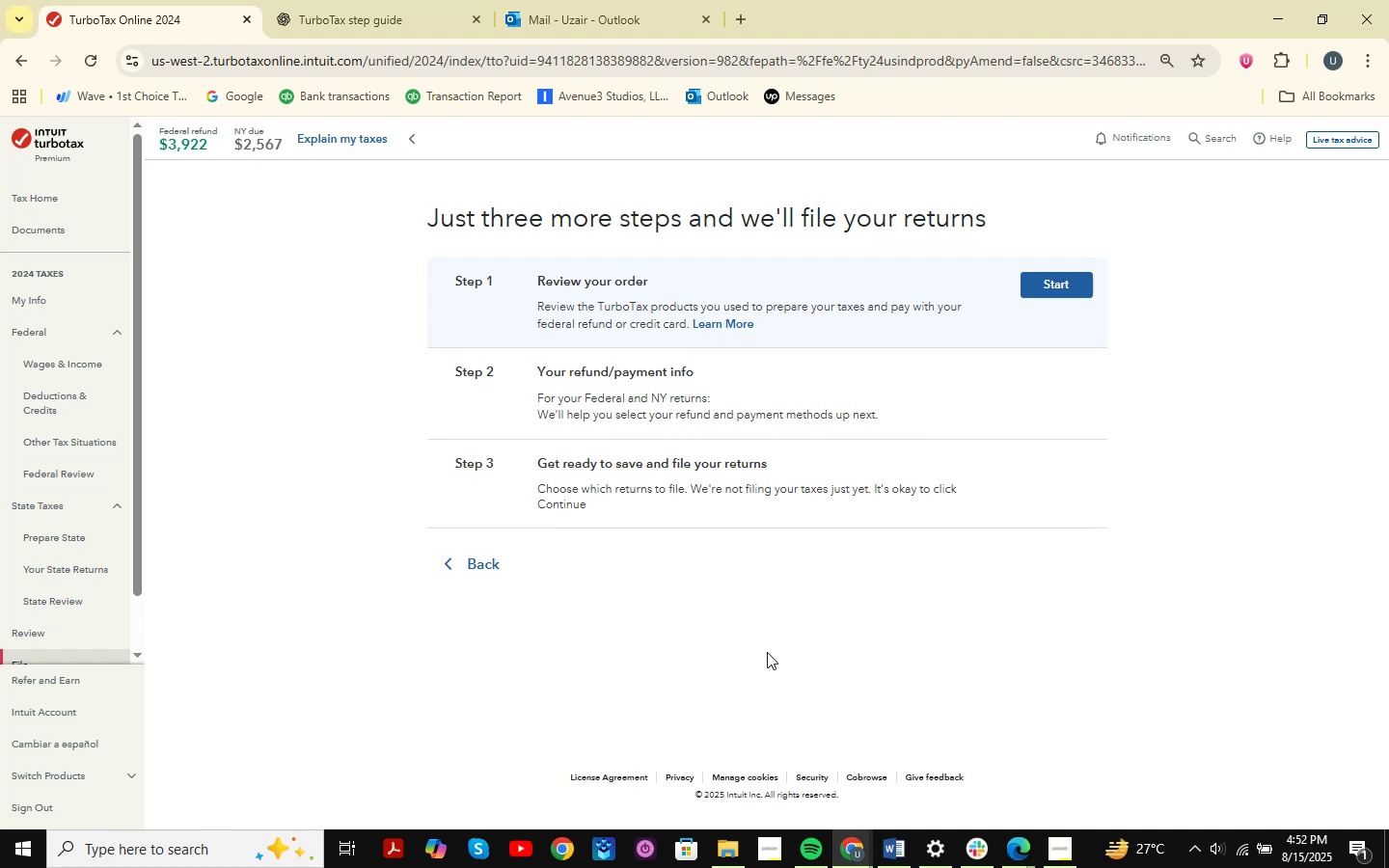 
wait(15.47)
 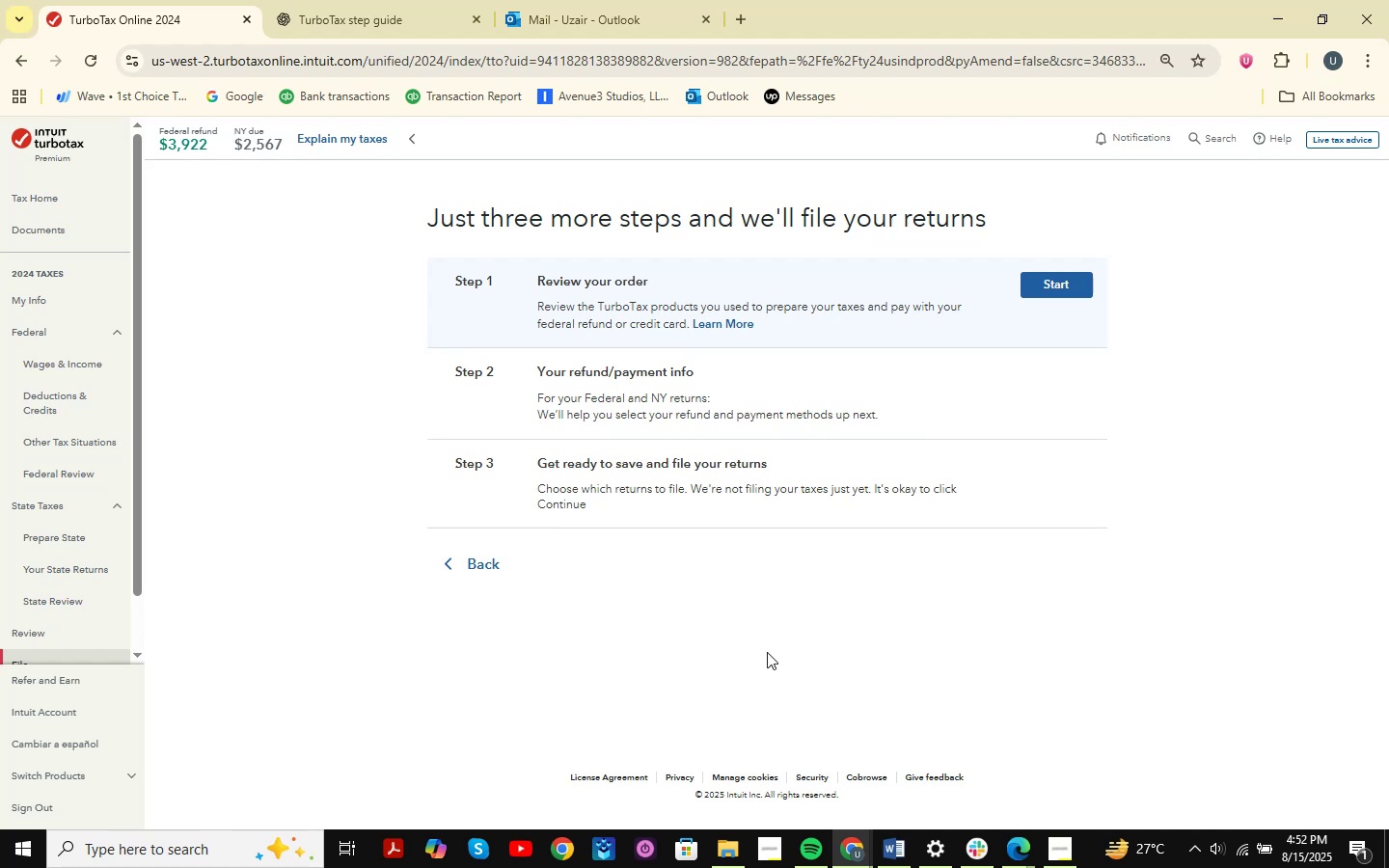 
left_click([1058, 854])
 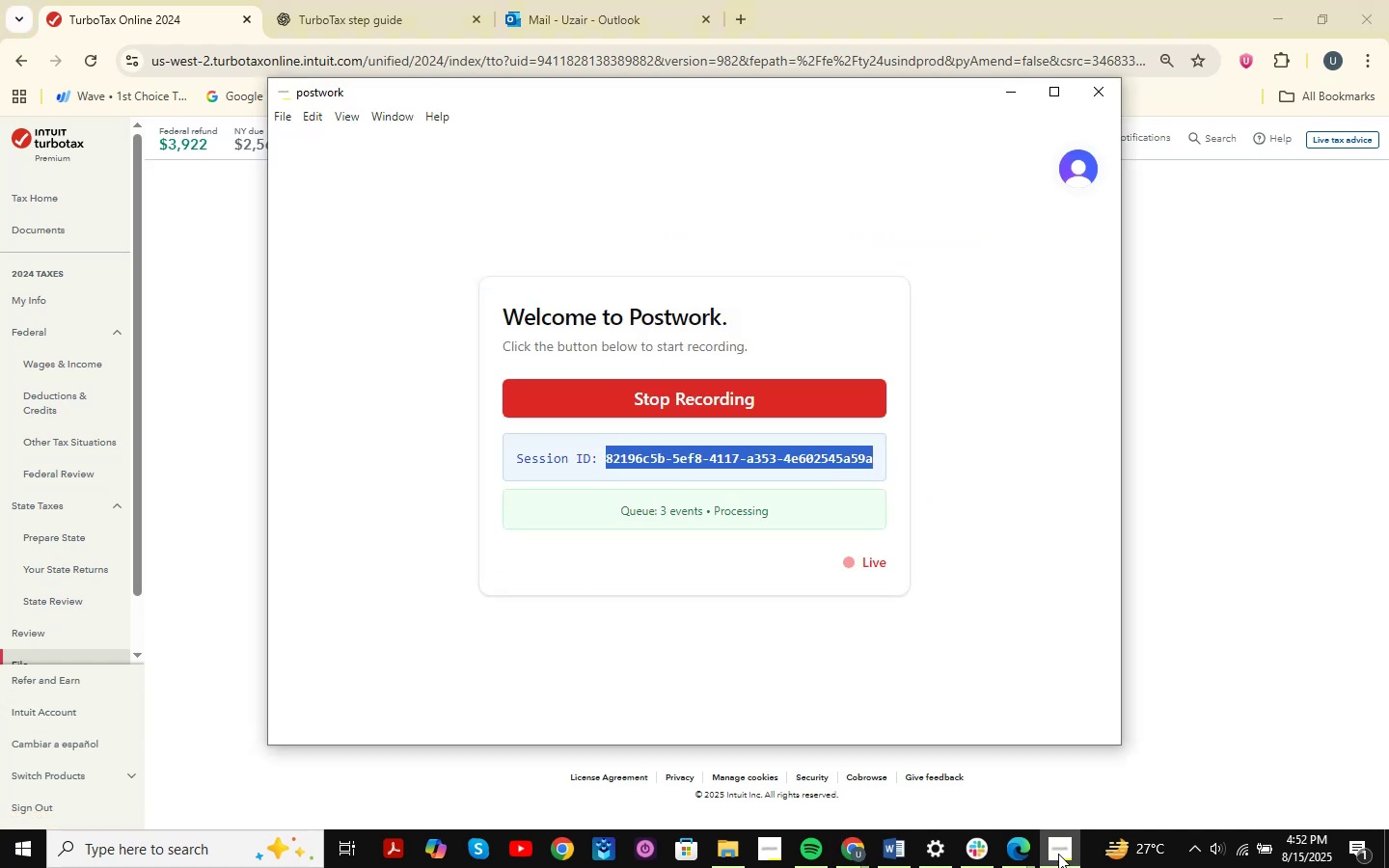 
left_click([1058, 854])
 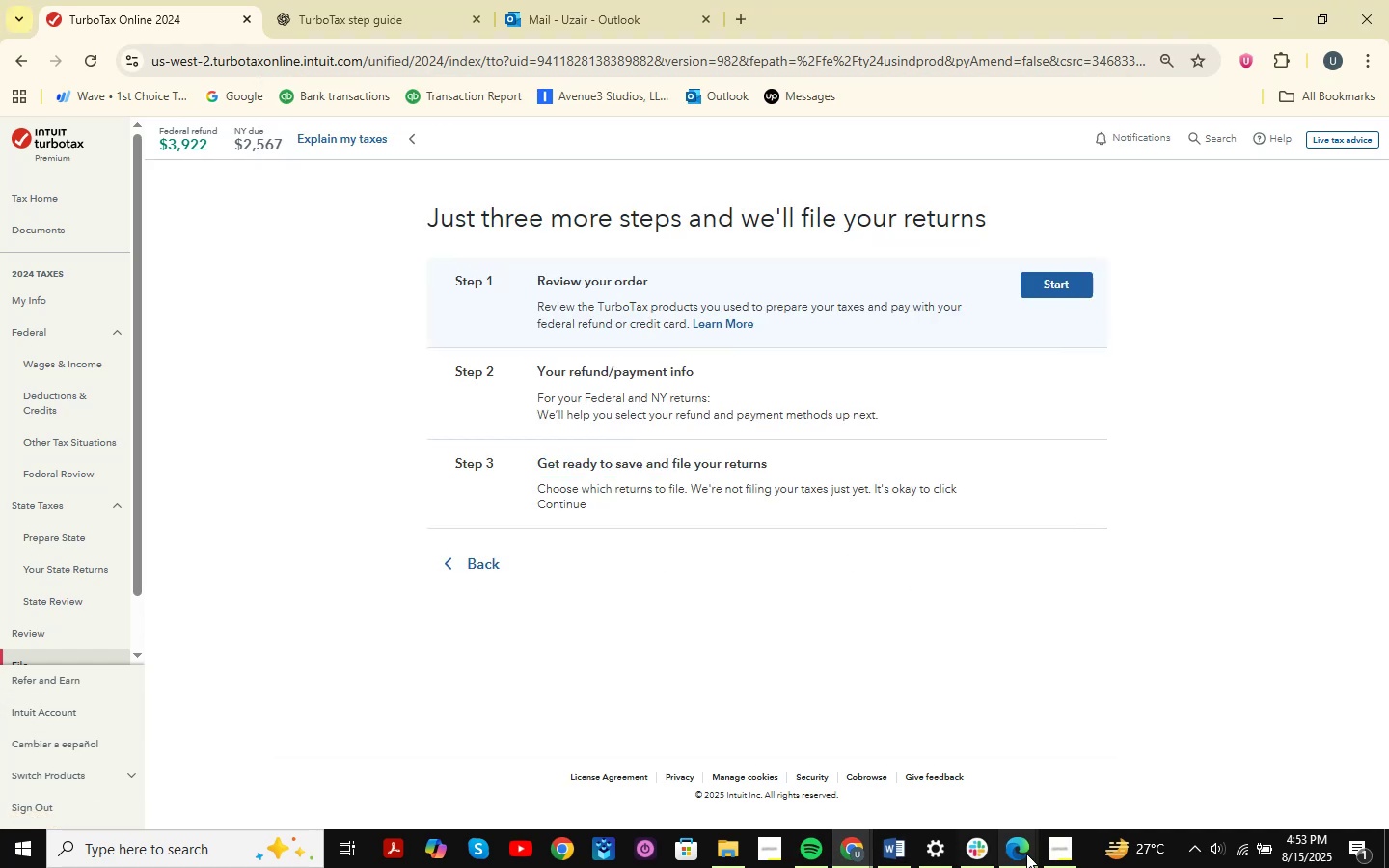 
left_click([1060, 853])
 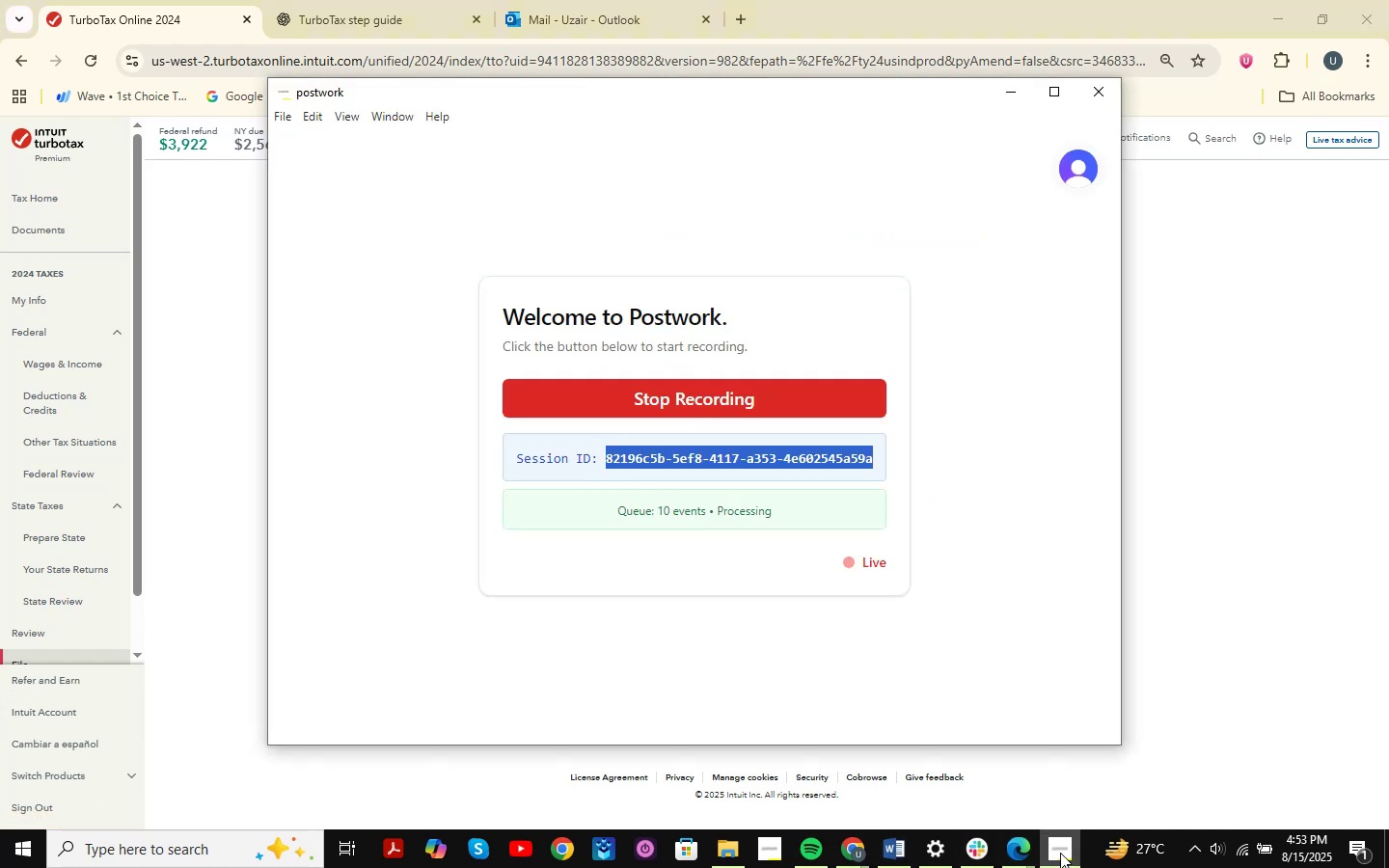 
left_click([1060, 853])
 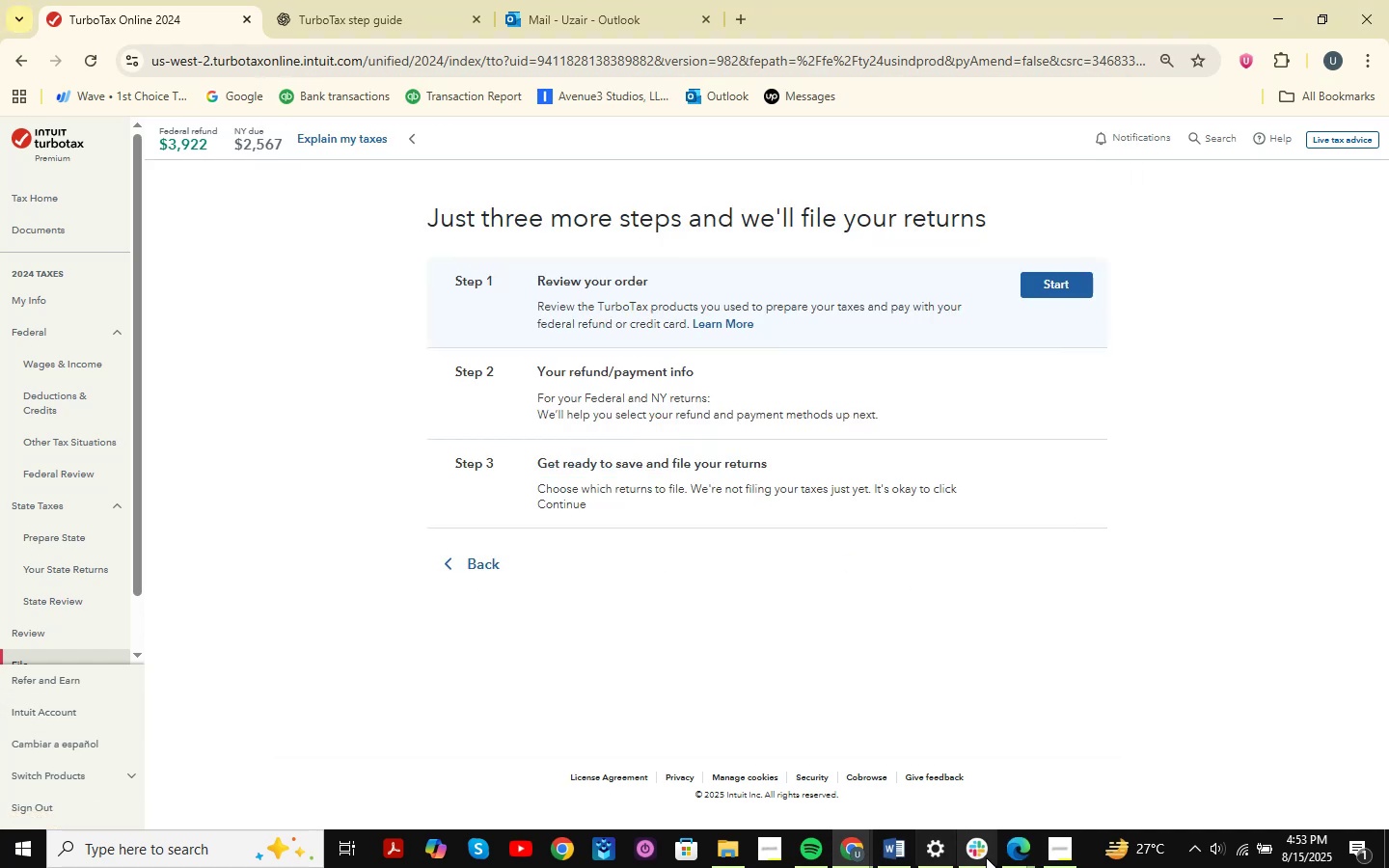 
left_click([1011, 853])
 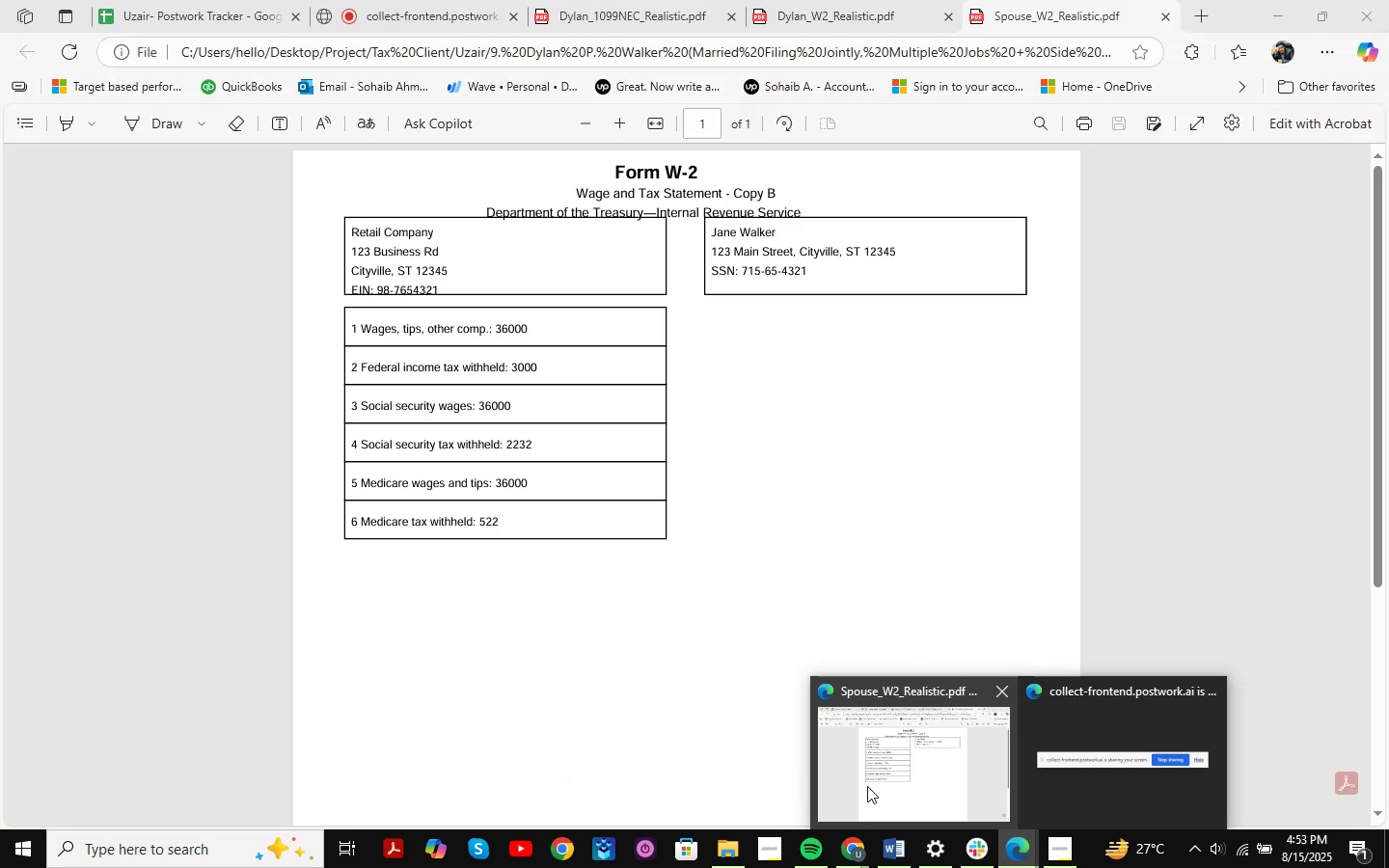 
left_click([867, 786])
 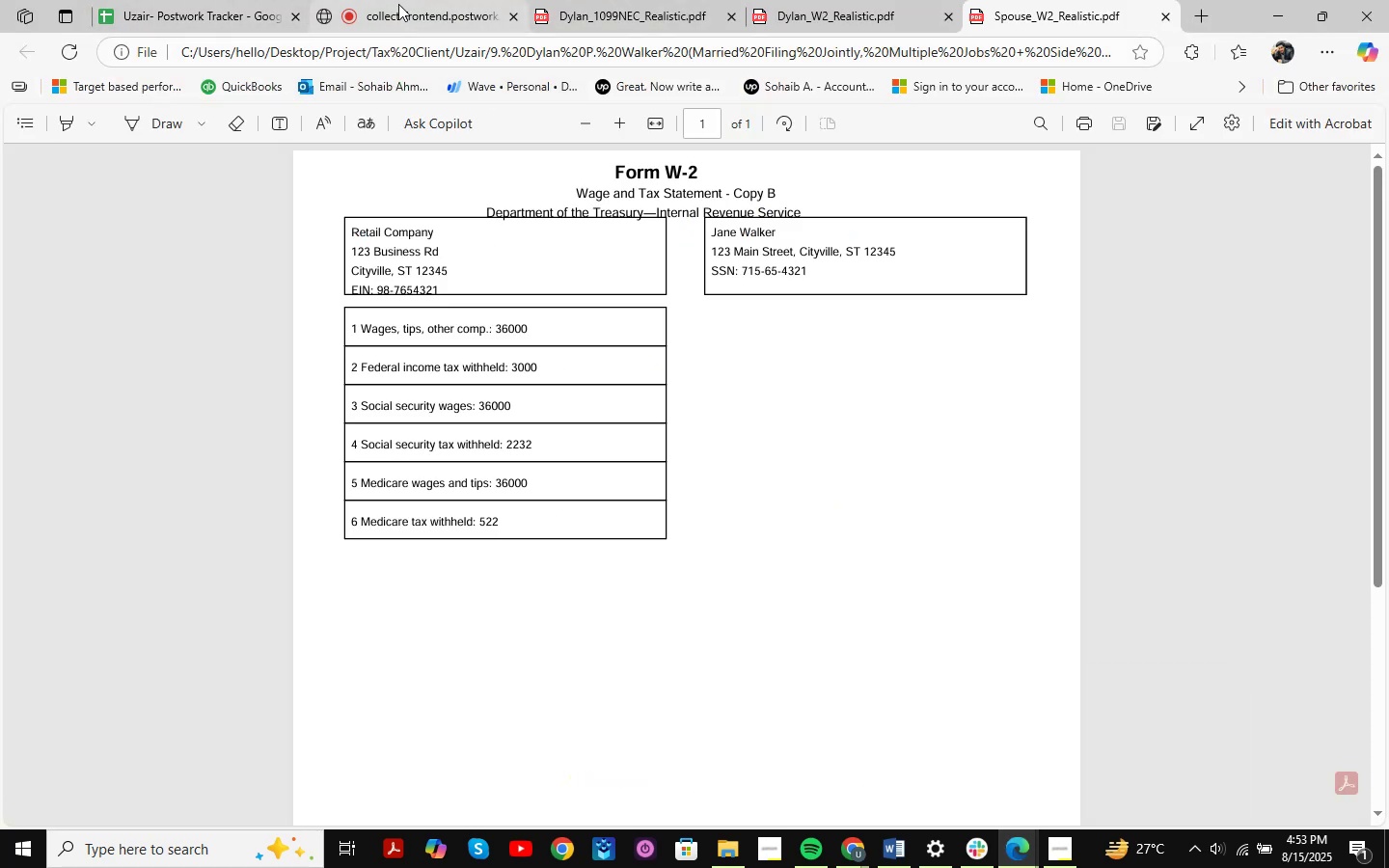 
left_click([187, 0])
 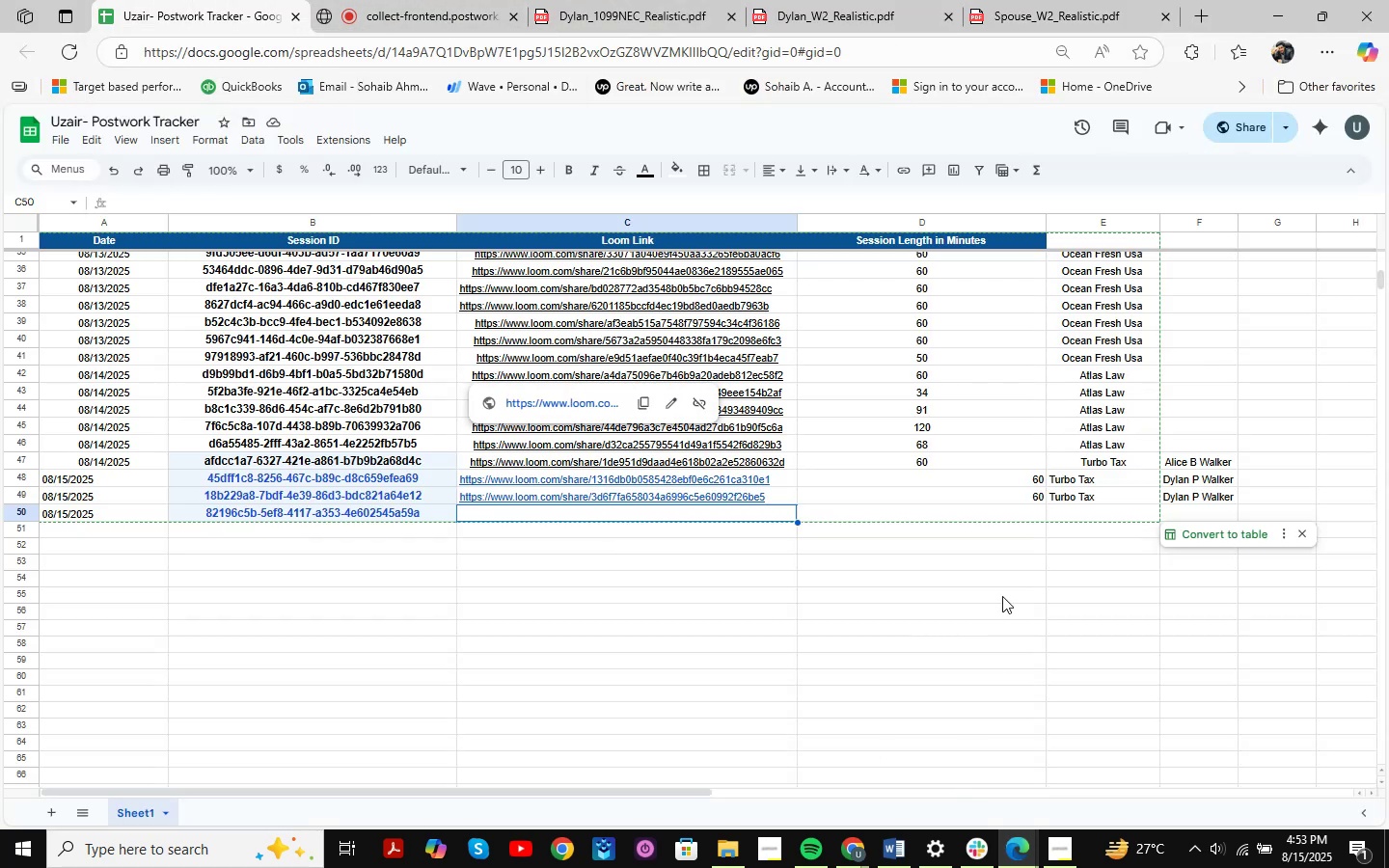 
left_click([1281, 7])
 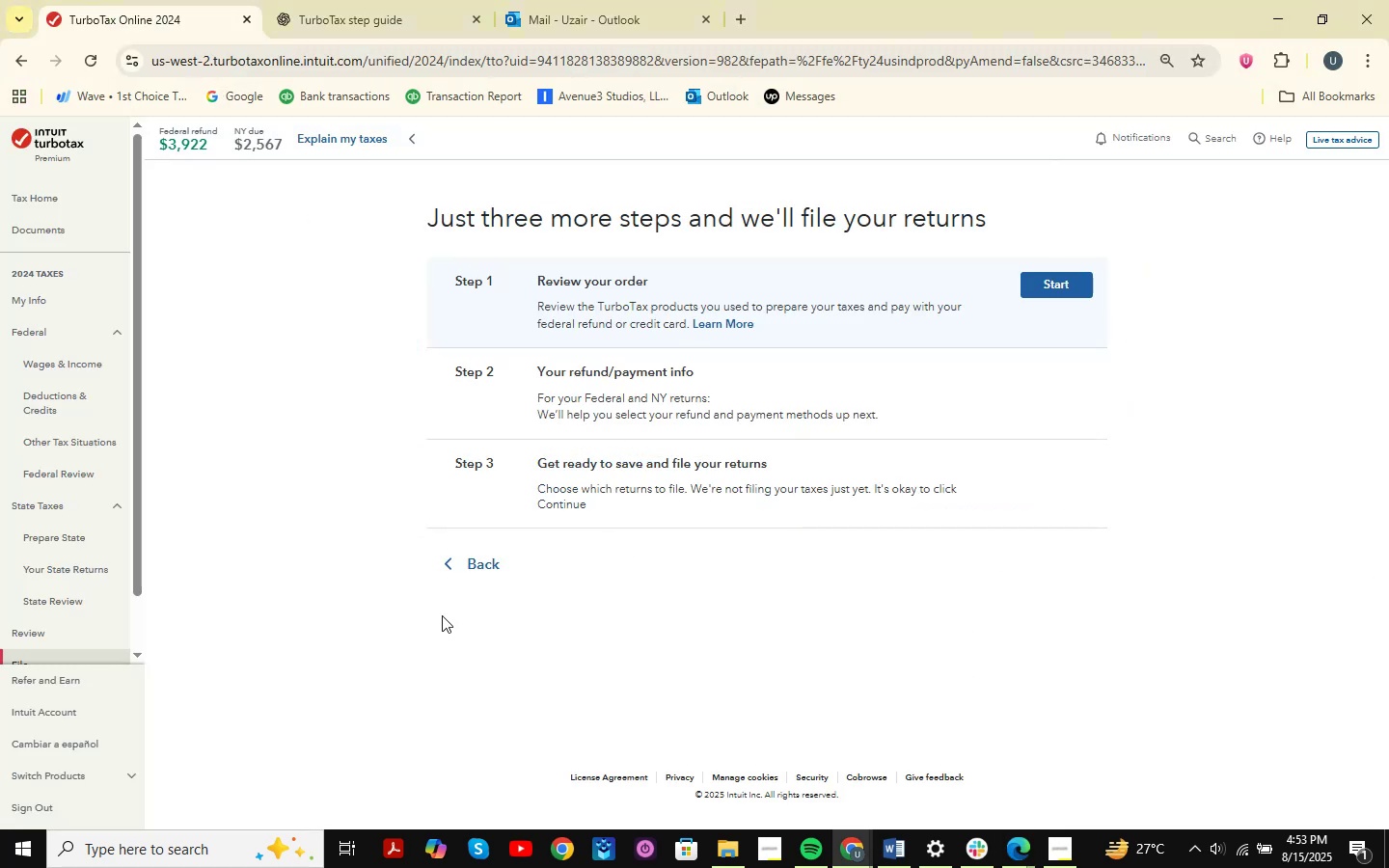 
scroll: coordinate [89, 564], scroll_direction: down, amount: 5.0
 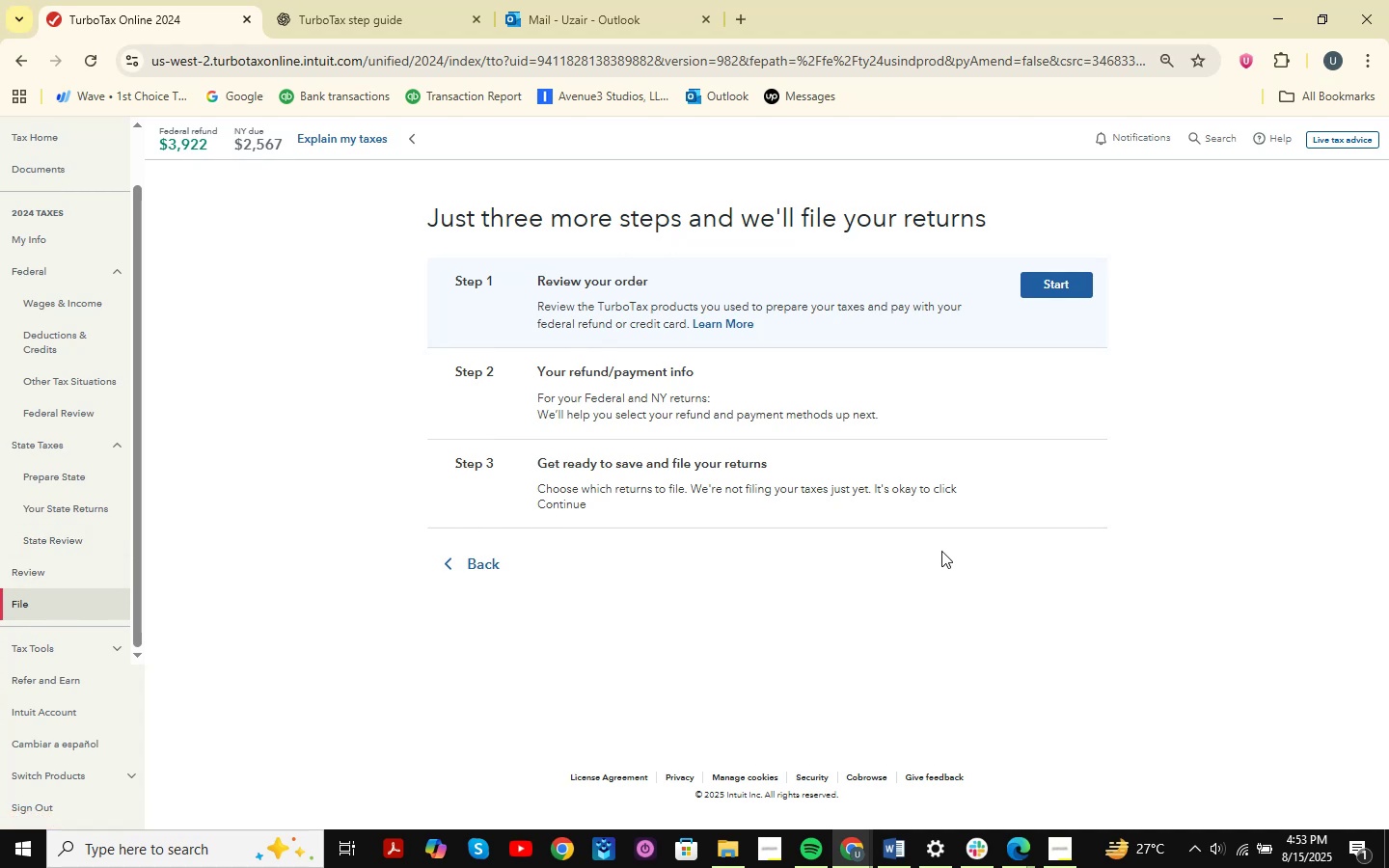 
wait(5.21)
 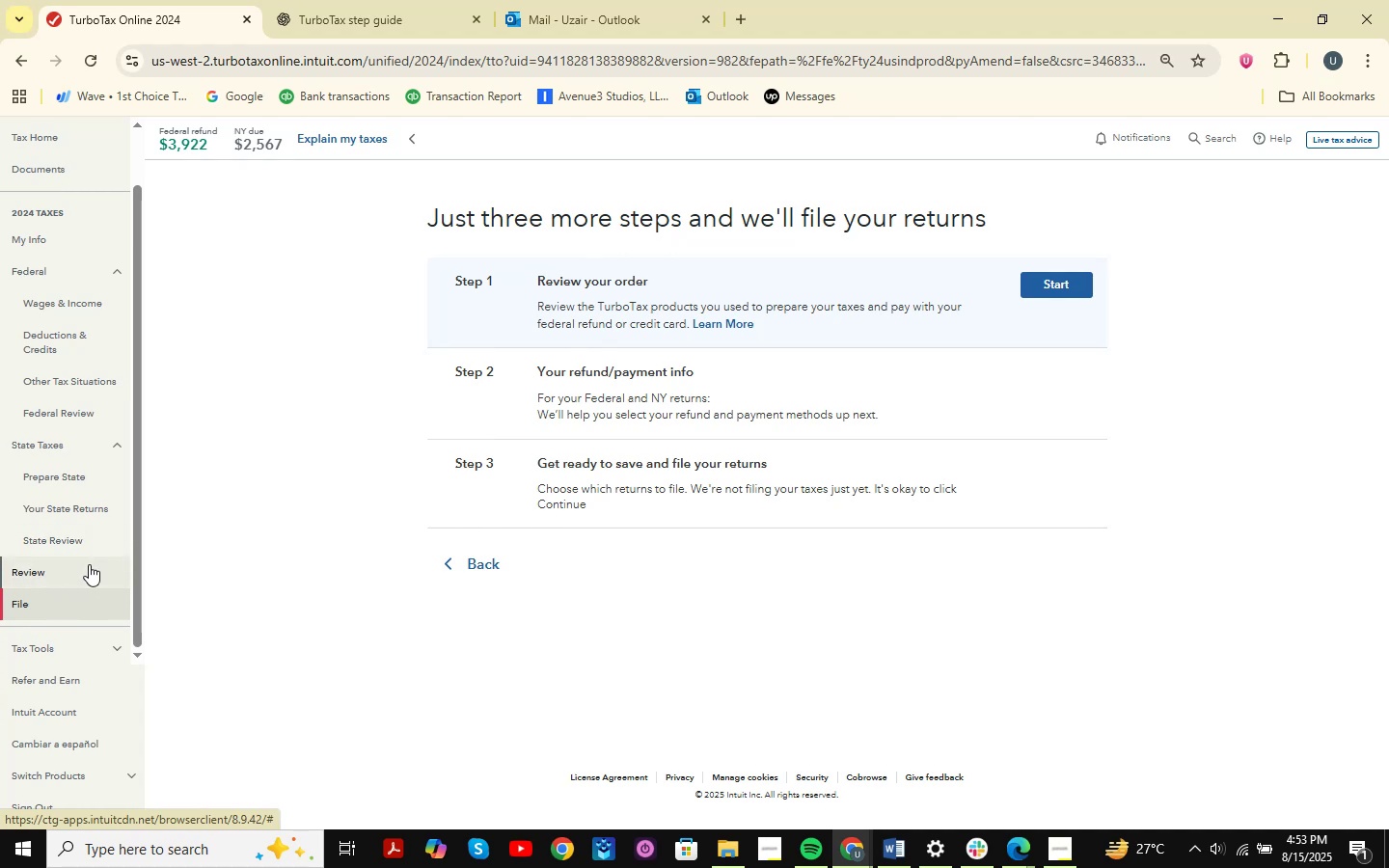 
mouse_move([135, 766])
 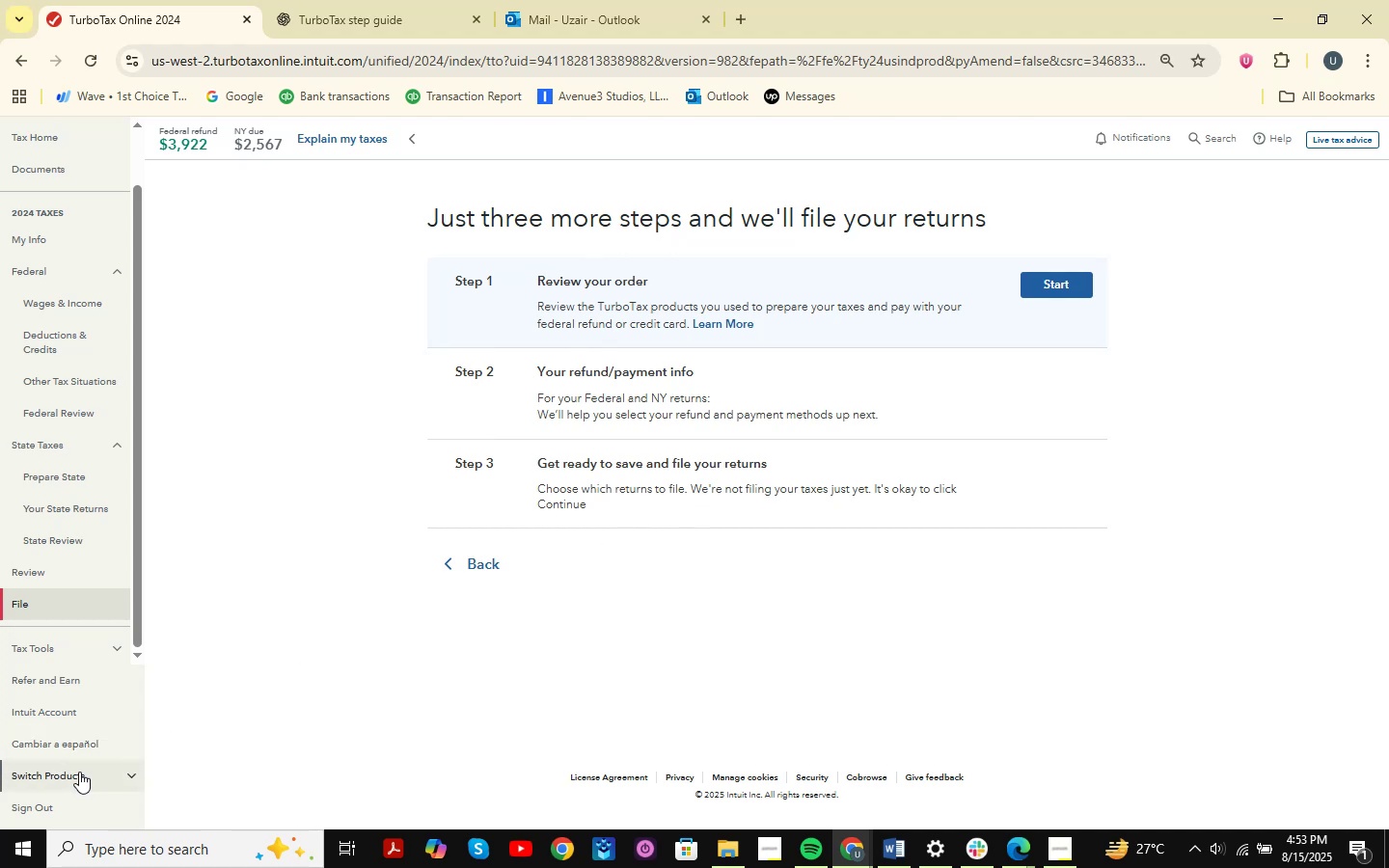 
wait(6.03)
 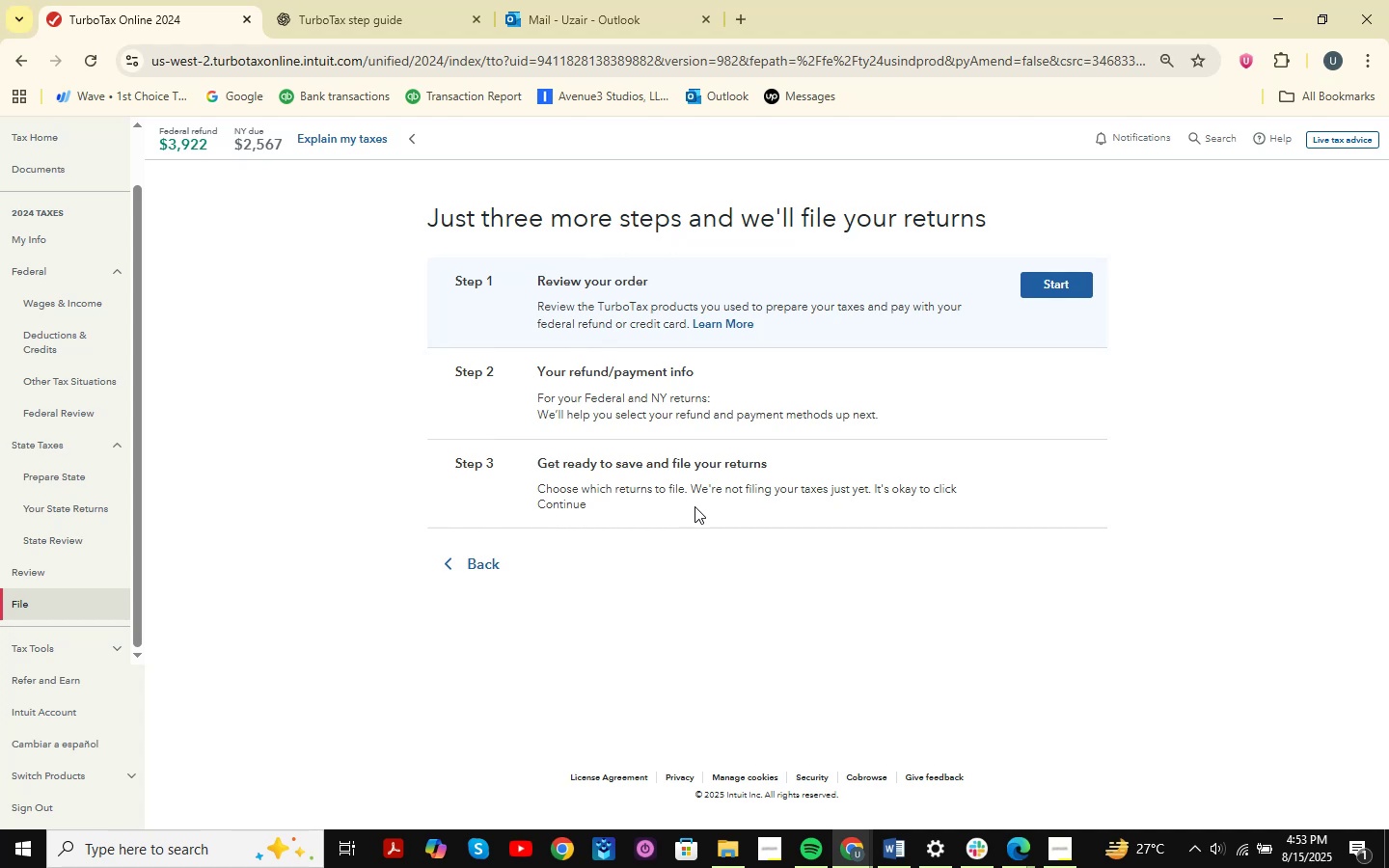 
left_click([79, 772])
 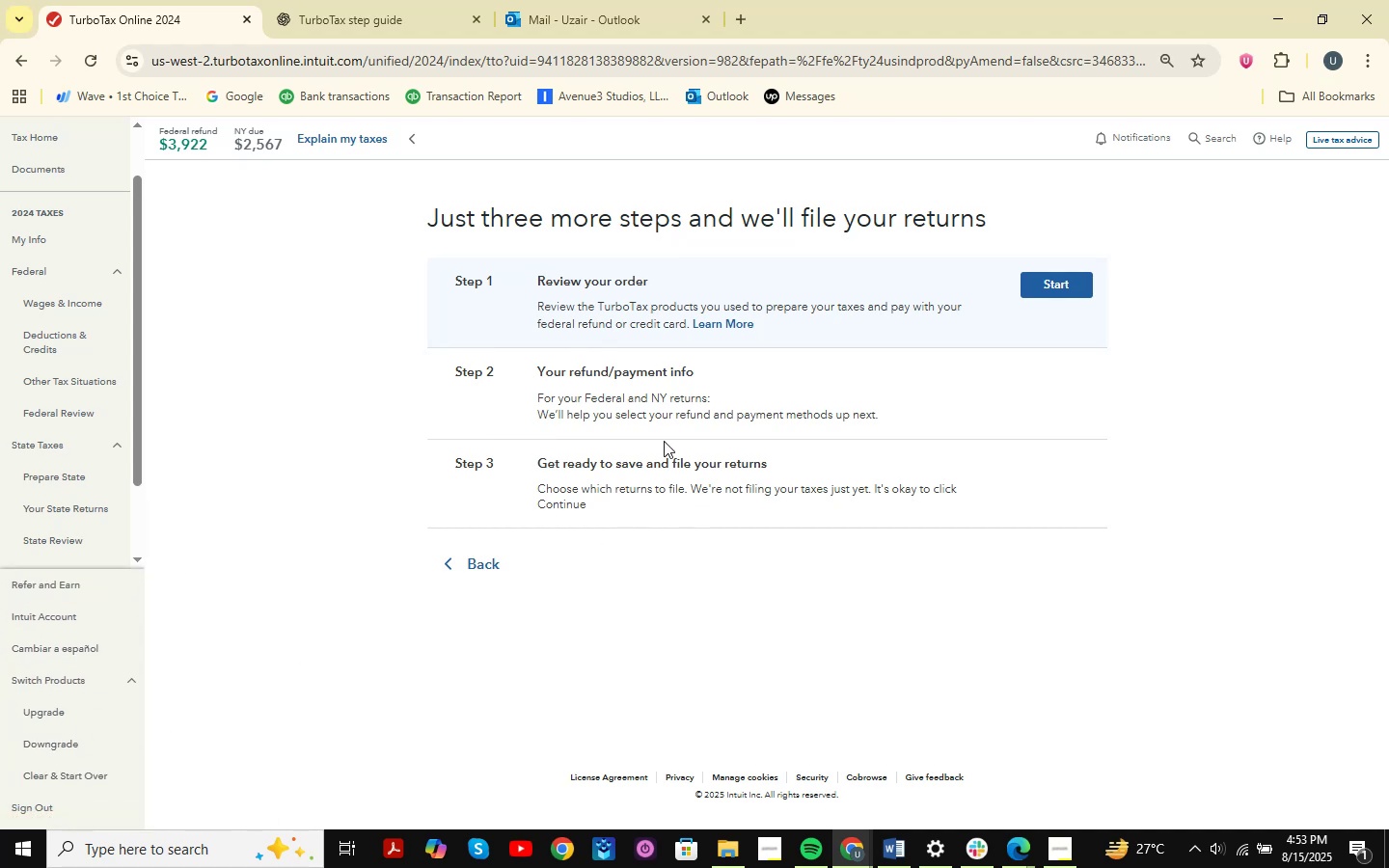 
left_click([759, 694])
 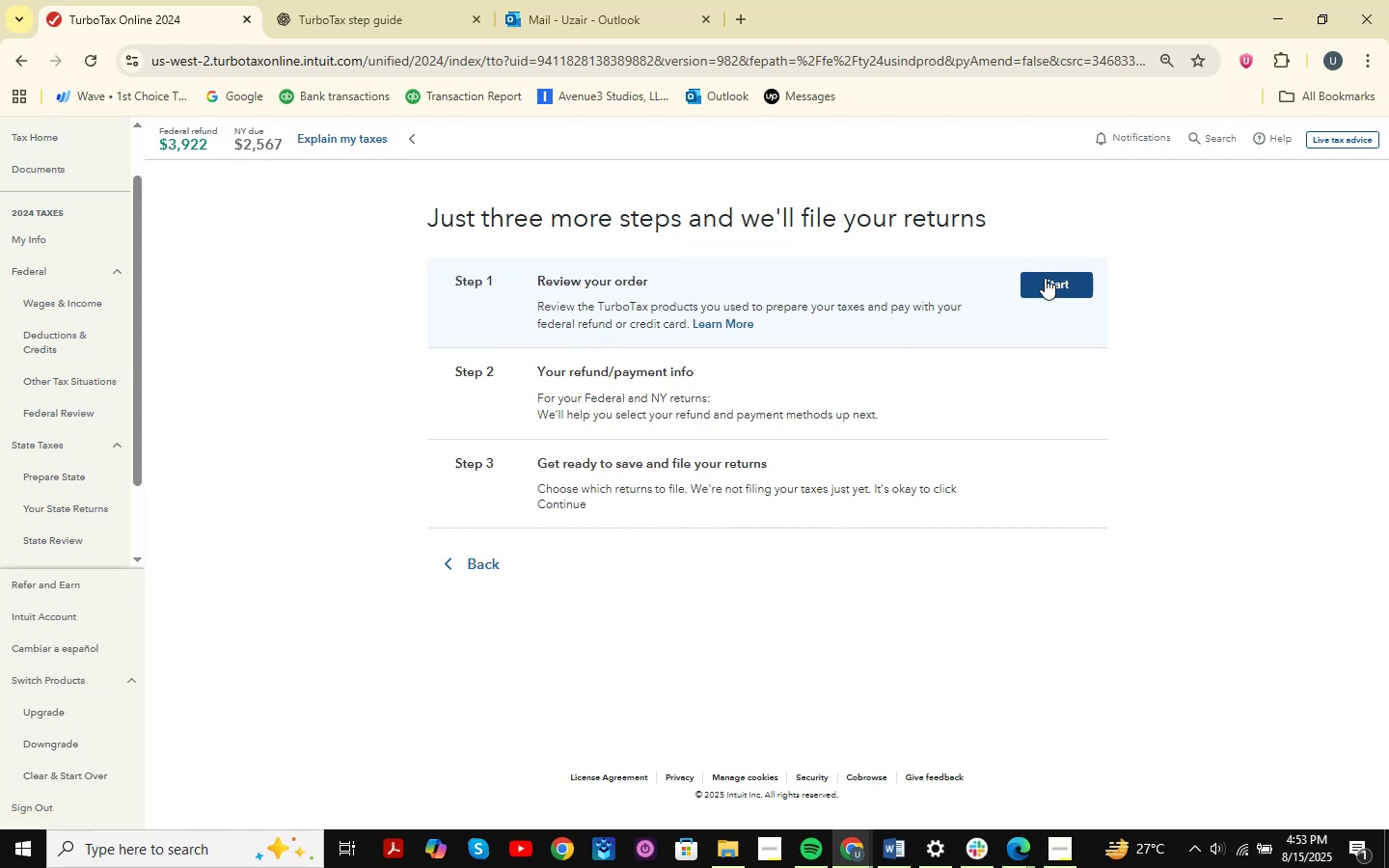 
left_click([1046, 278])
 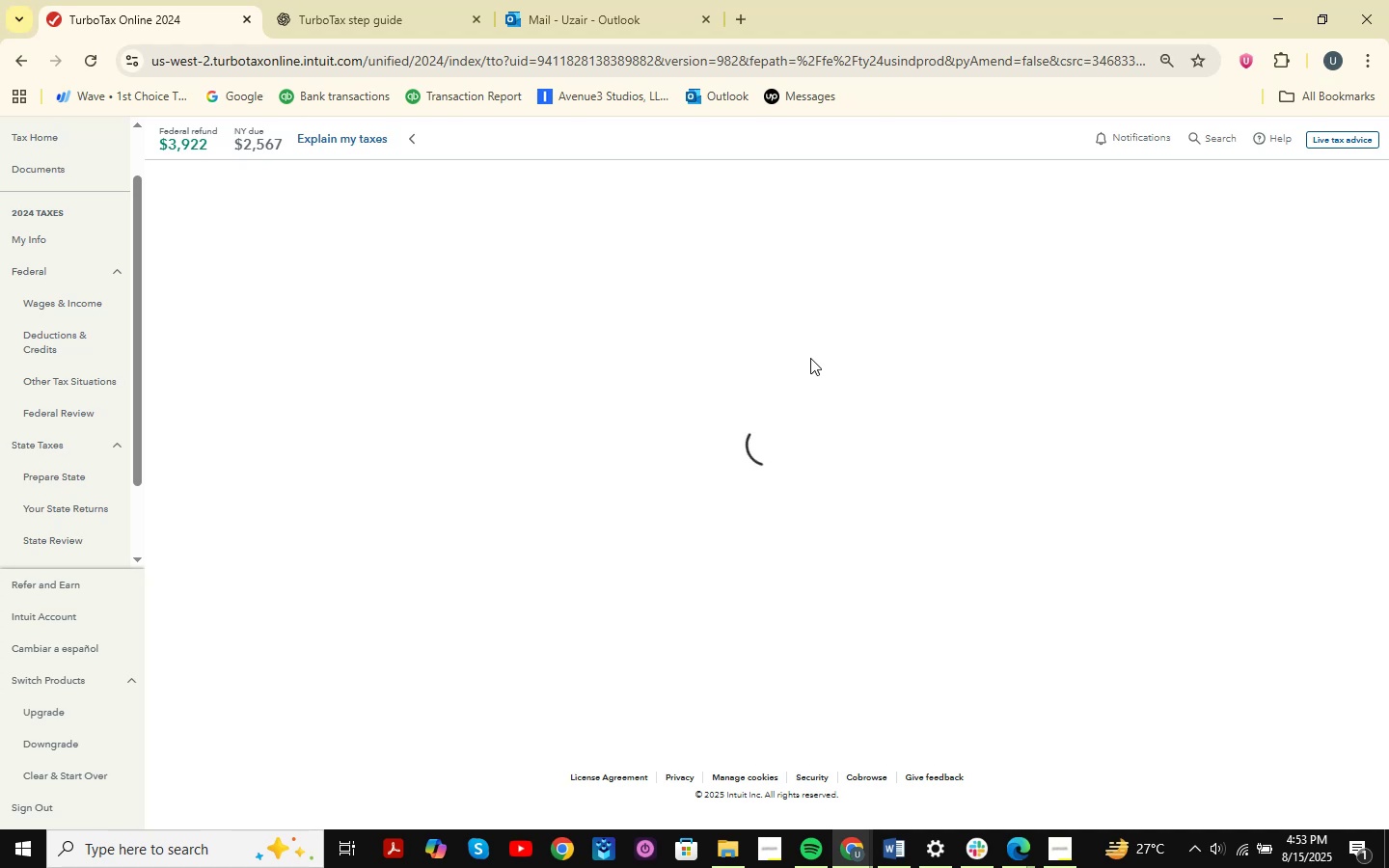 
wait(11.17)
 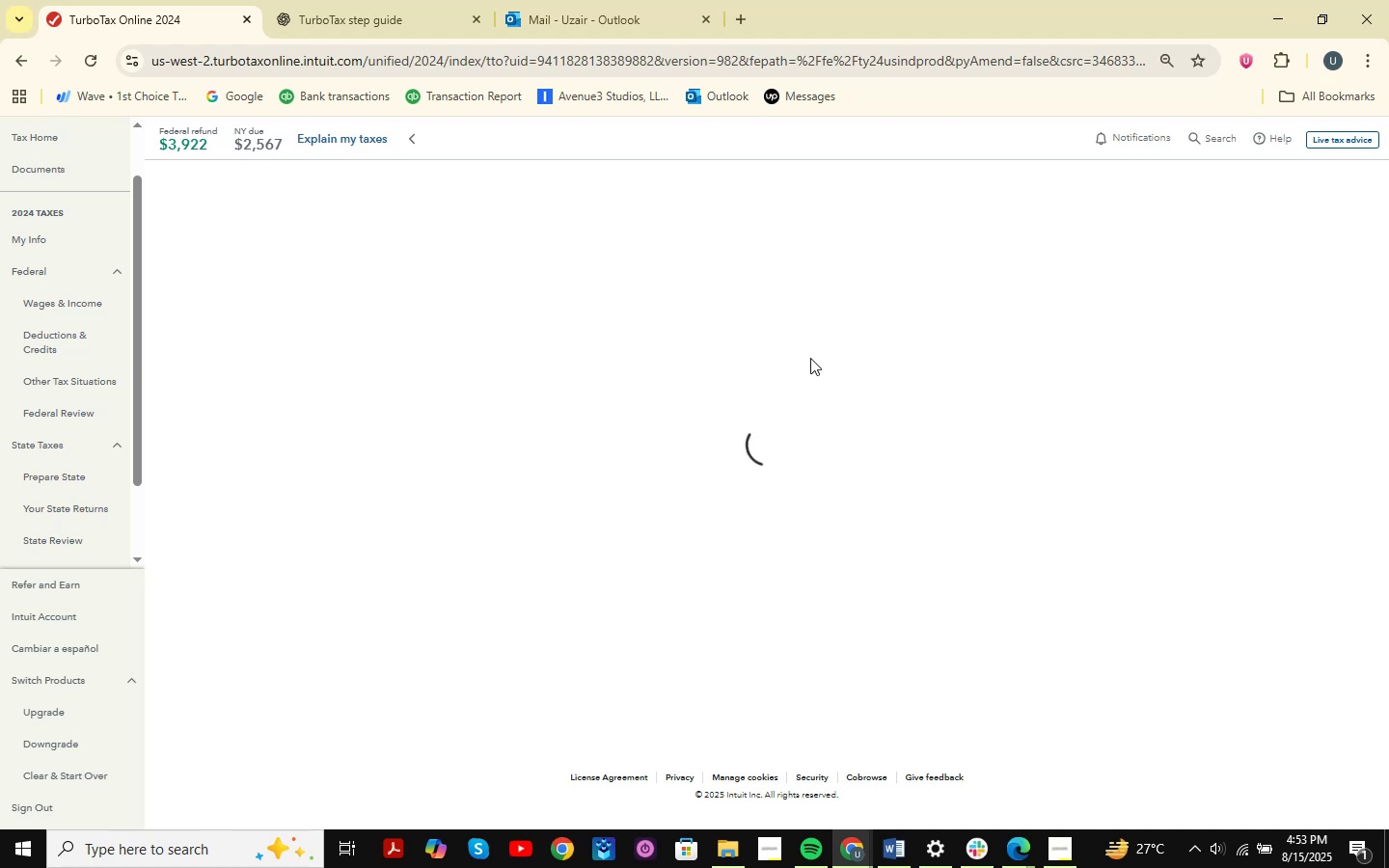 
scroll: coordinate [787, 438], scroll_direction: down, amount: 3.0
 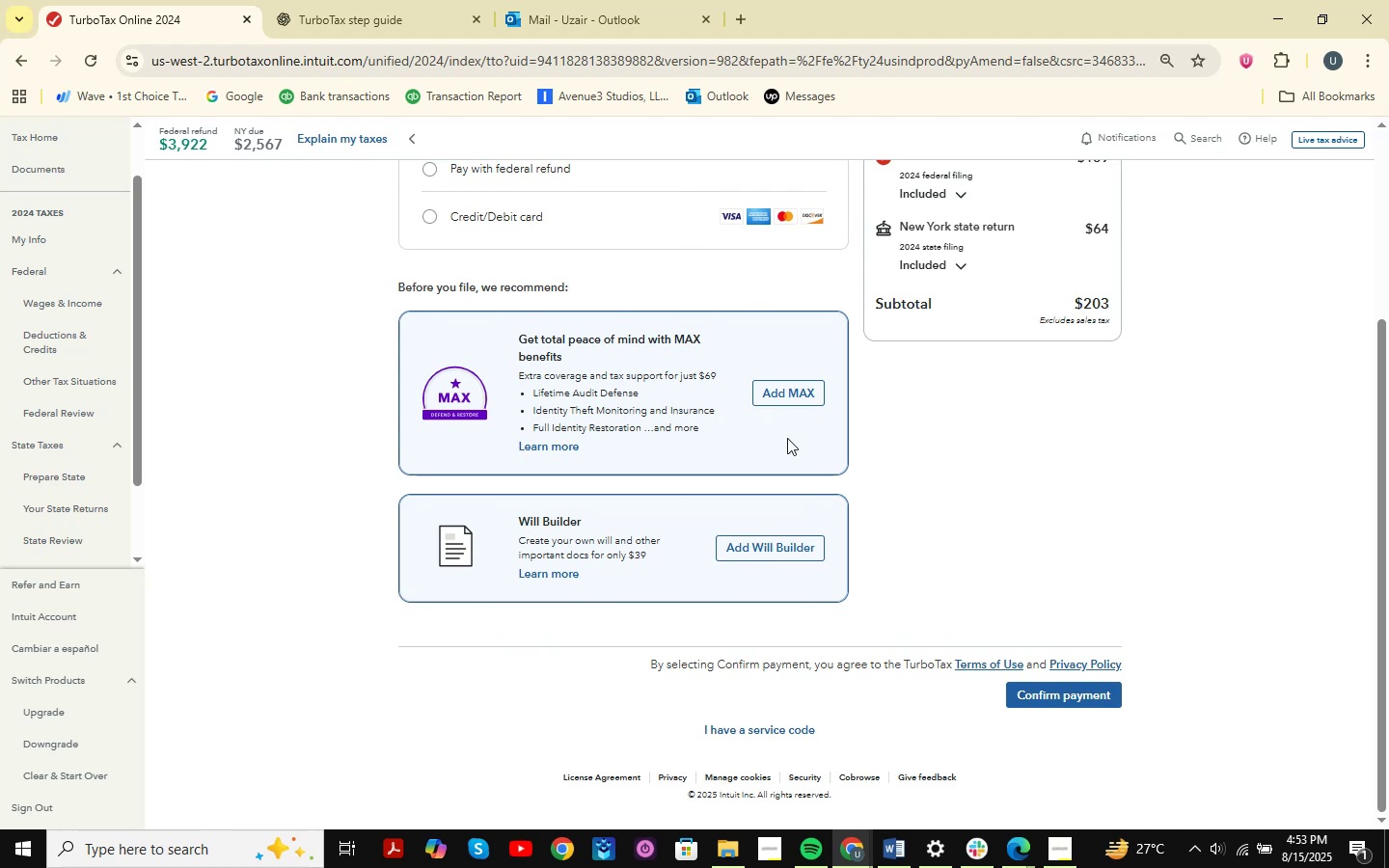 
scroll: coordinate [787, 438], scroll_direction: up, amount: 1.0
 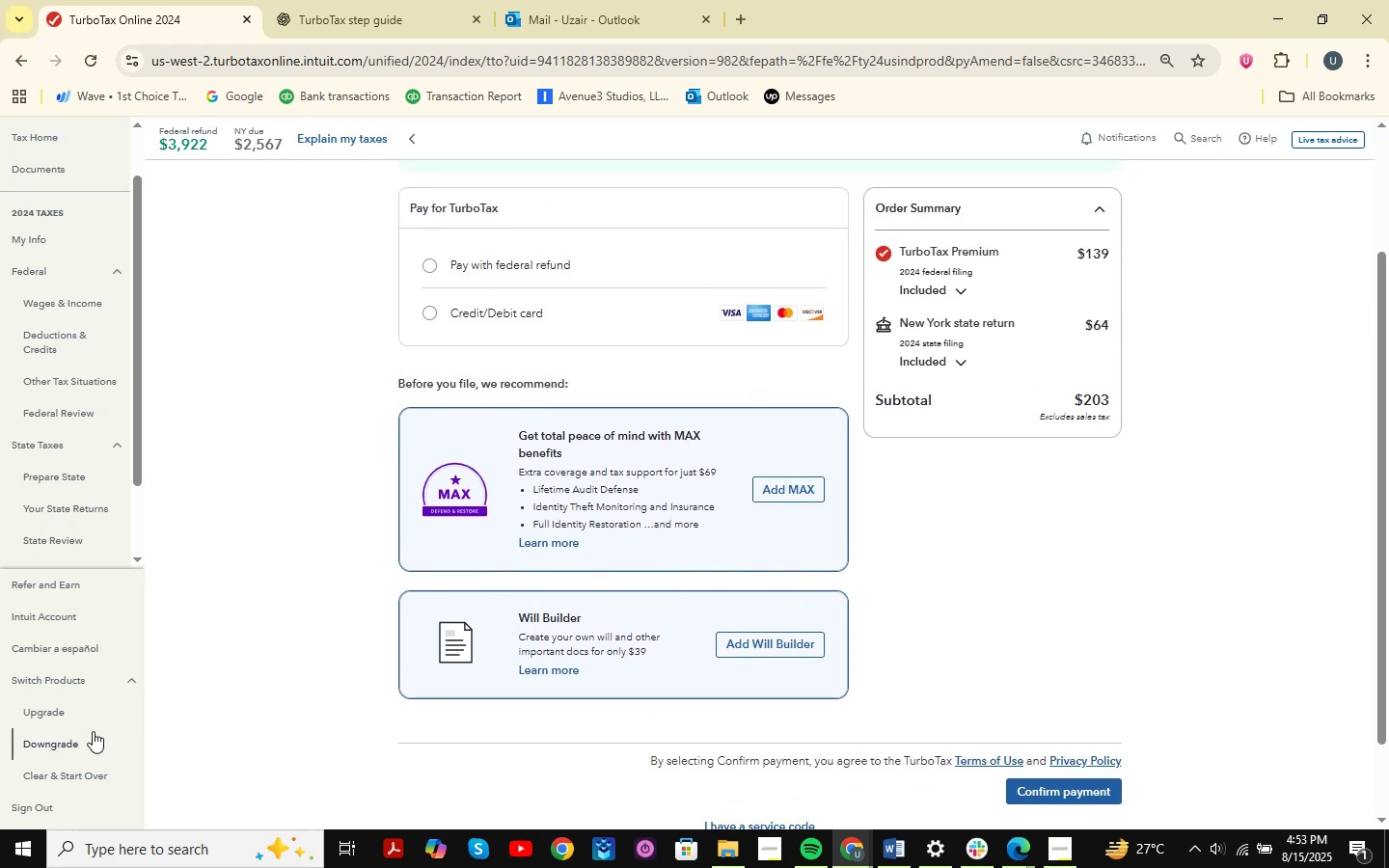 
left_click([106, 680])
 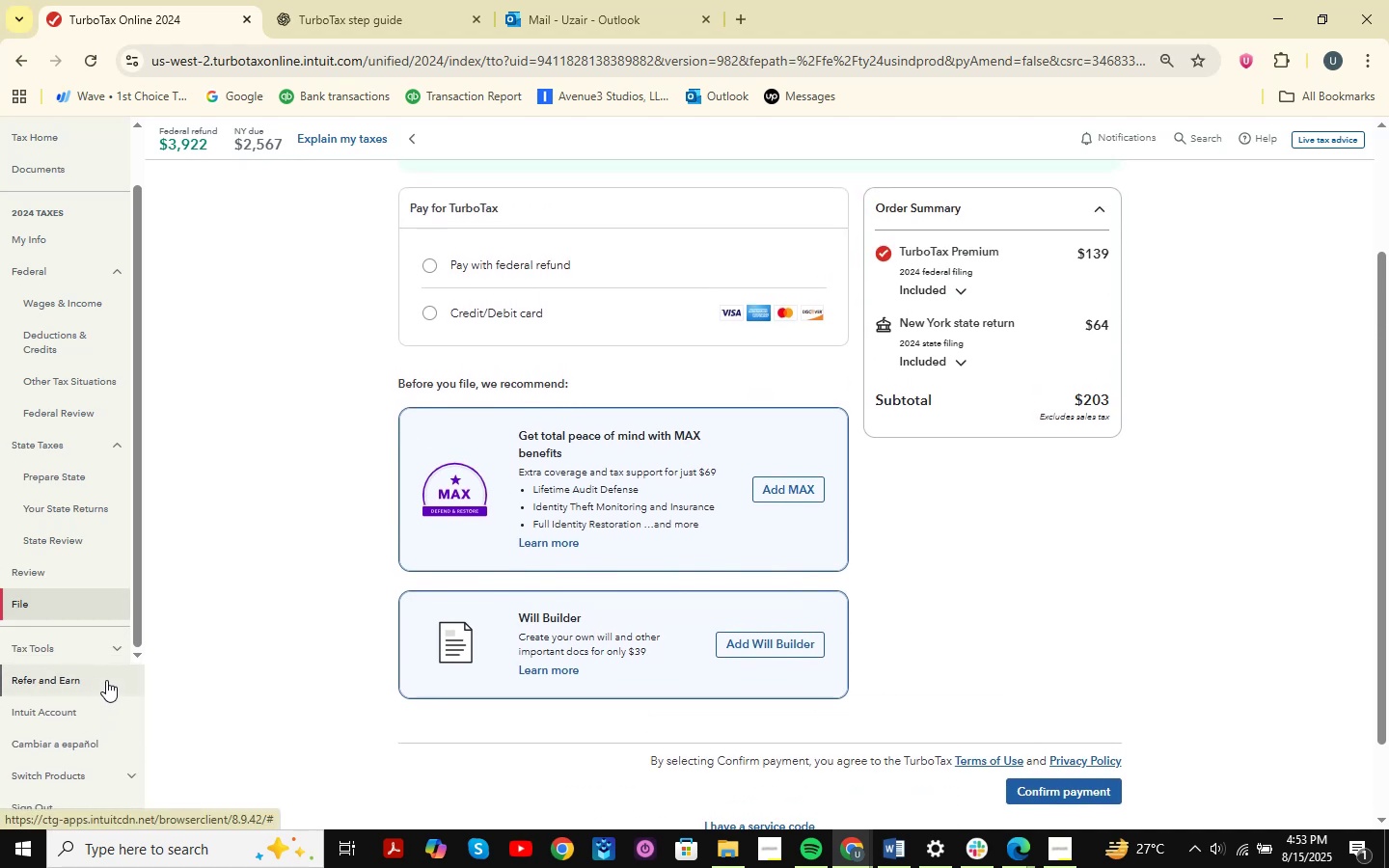 
mouse_move([101, 601])
 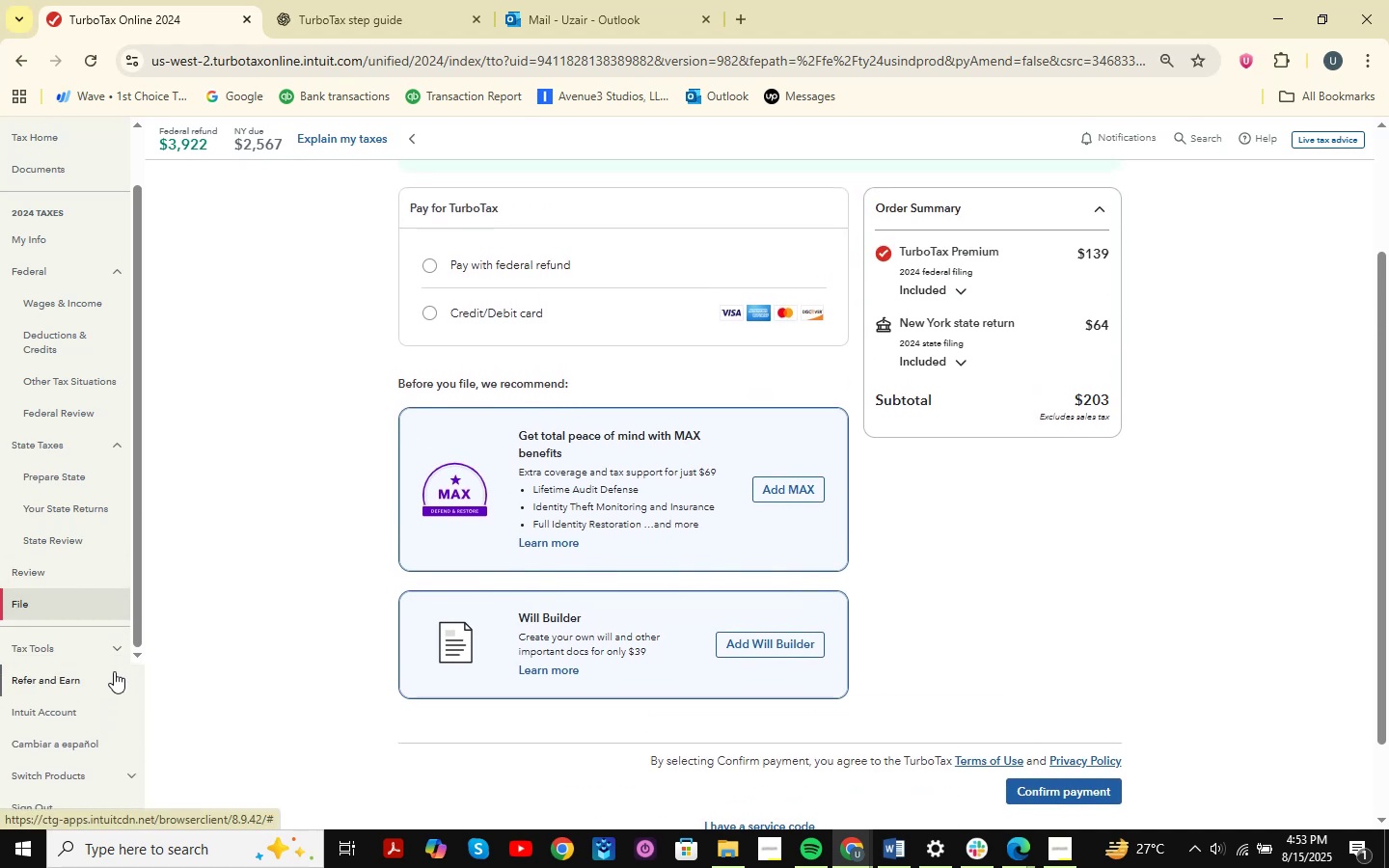 
scroll: coordinate [111, 676], scroll_direction: down, amount: 1.0
 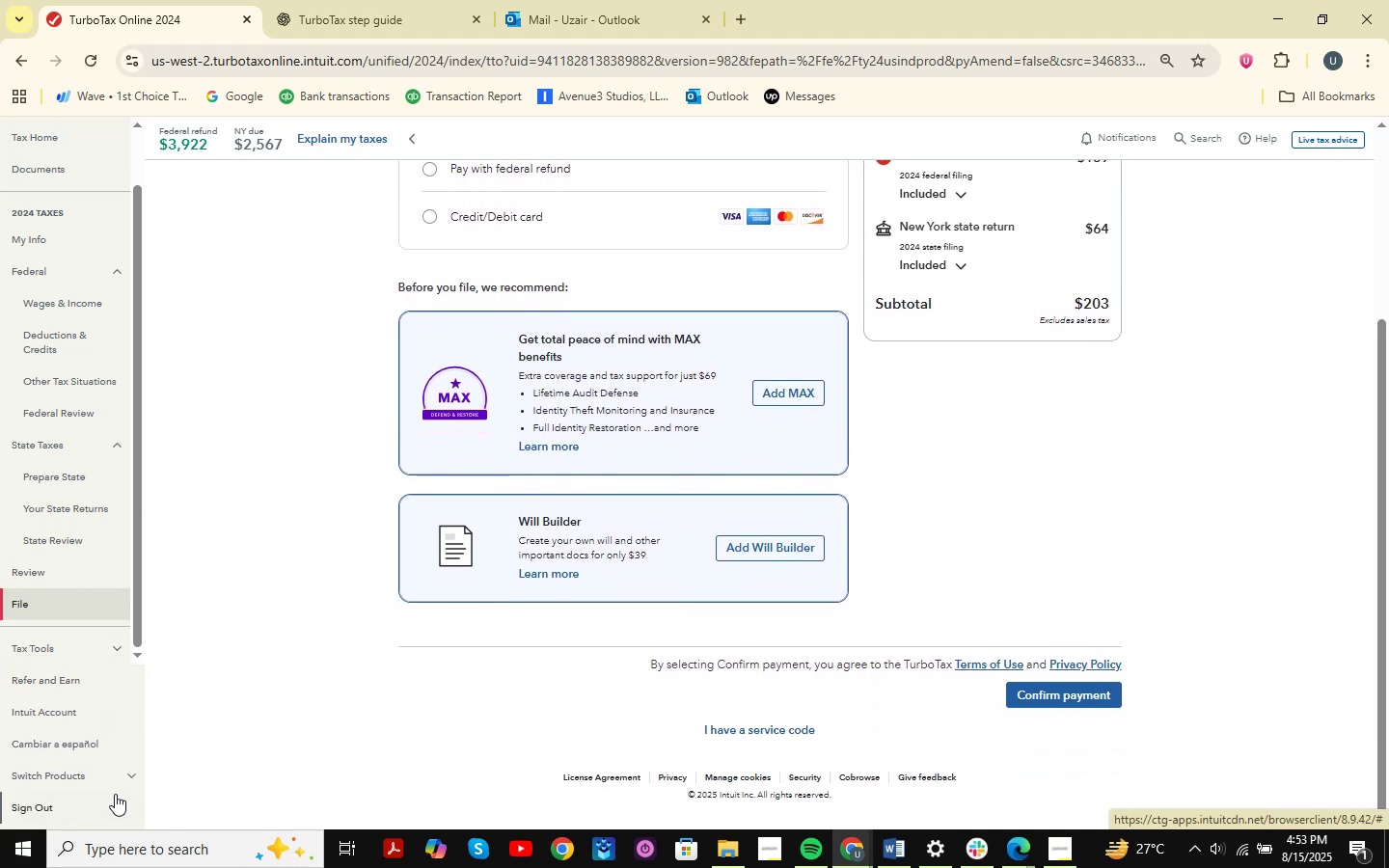 
left_click([118, 779])
 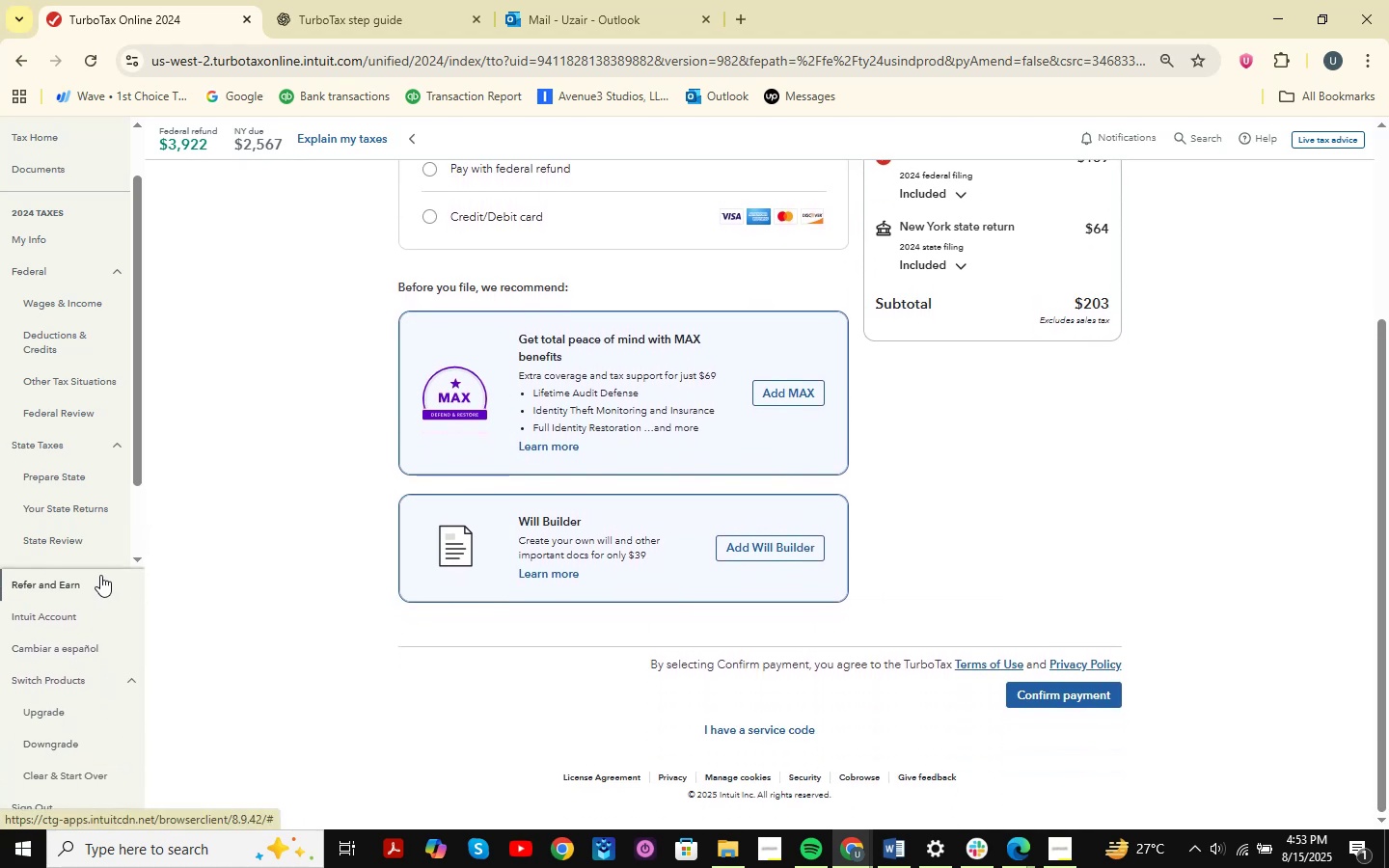 
scroll: coordinate [99, 573], scroll_direction: down, amount: 1.0
 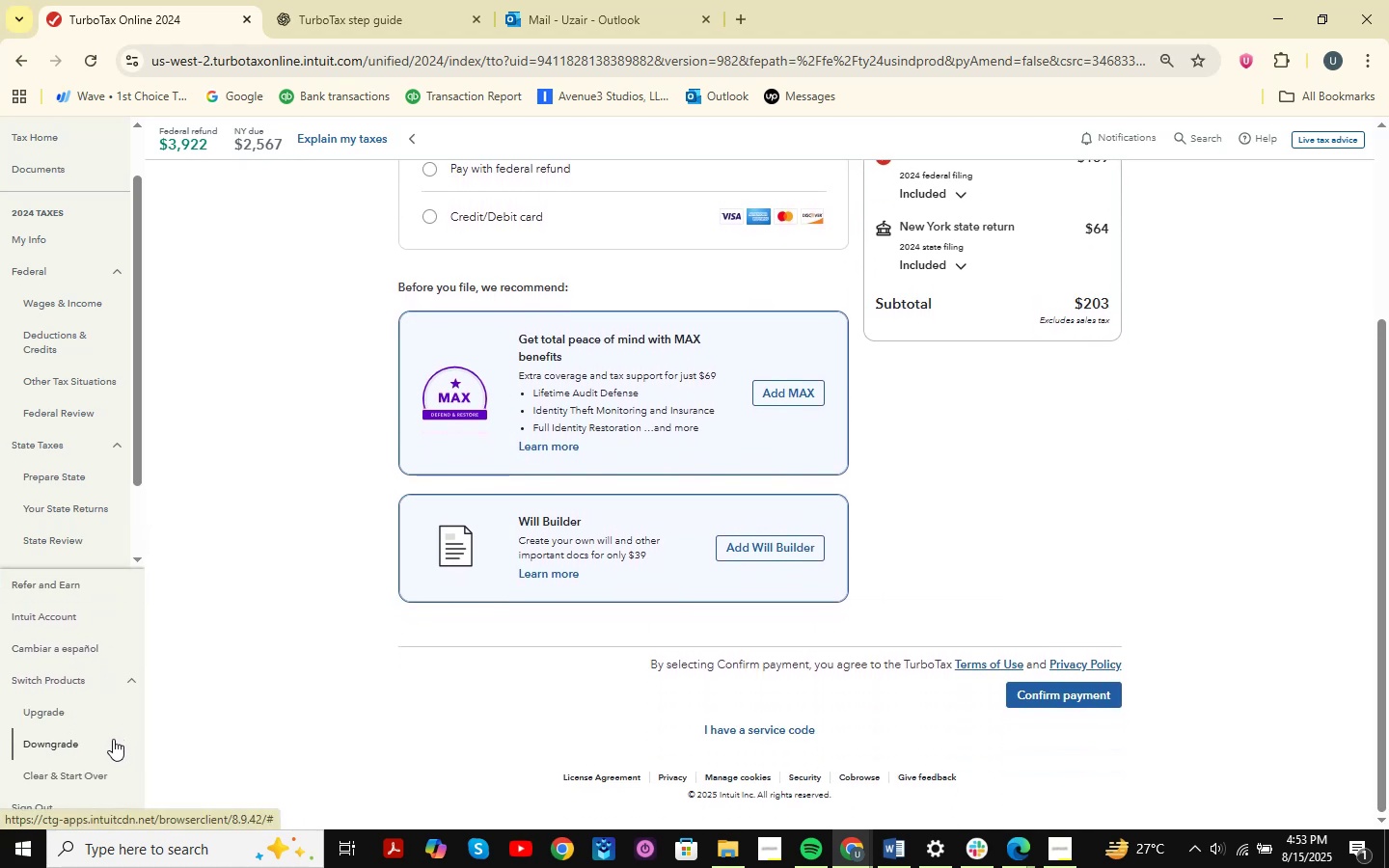 
left_click([103, 781])
 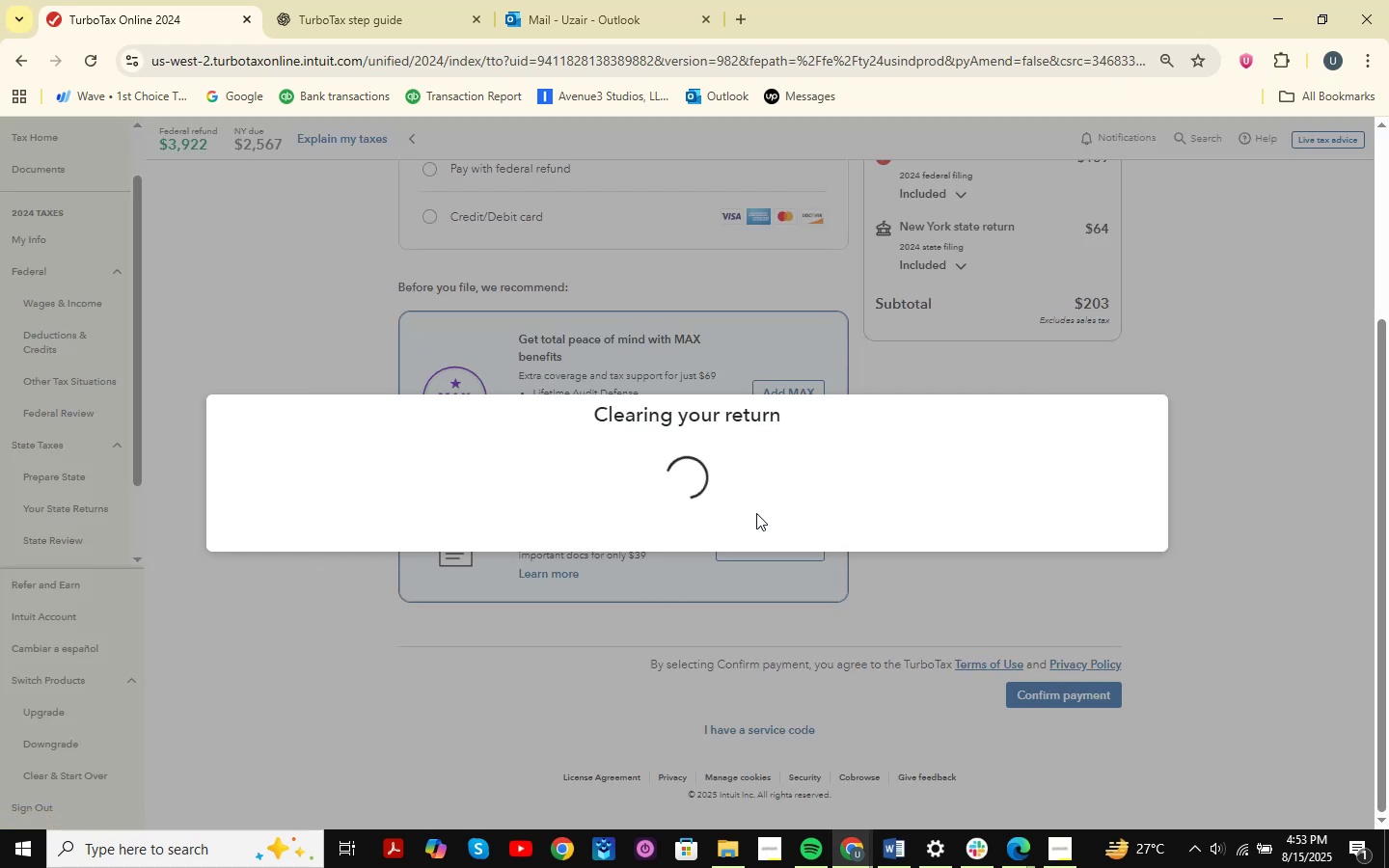 
wait(6.67)
 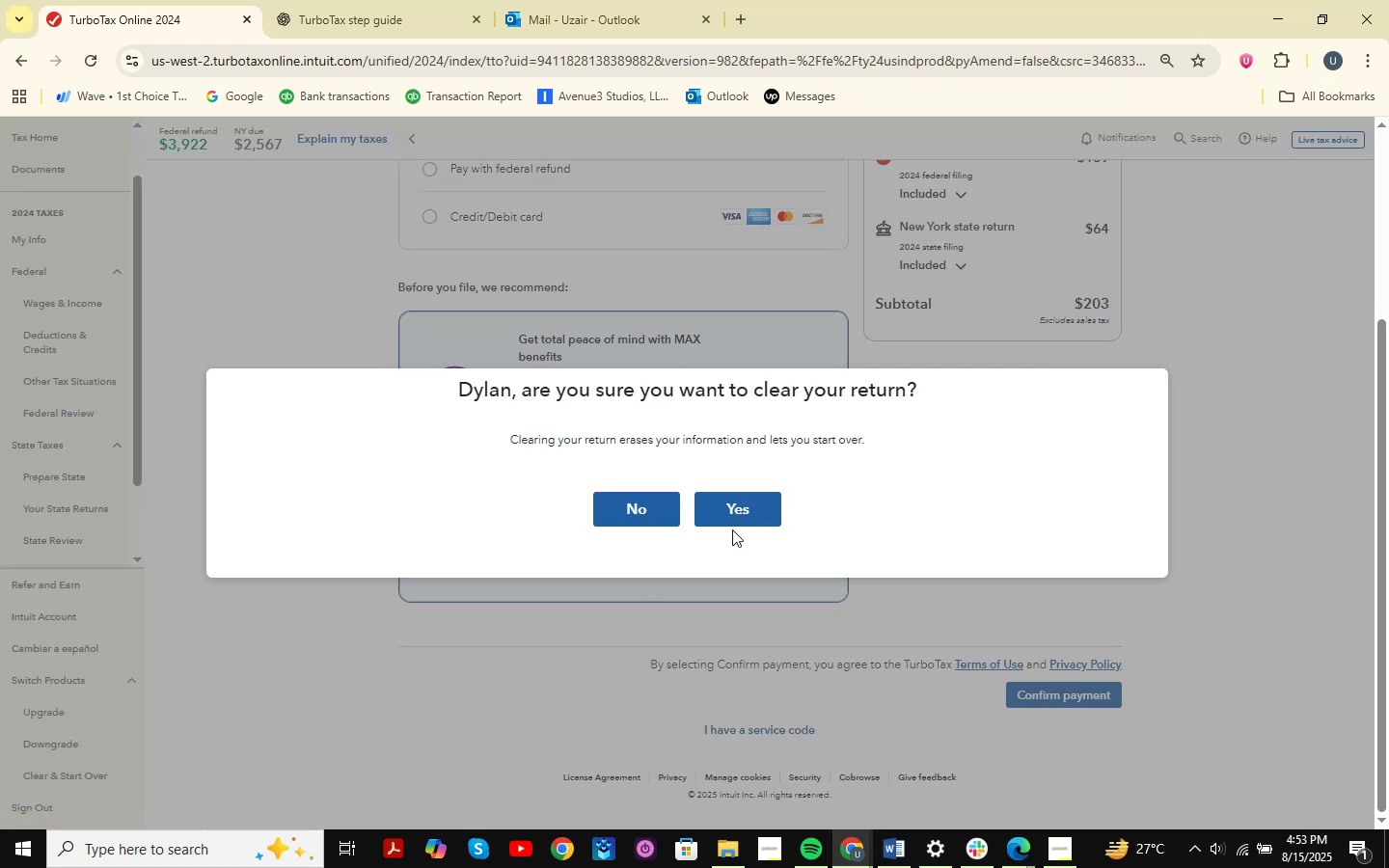 
left_click([897, 861])
 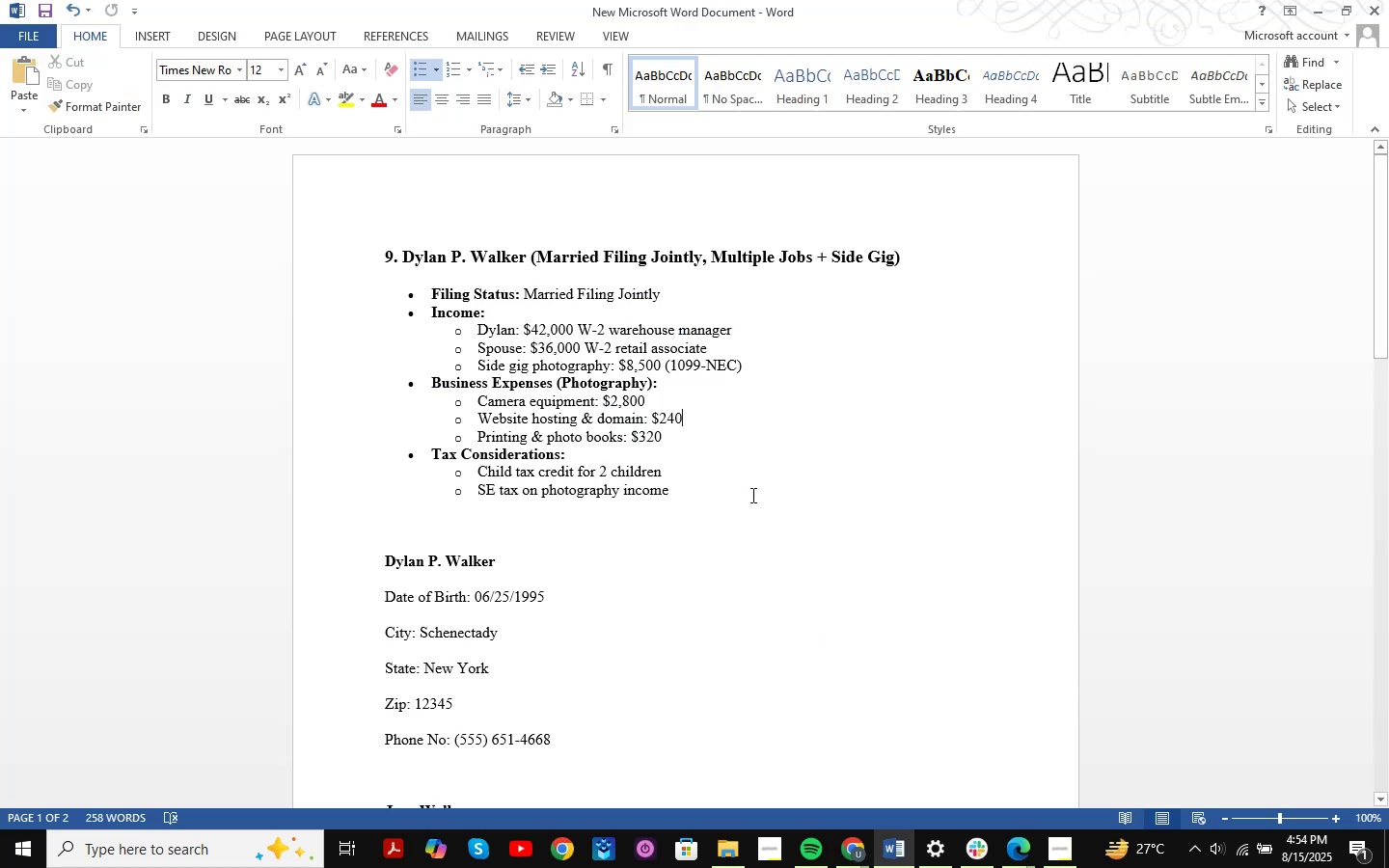 
left_click([763, 475])
 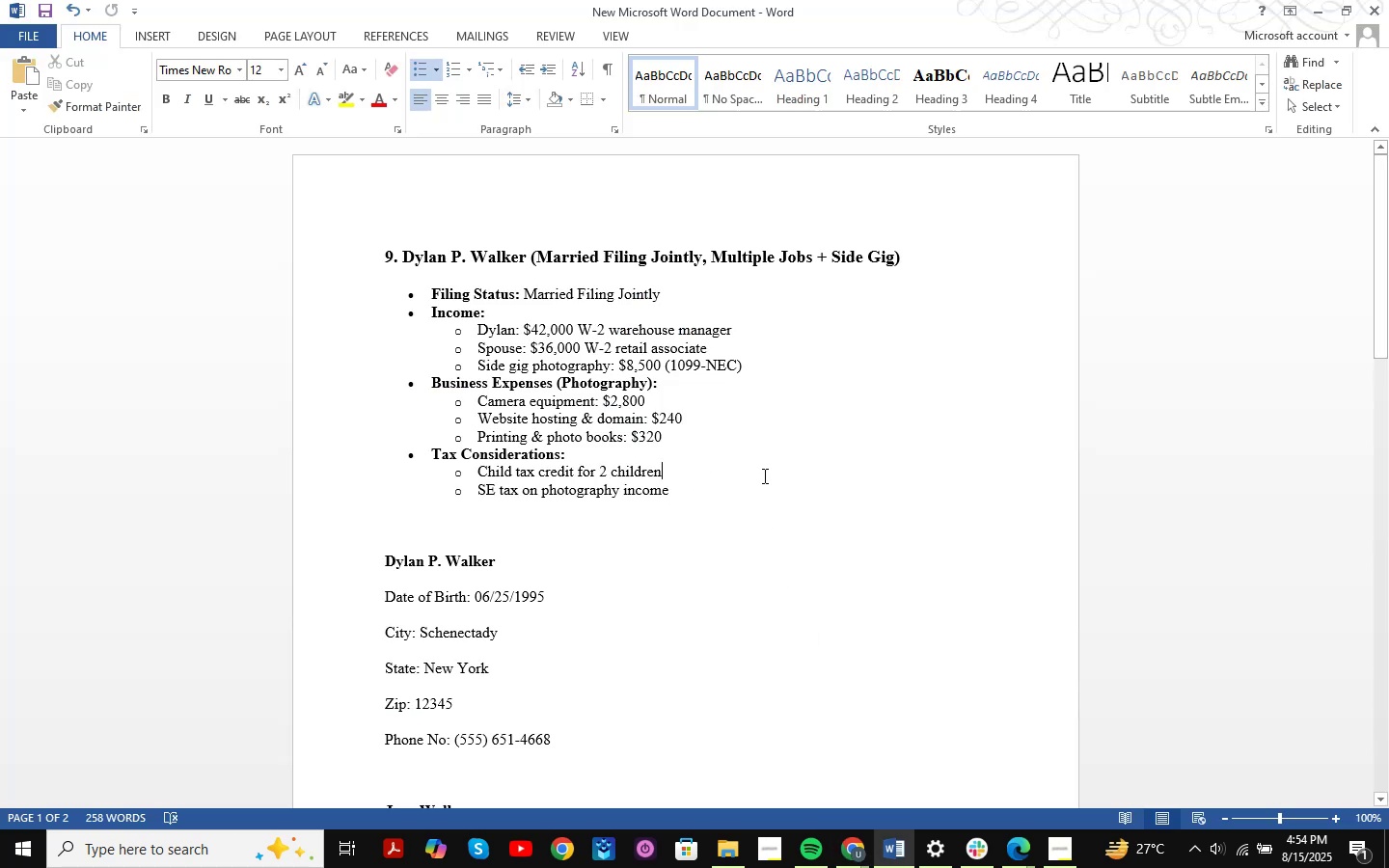 
key(Control+S)
 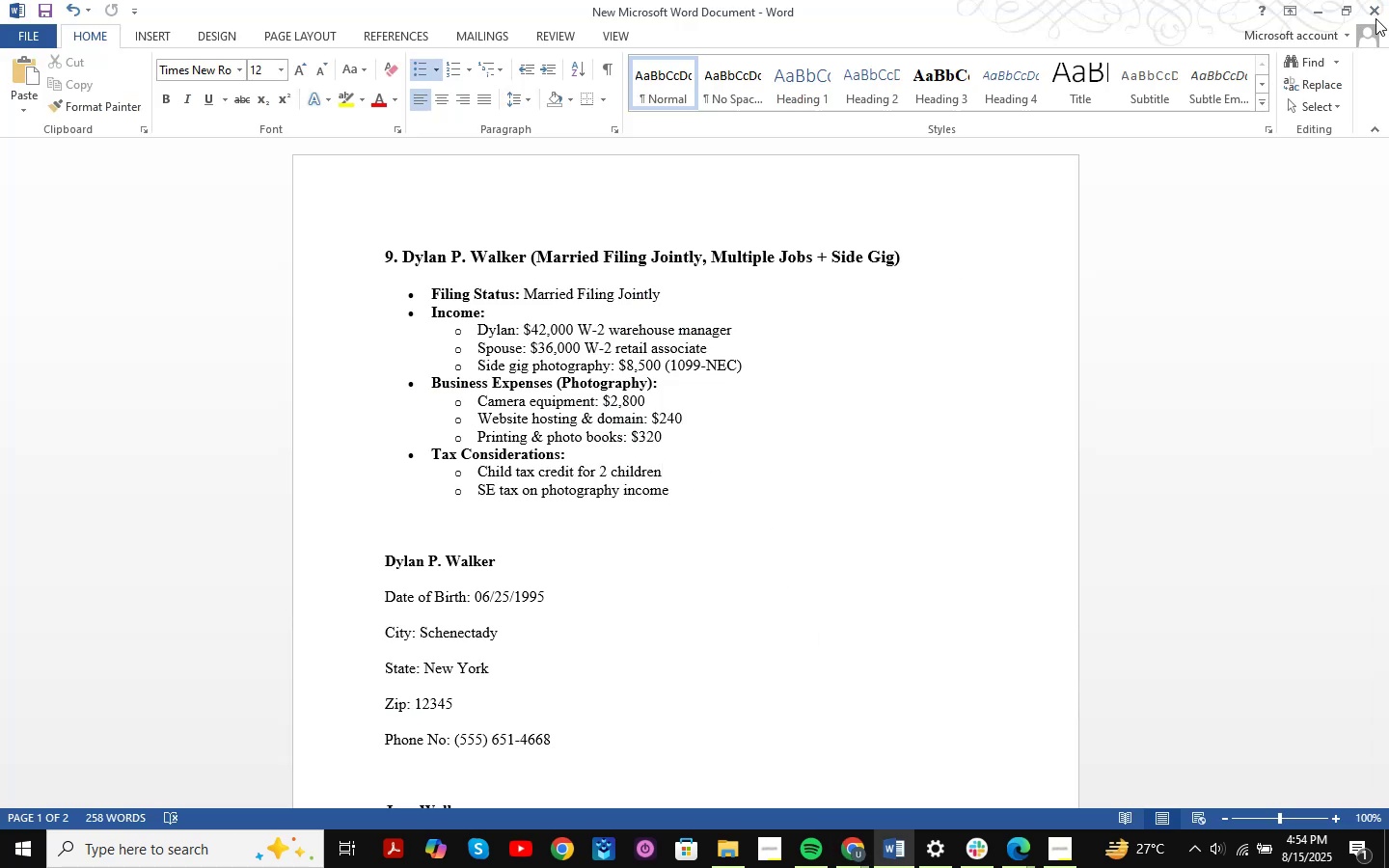 
left_click([1375, 14])
 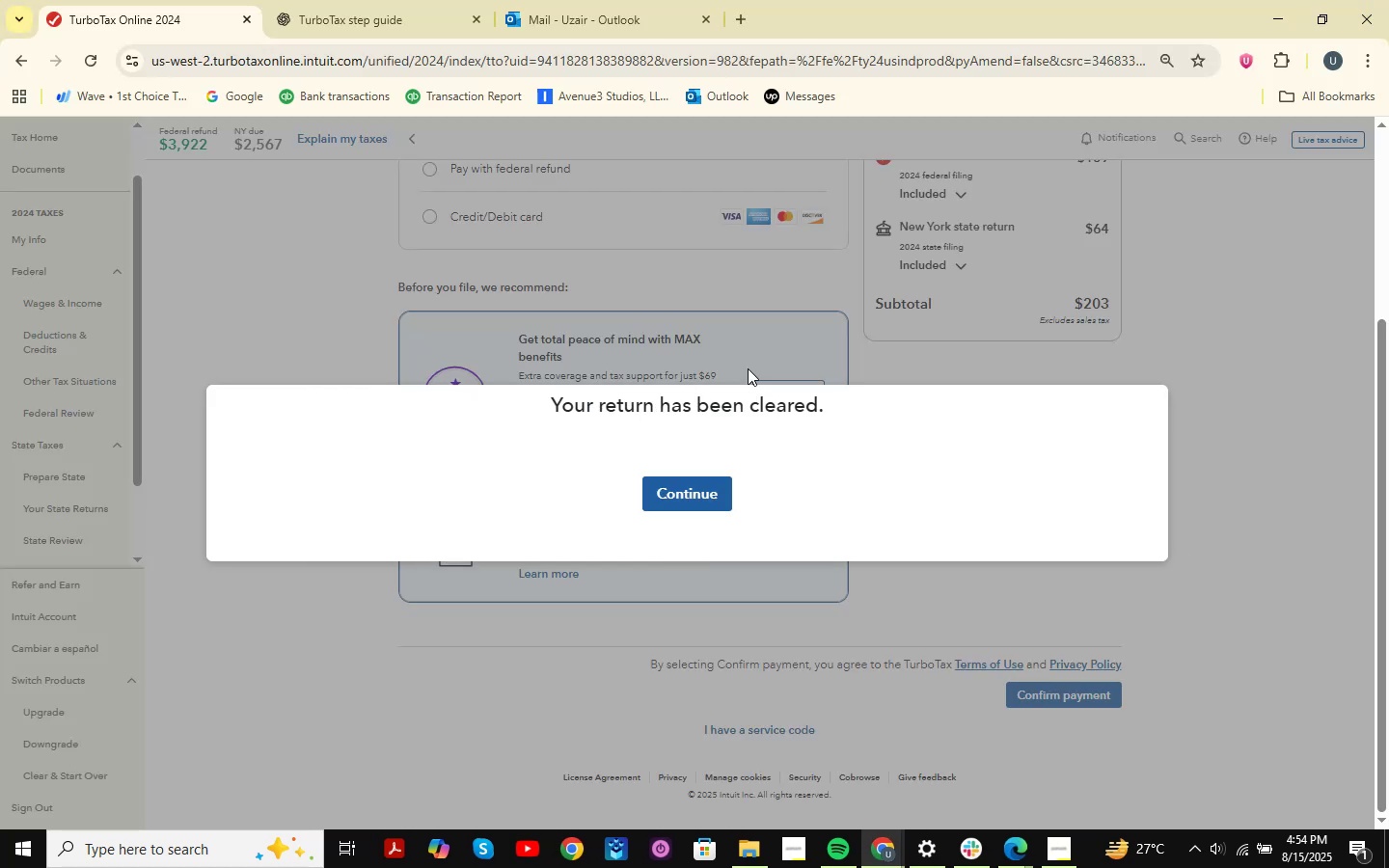 
left_click([715, 498])
 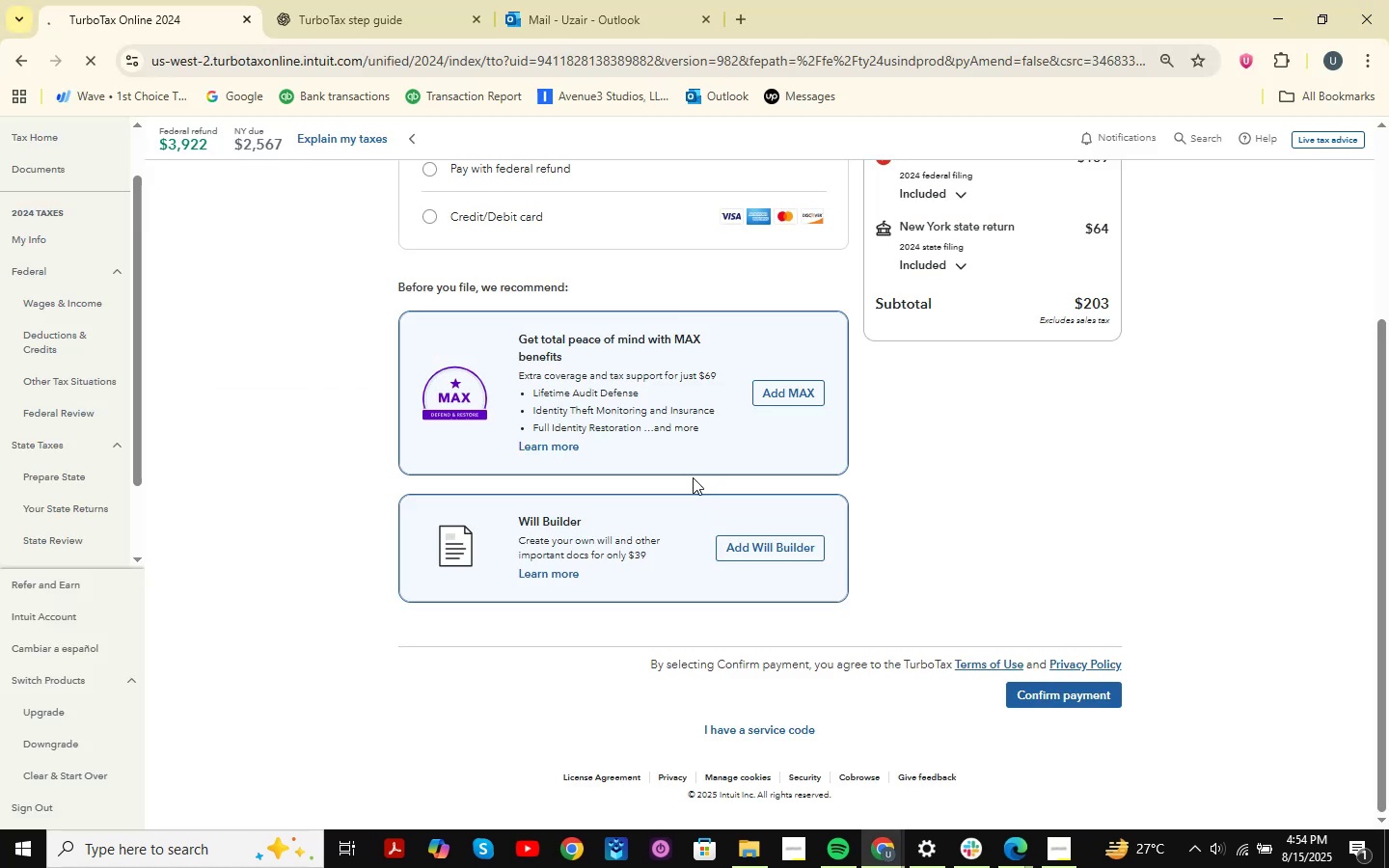 
scroll: coordinate [867, 360], scroll_direction: up, amount: 7.0
 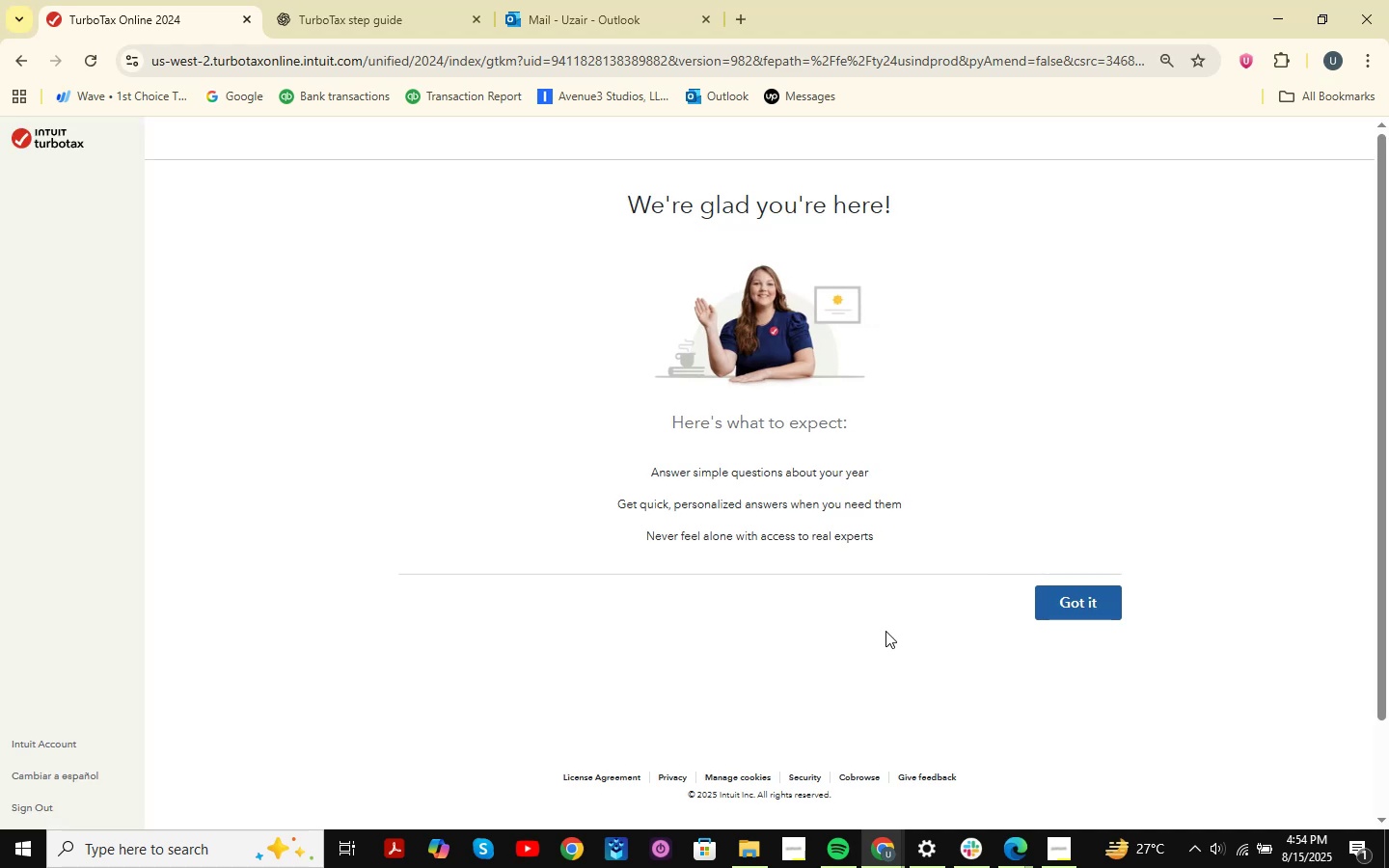 
wait(6.56)
 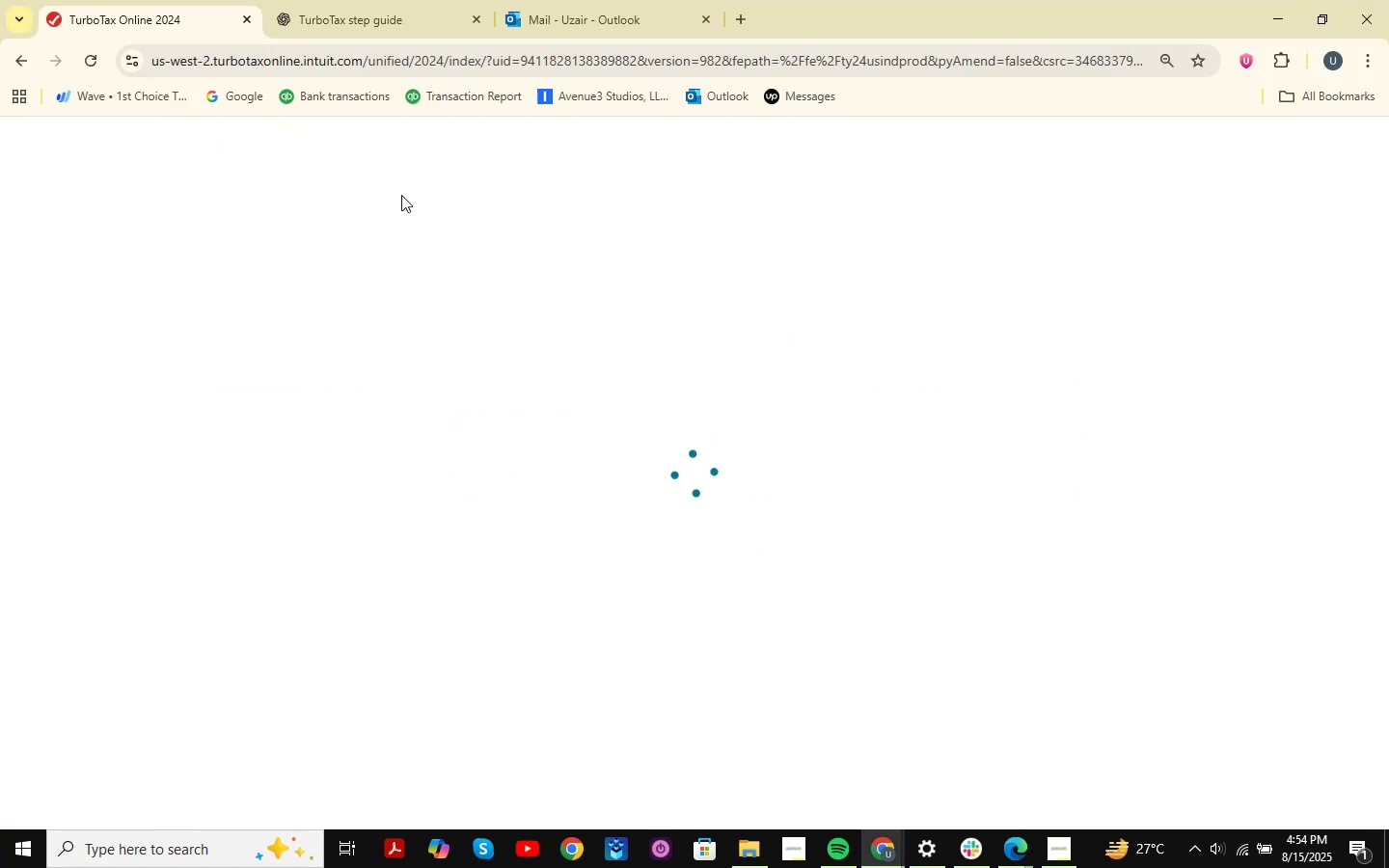 
left_click([1063, 852])
 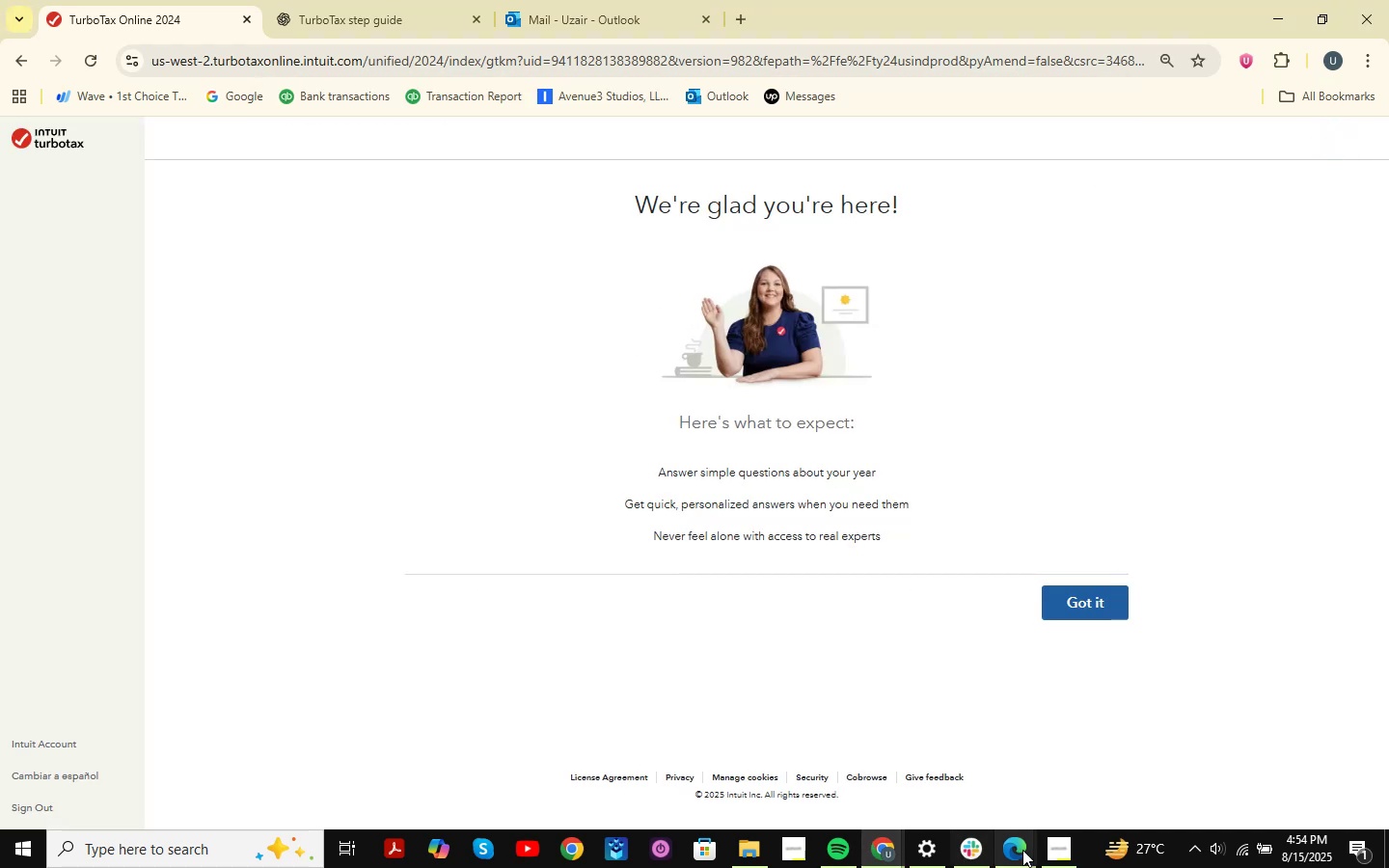 
double_click([916, 786])
 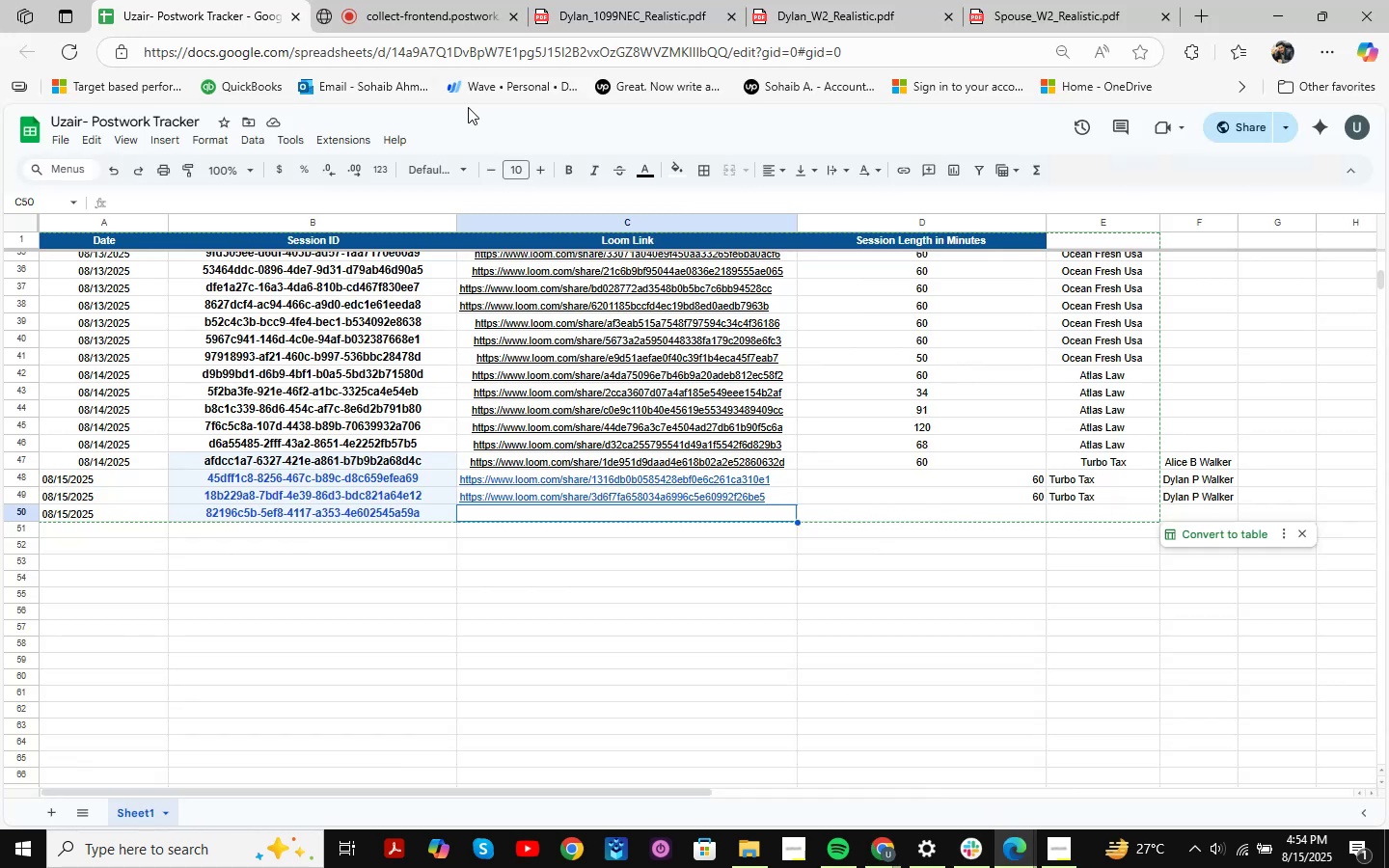 
left_click([424, 0])
 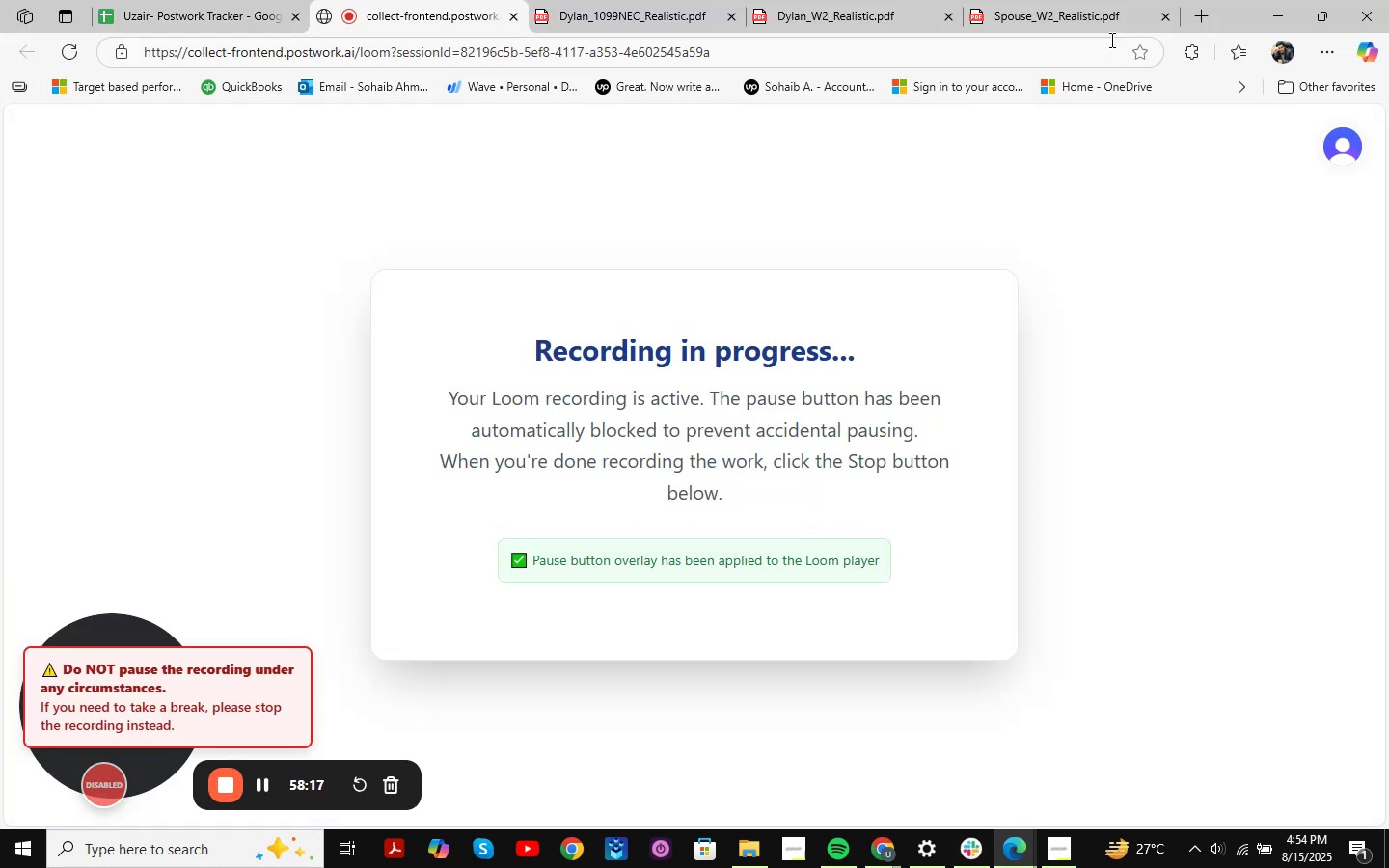 
left_click([1271, 10])
 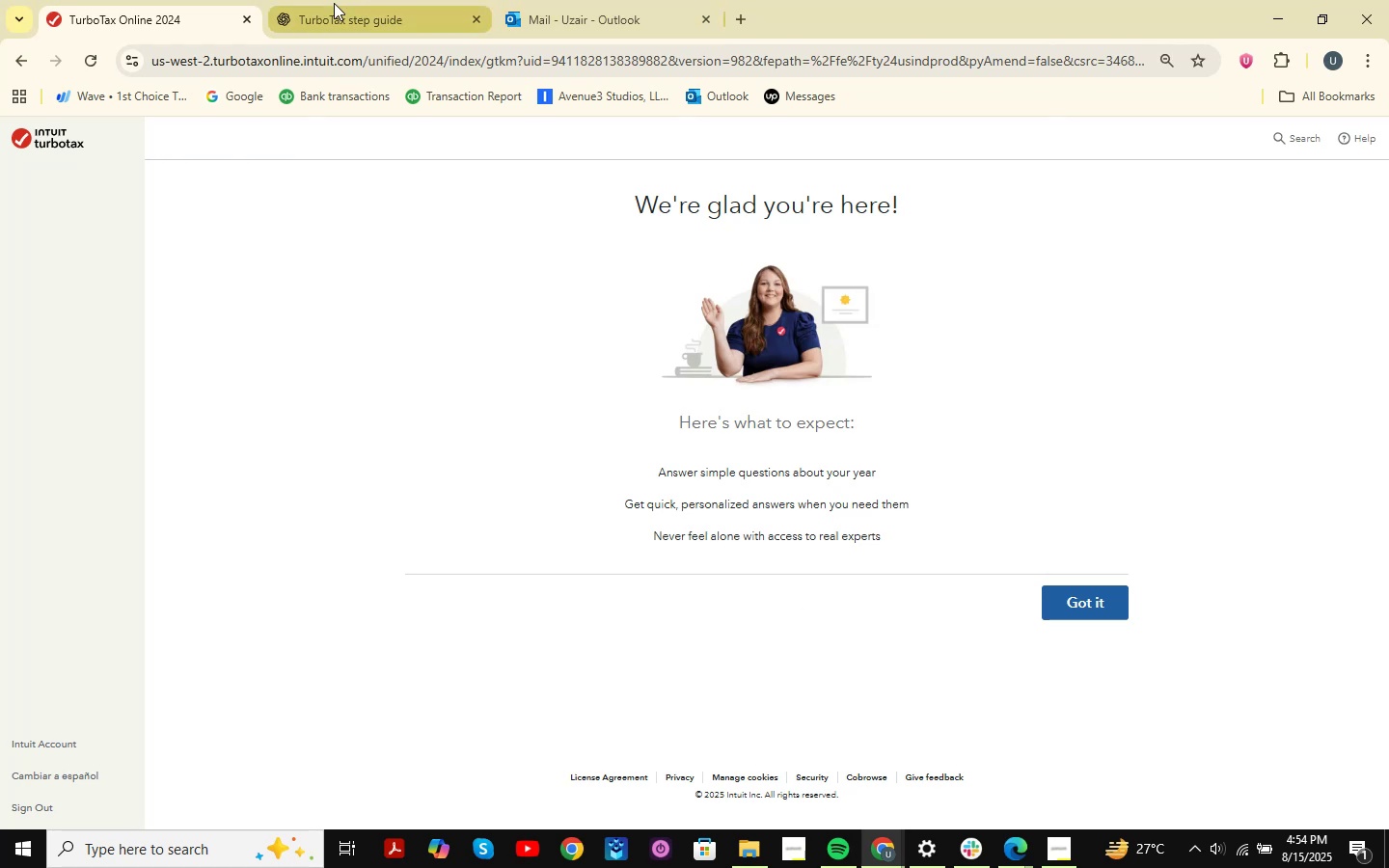 
left_click([1280, 2])
 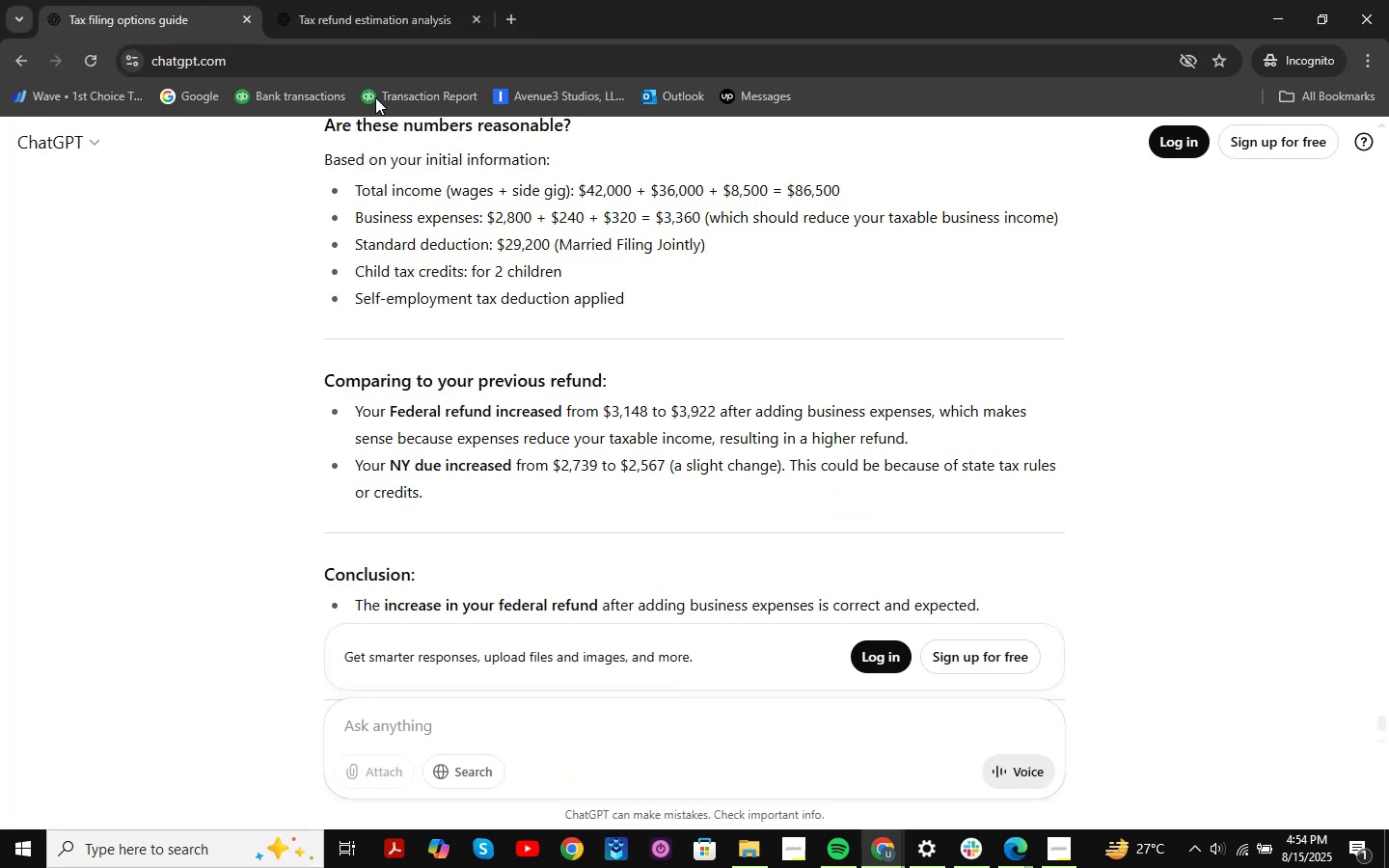 
left_click([397, 34])
 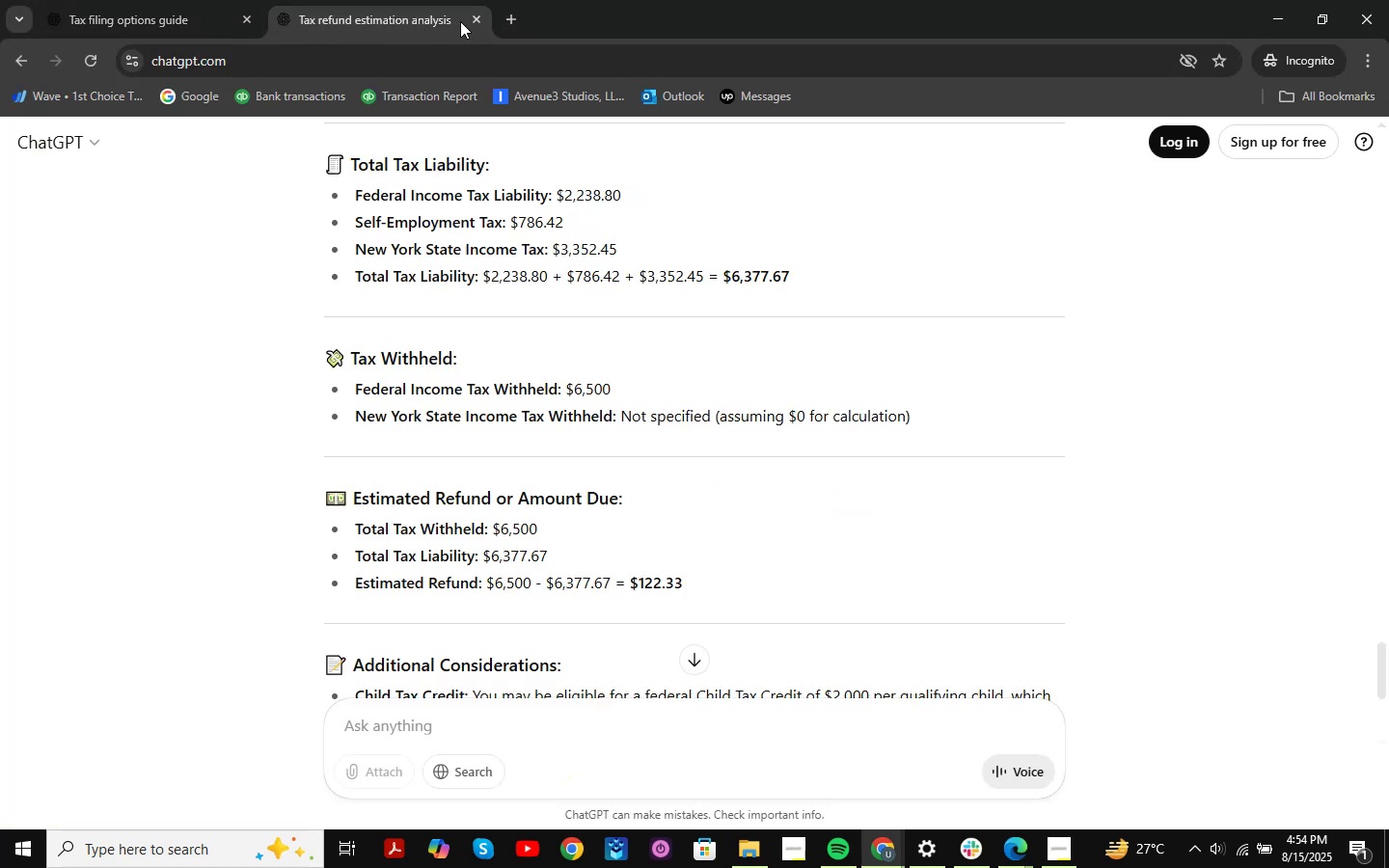 
left_click([476, 19])
 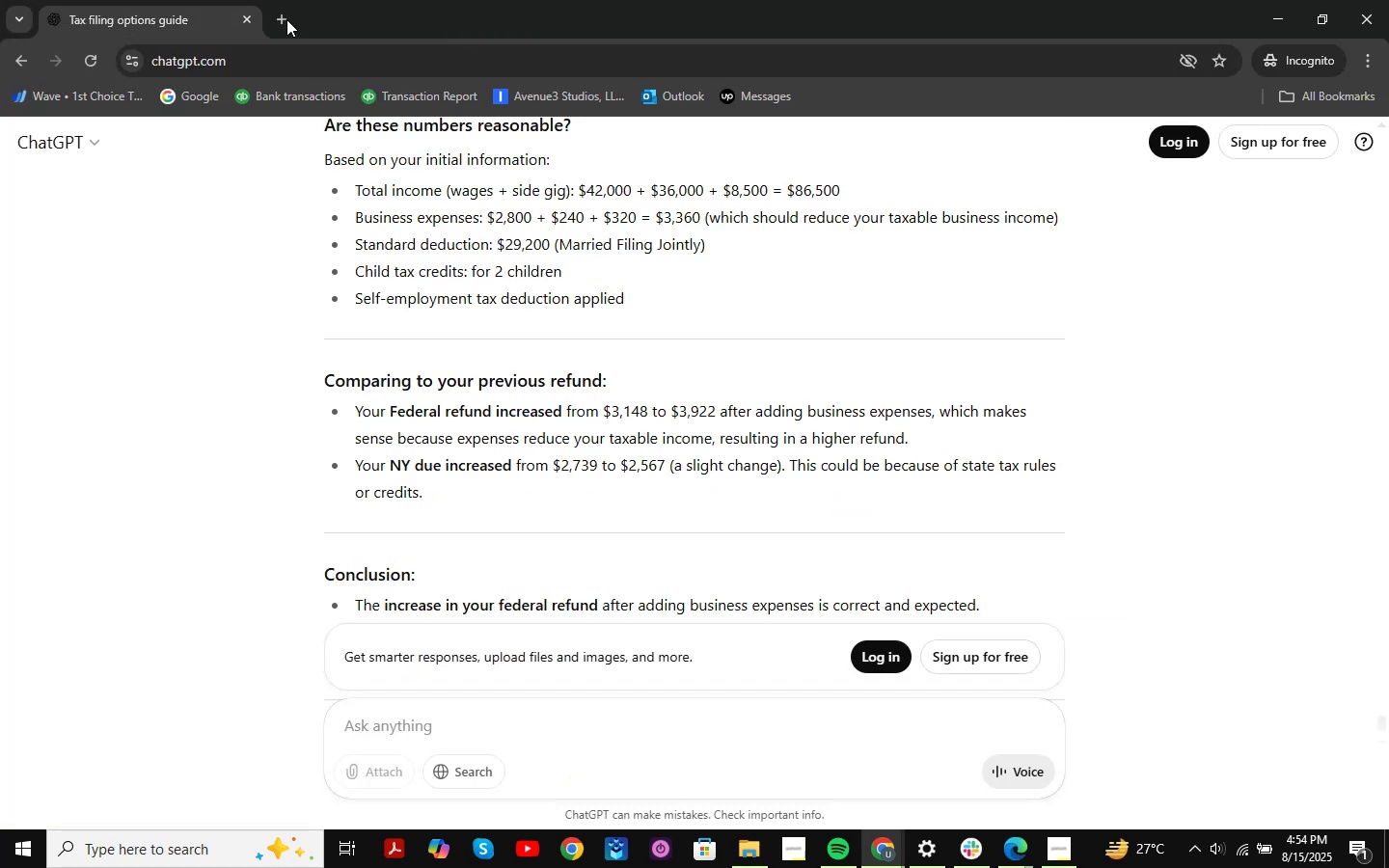 
left_click([285, 19])
 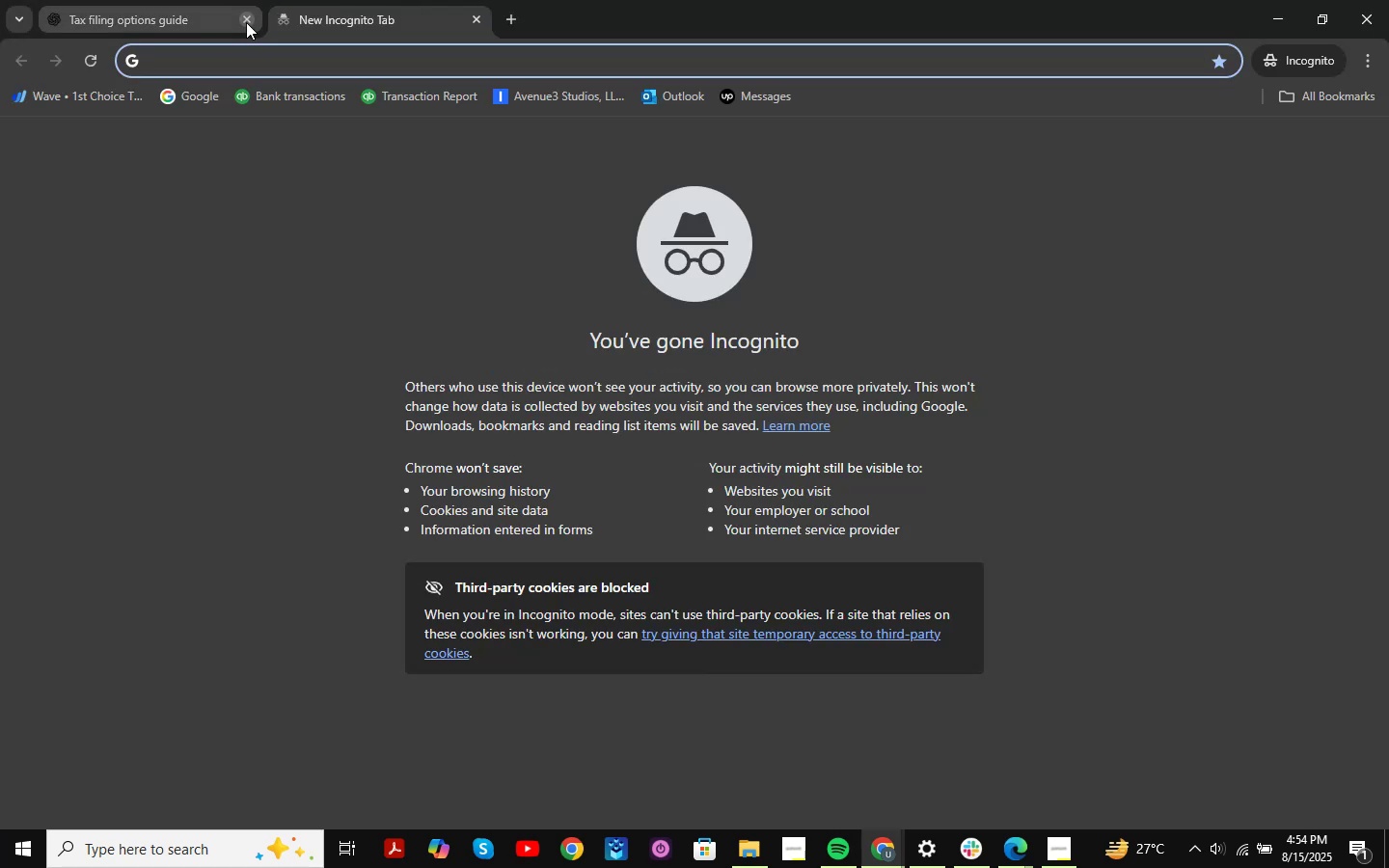 
left_click([246, 22])
 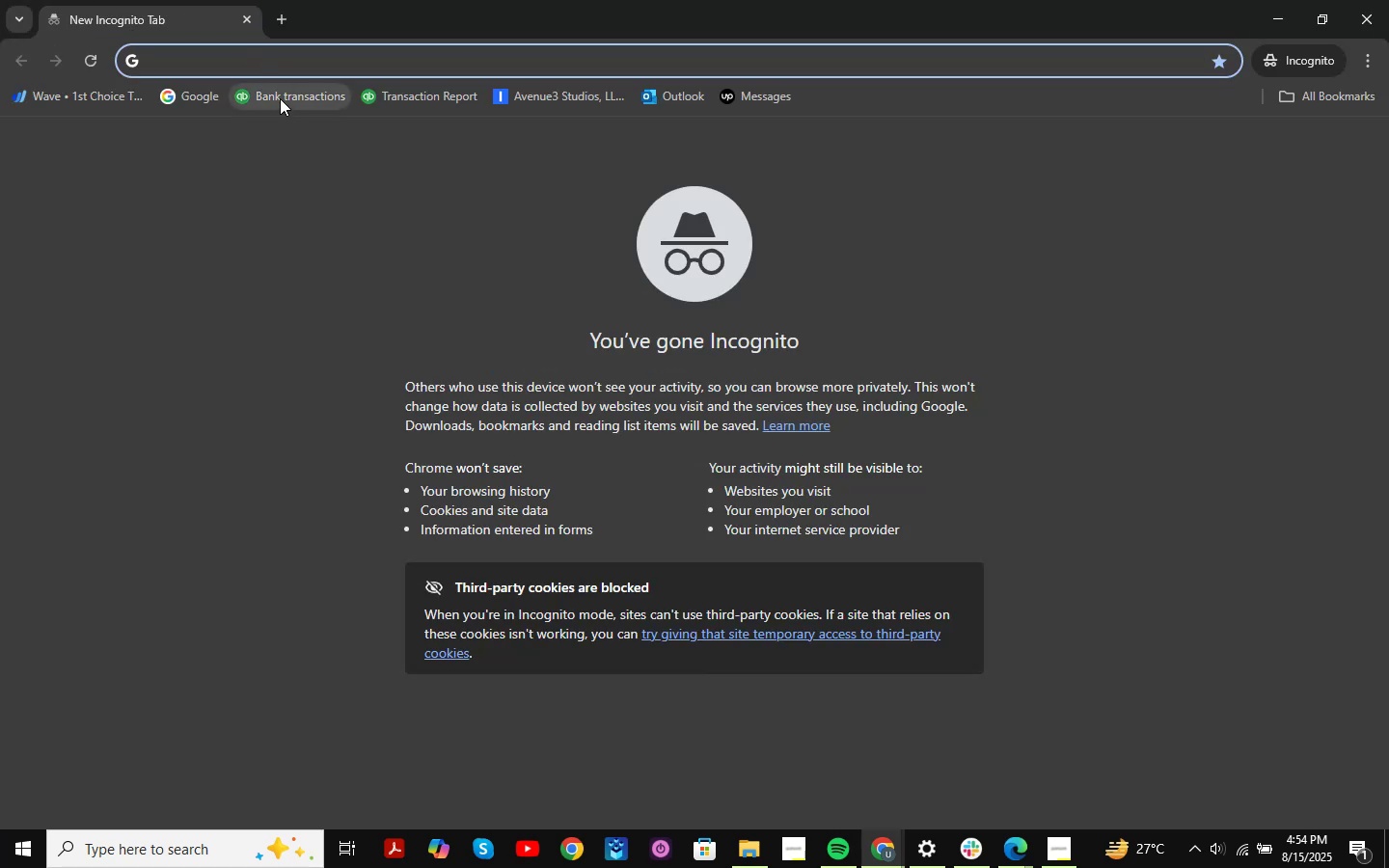 
type(chat)
 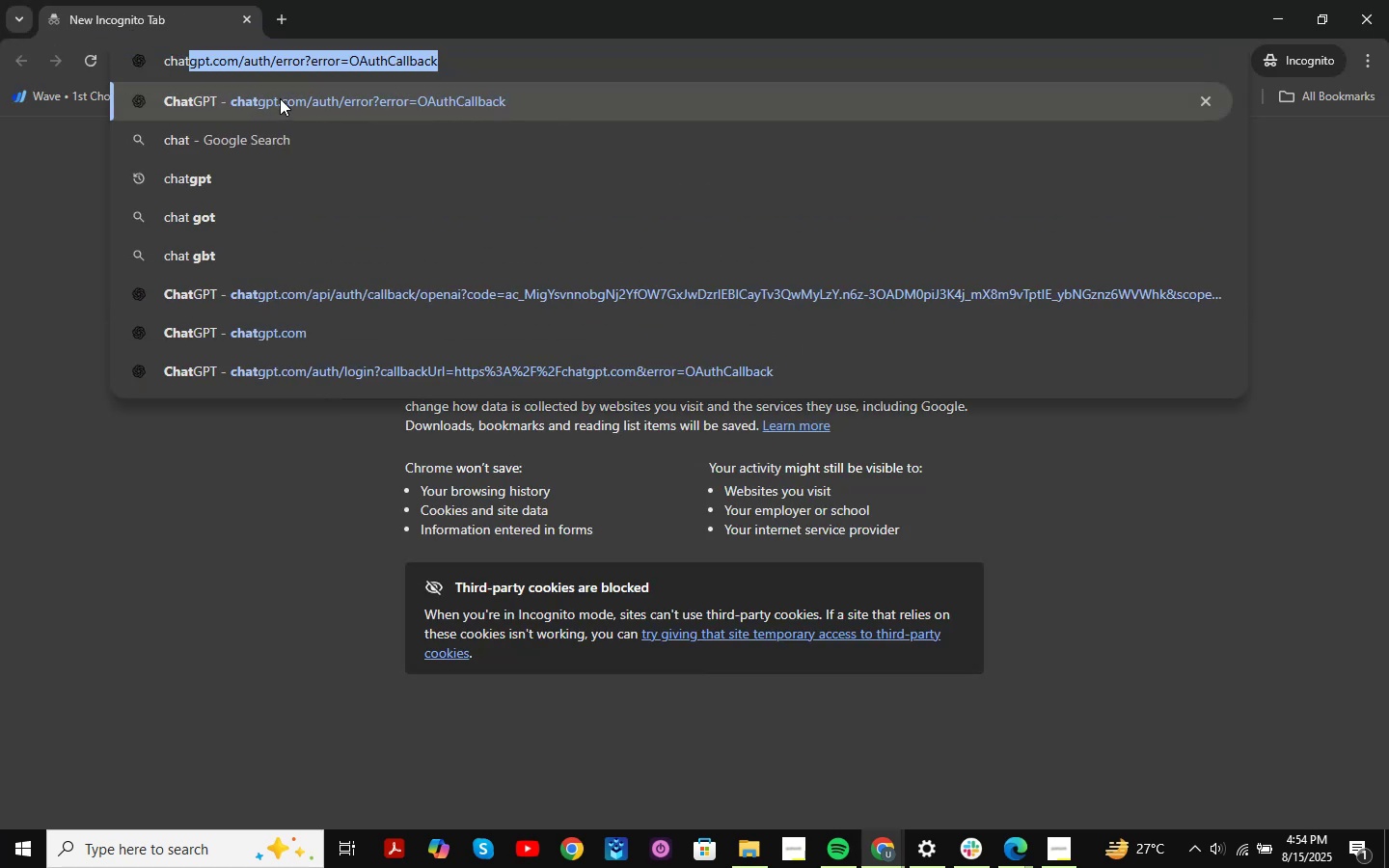 
key(Enter)
 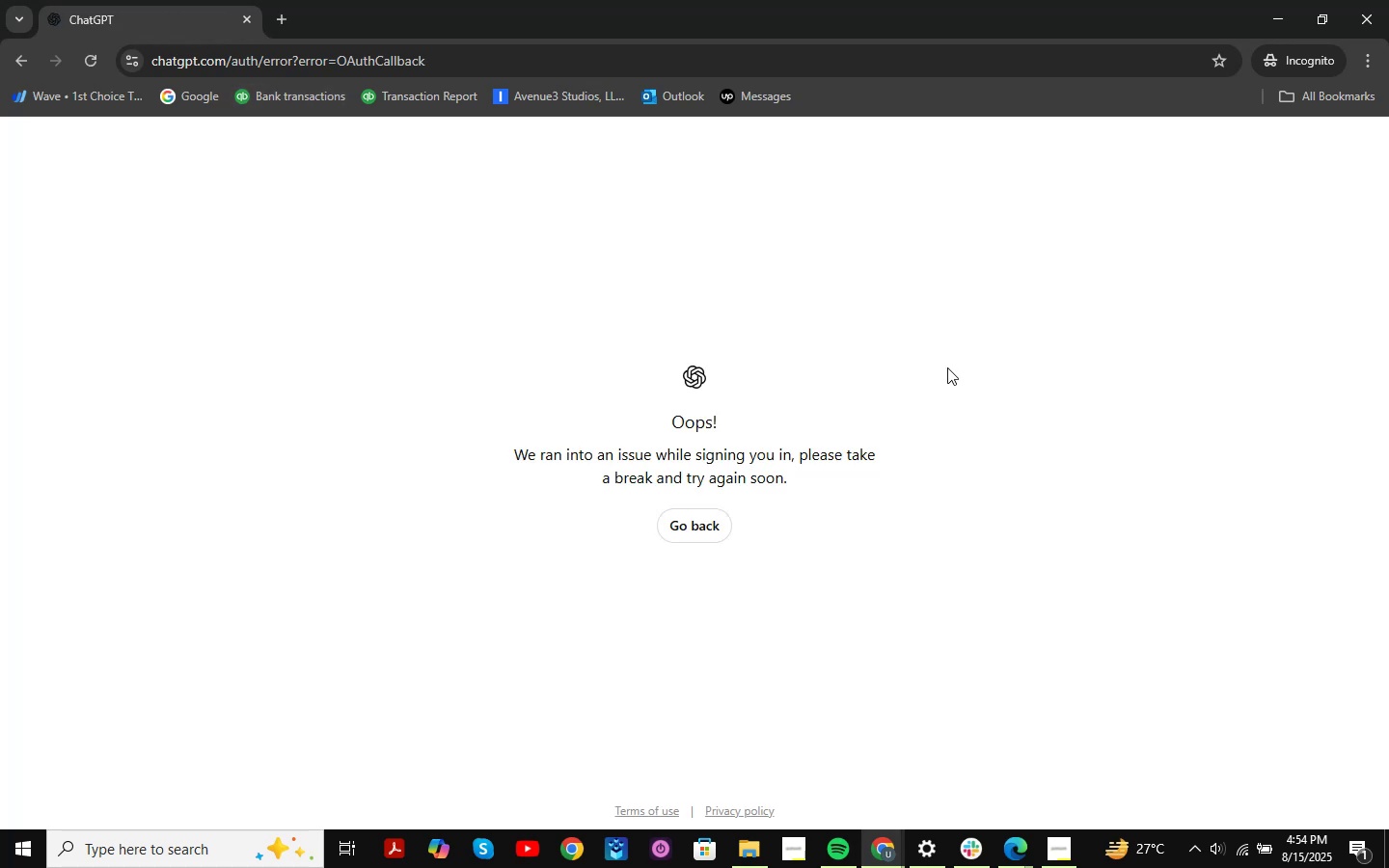 
left_click([675, 510])
 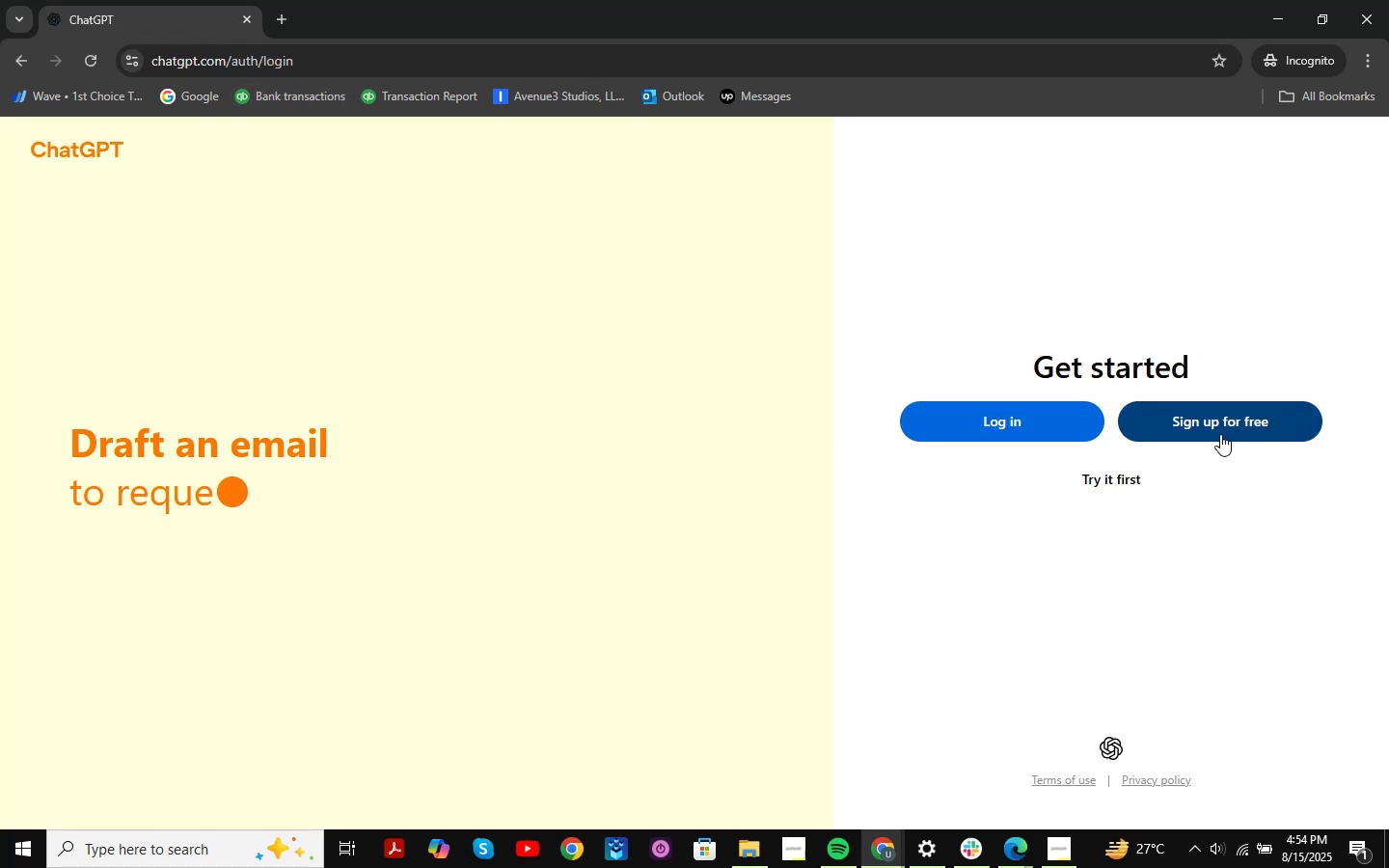 
left_click([1134, 472])
 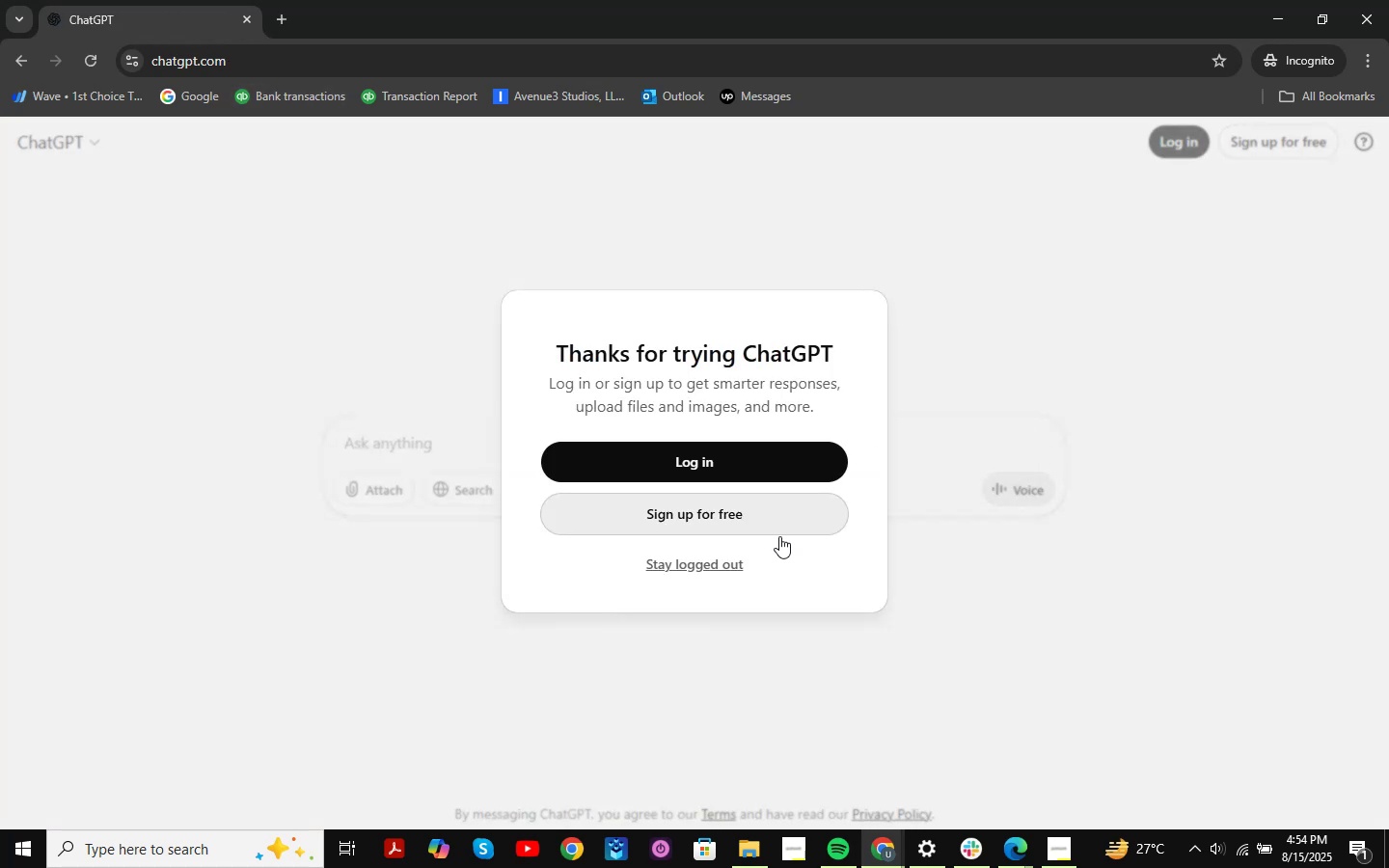 
left_click([741, 563])
 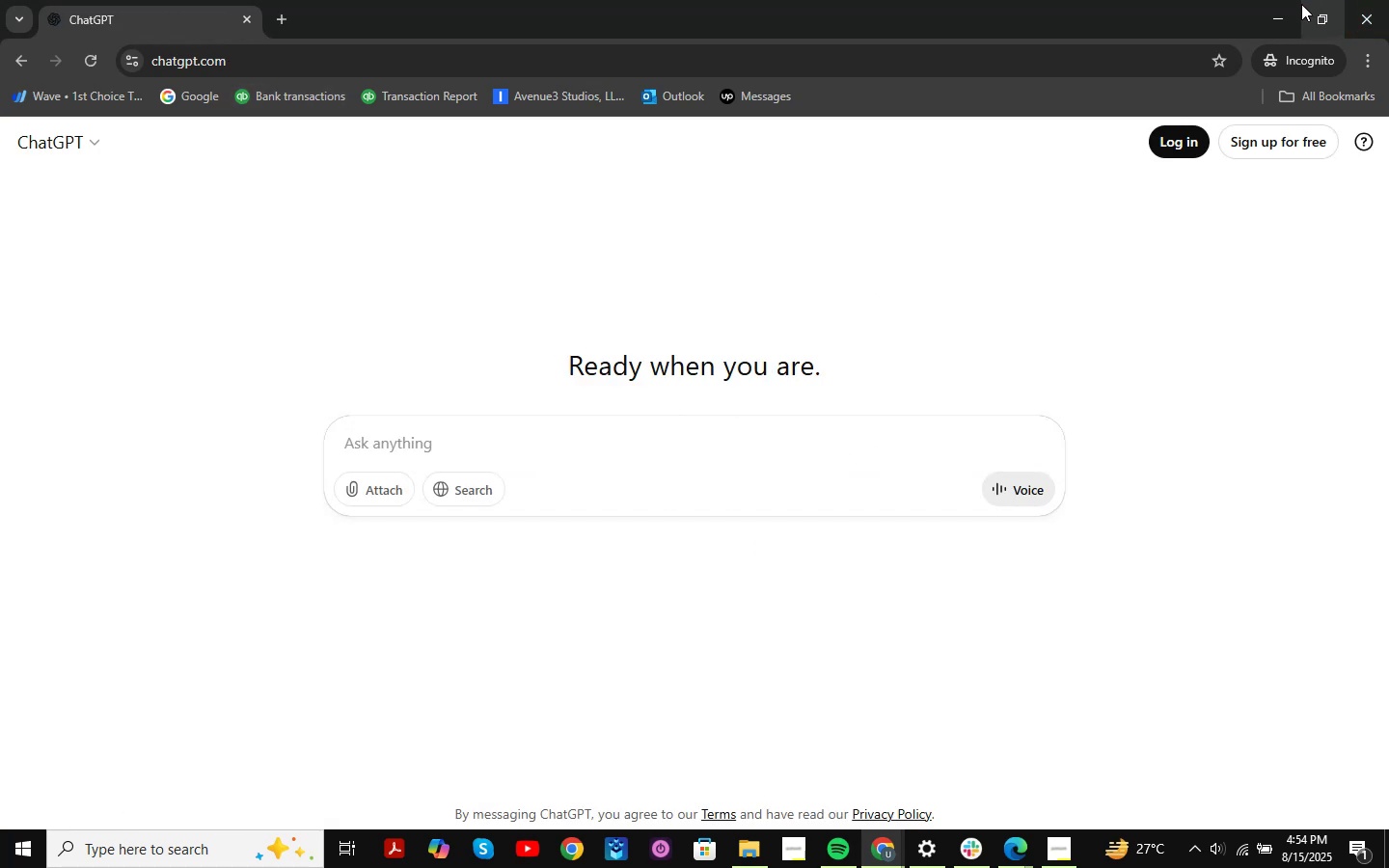 
left_click([1296, 1])
 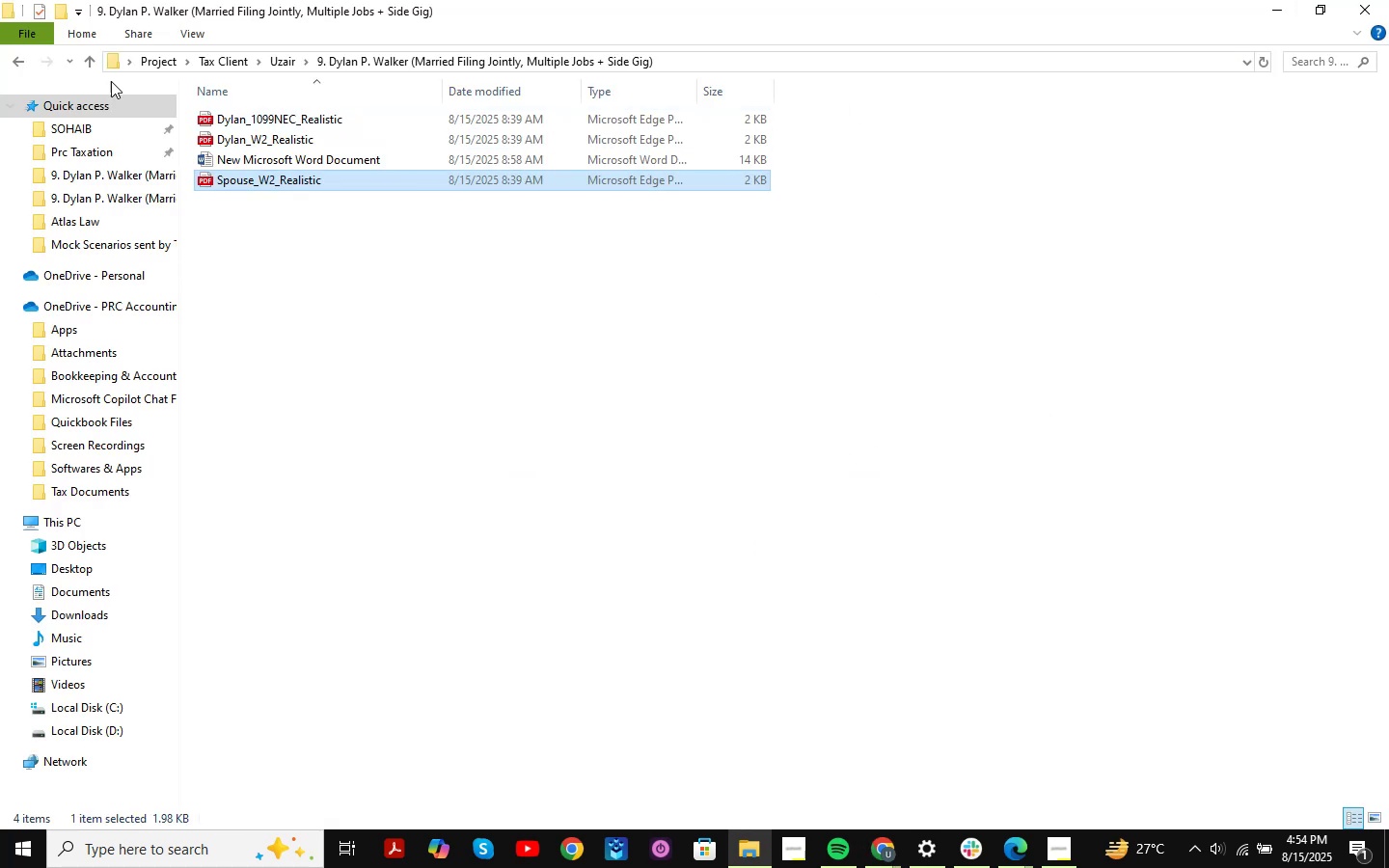 
left_click([15, 61])
 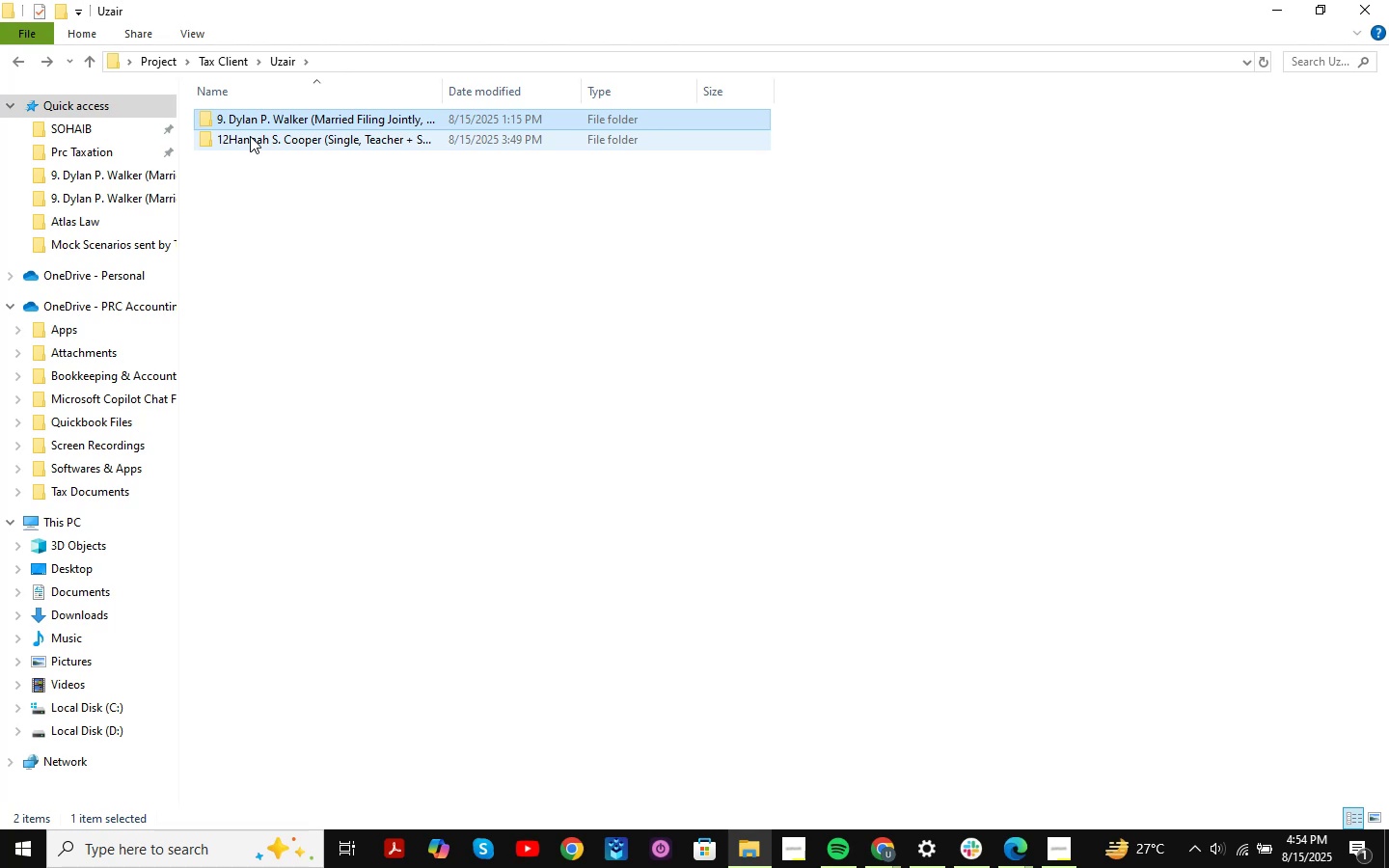 
double_click([250, 136])
 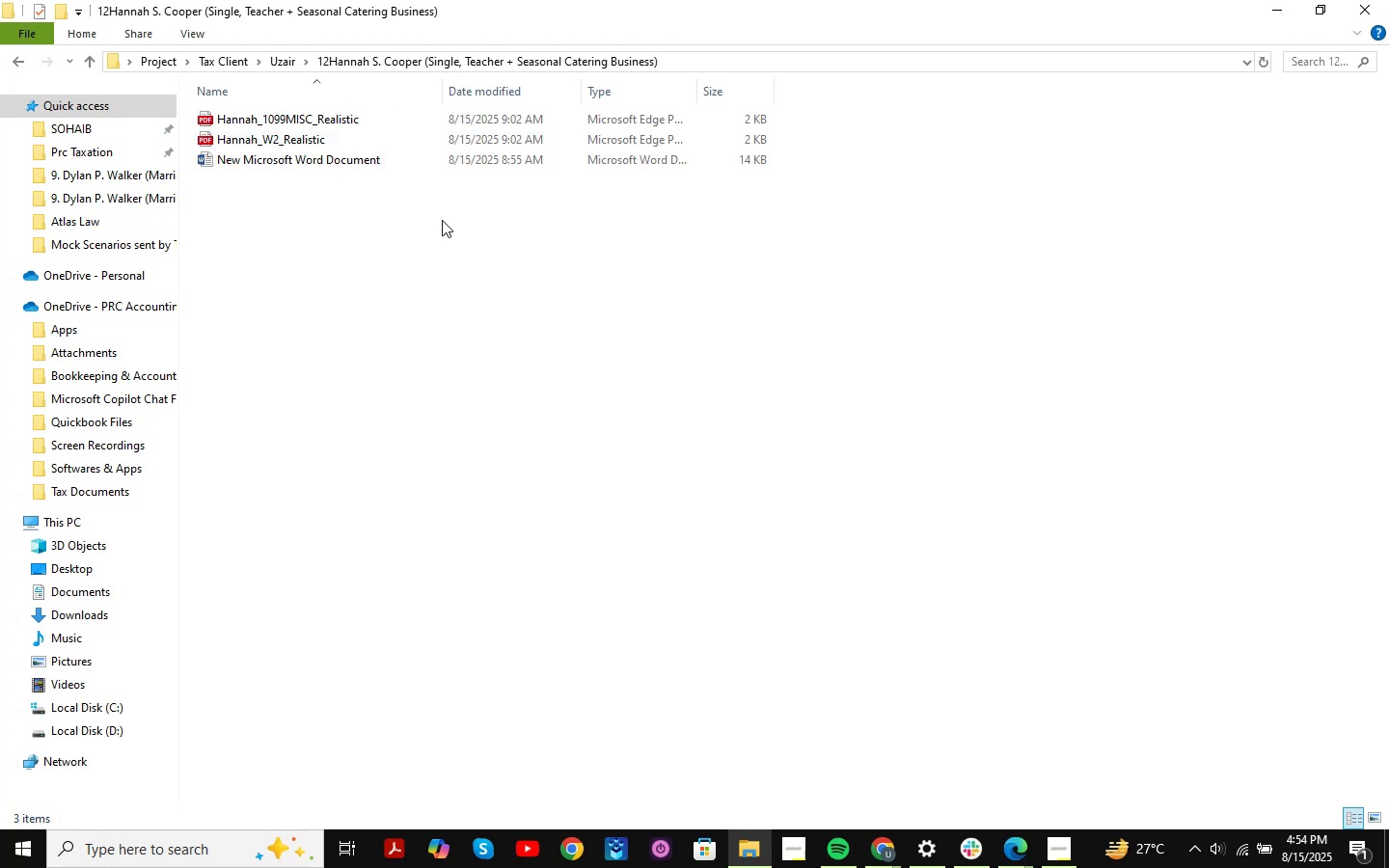 
right_click([374, 203])
 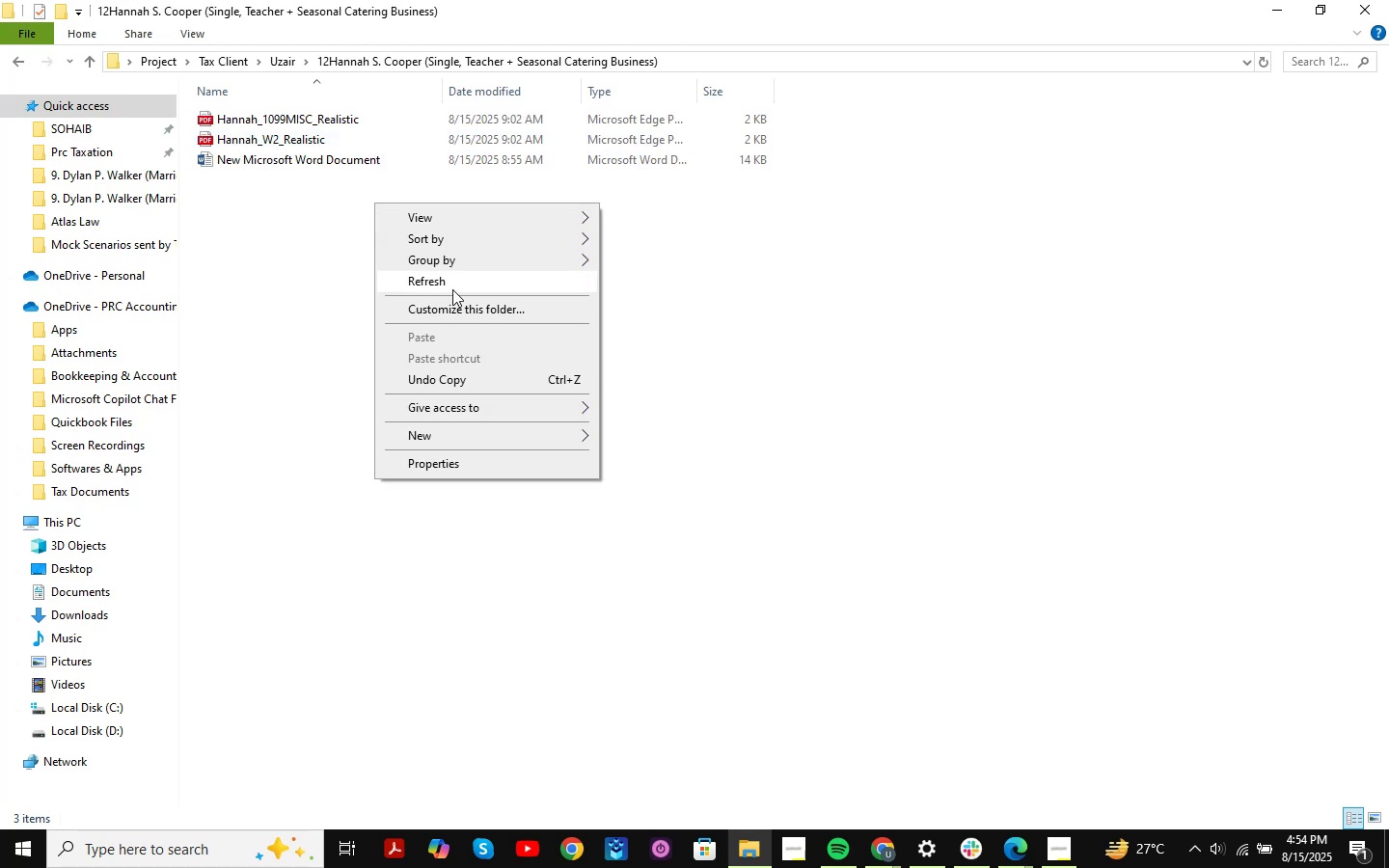 
left_click([452, 289])
 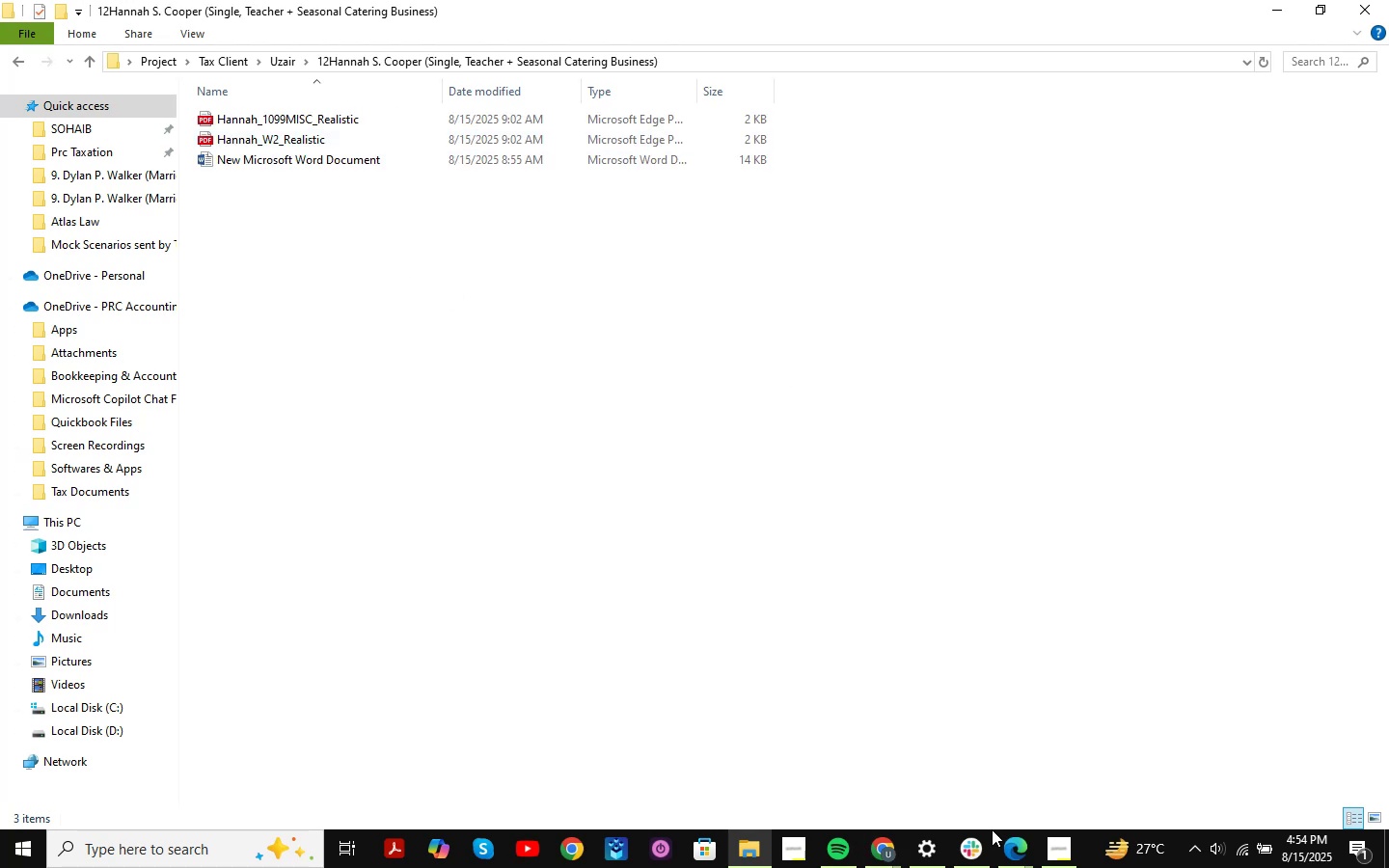 
left_click([1057, 847])
 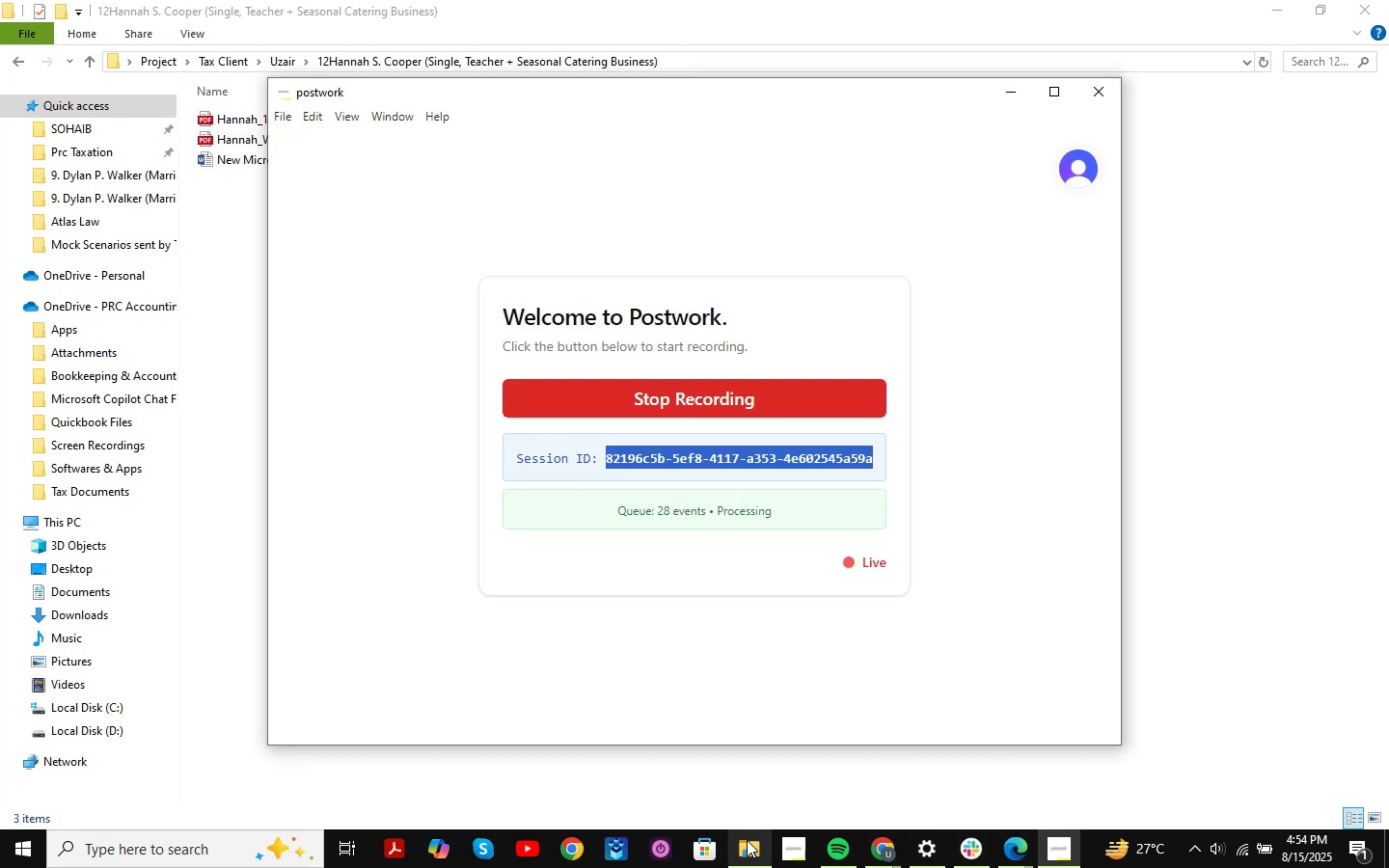 
left_click([1015, 837])
 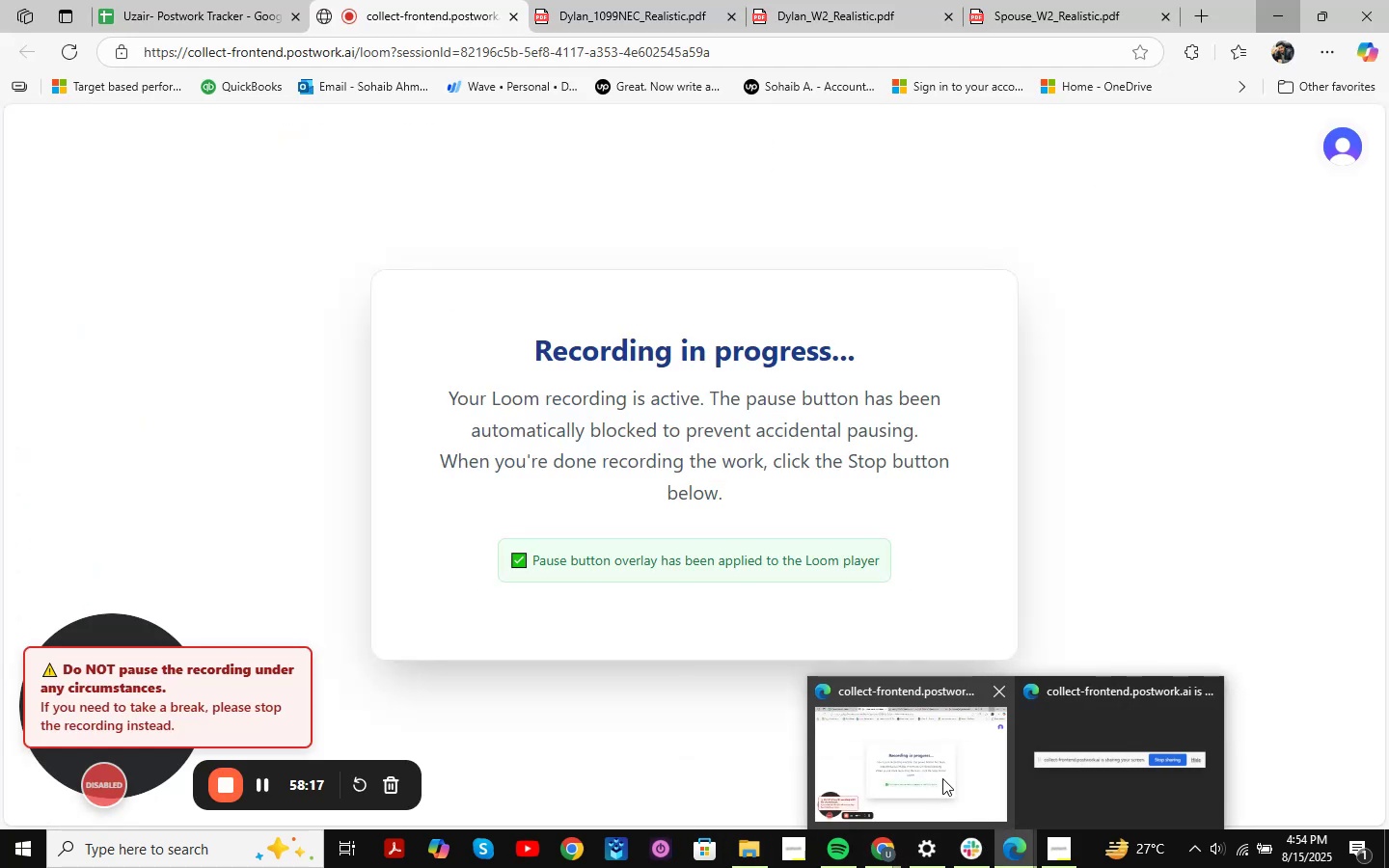 
left_click([942, 778])
 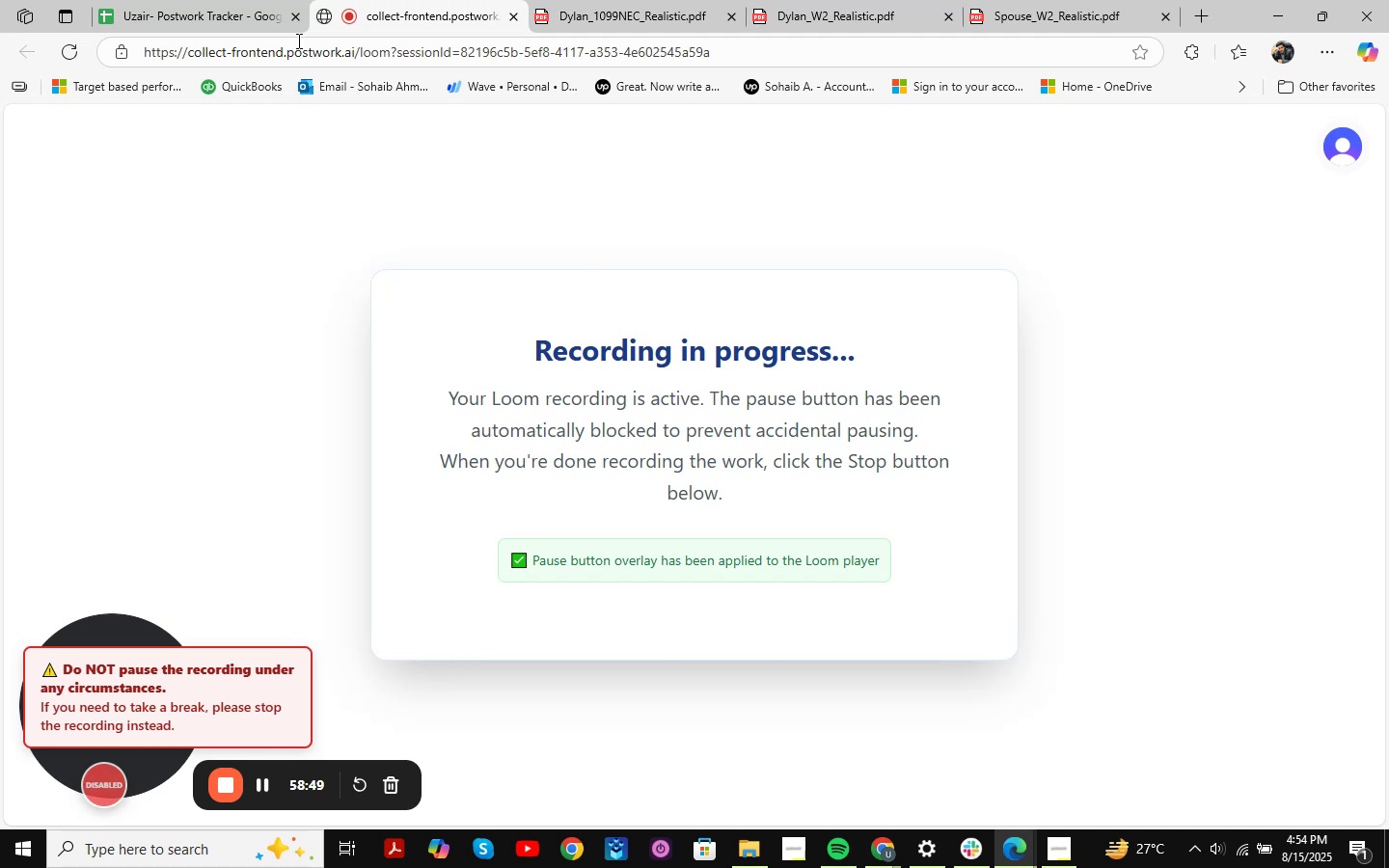 
left_click([123, 0])
 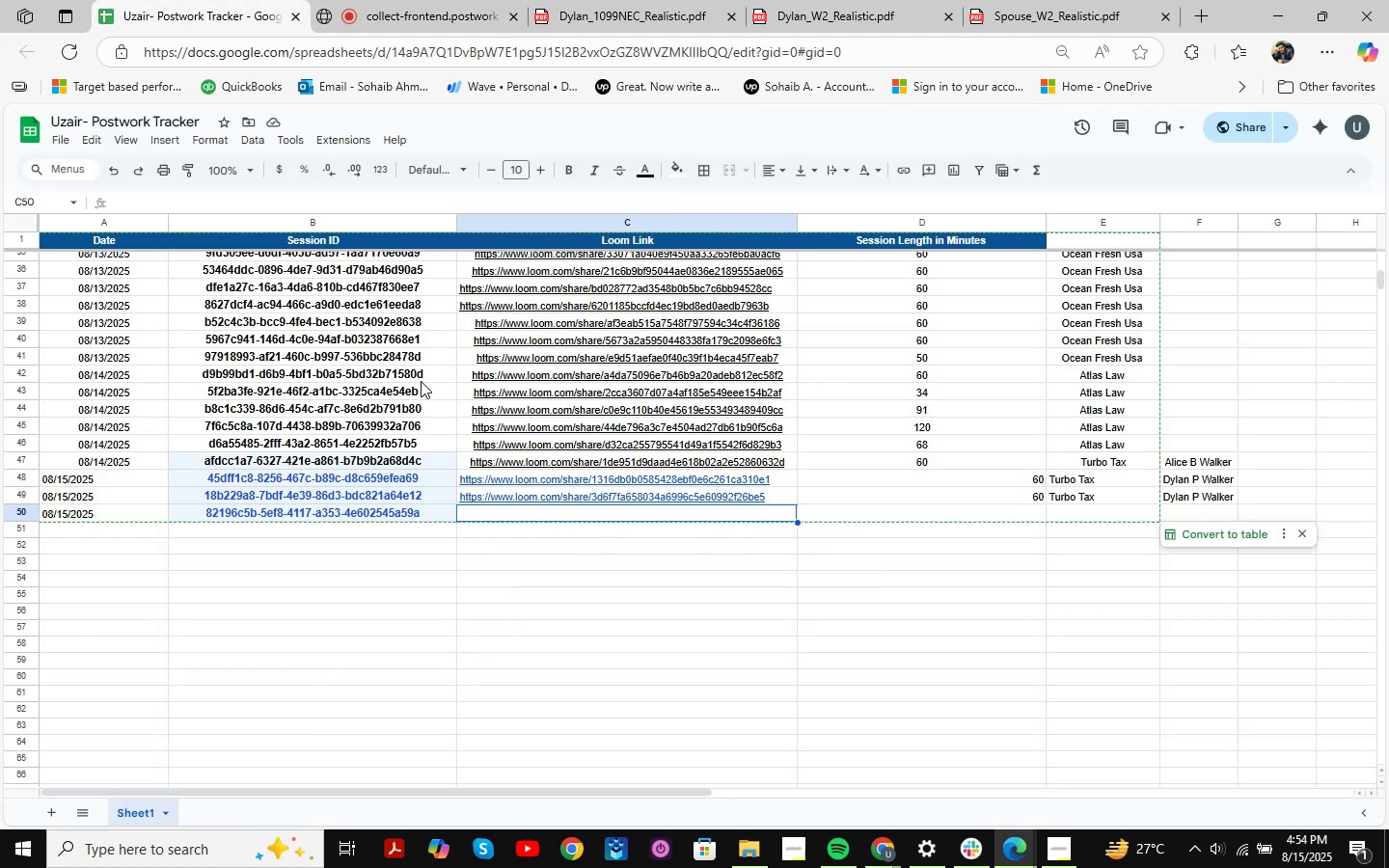 
left_click([666, 0])
 